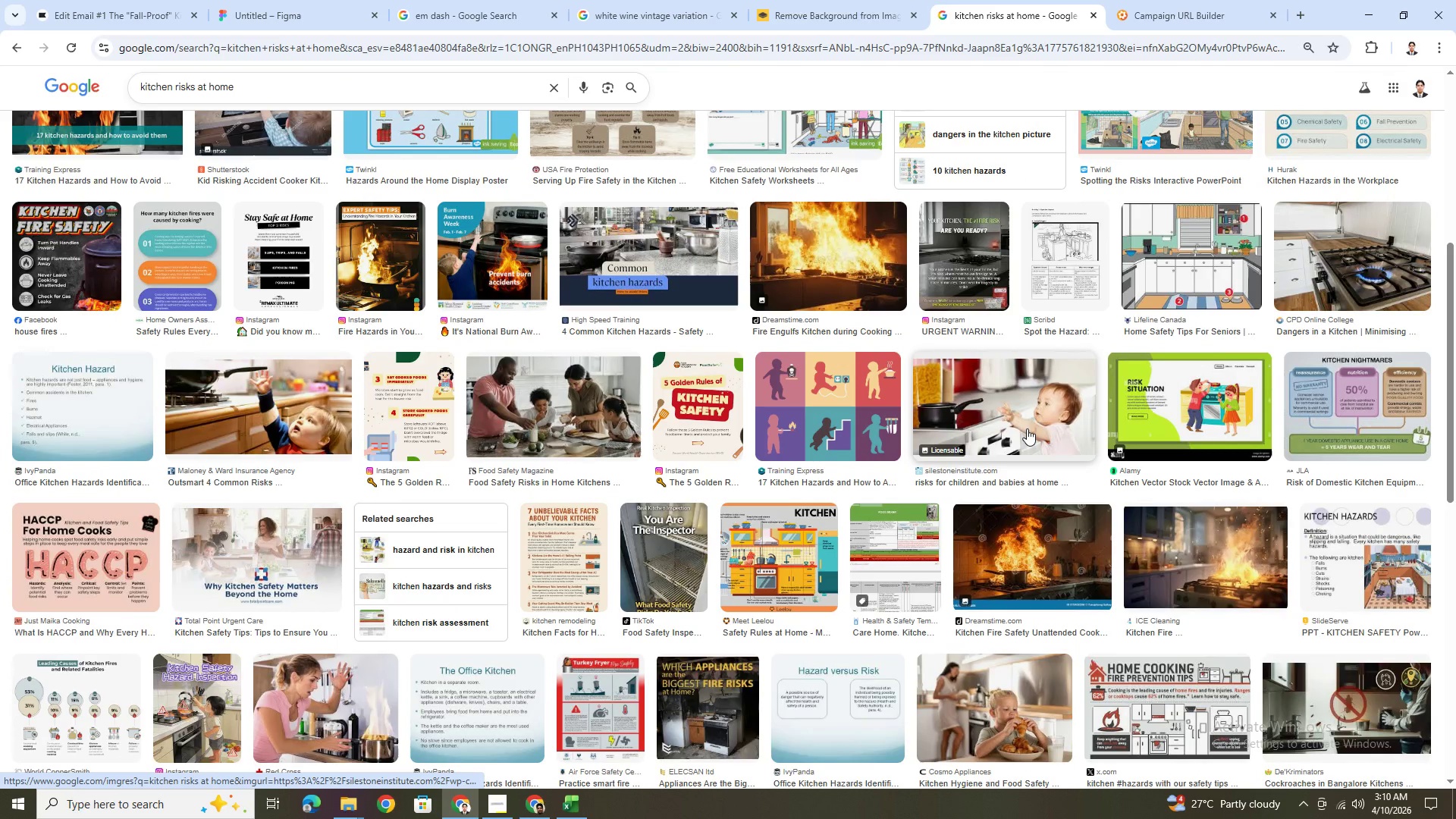 
scroll: coordinate [1027, 428], scroll_direction: up, amount: 5.0
 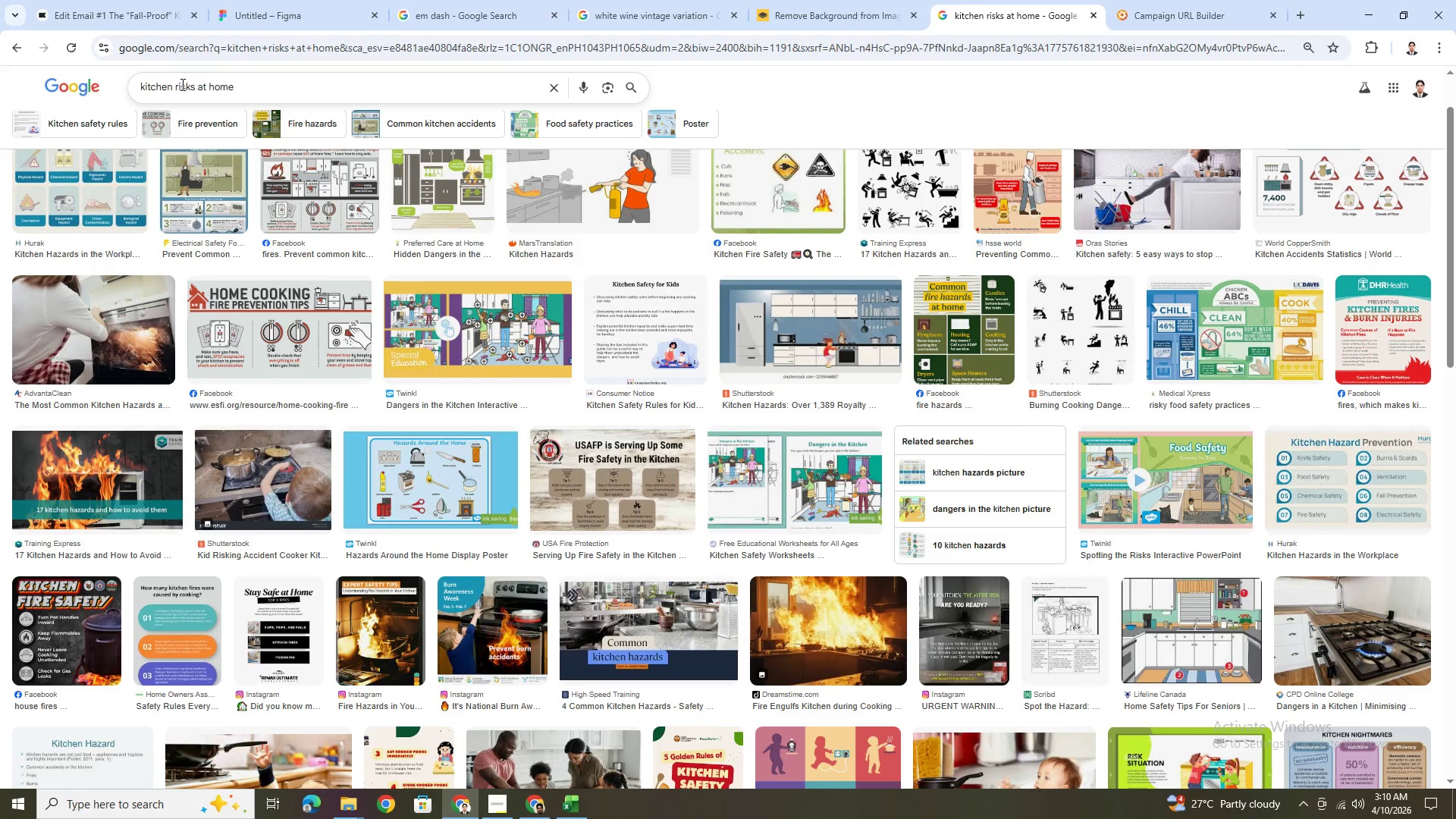 
left_click([281, 95])
 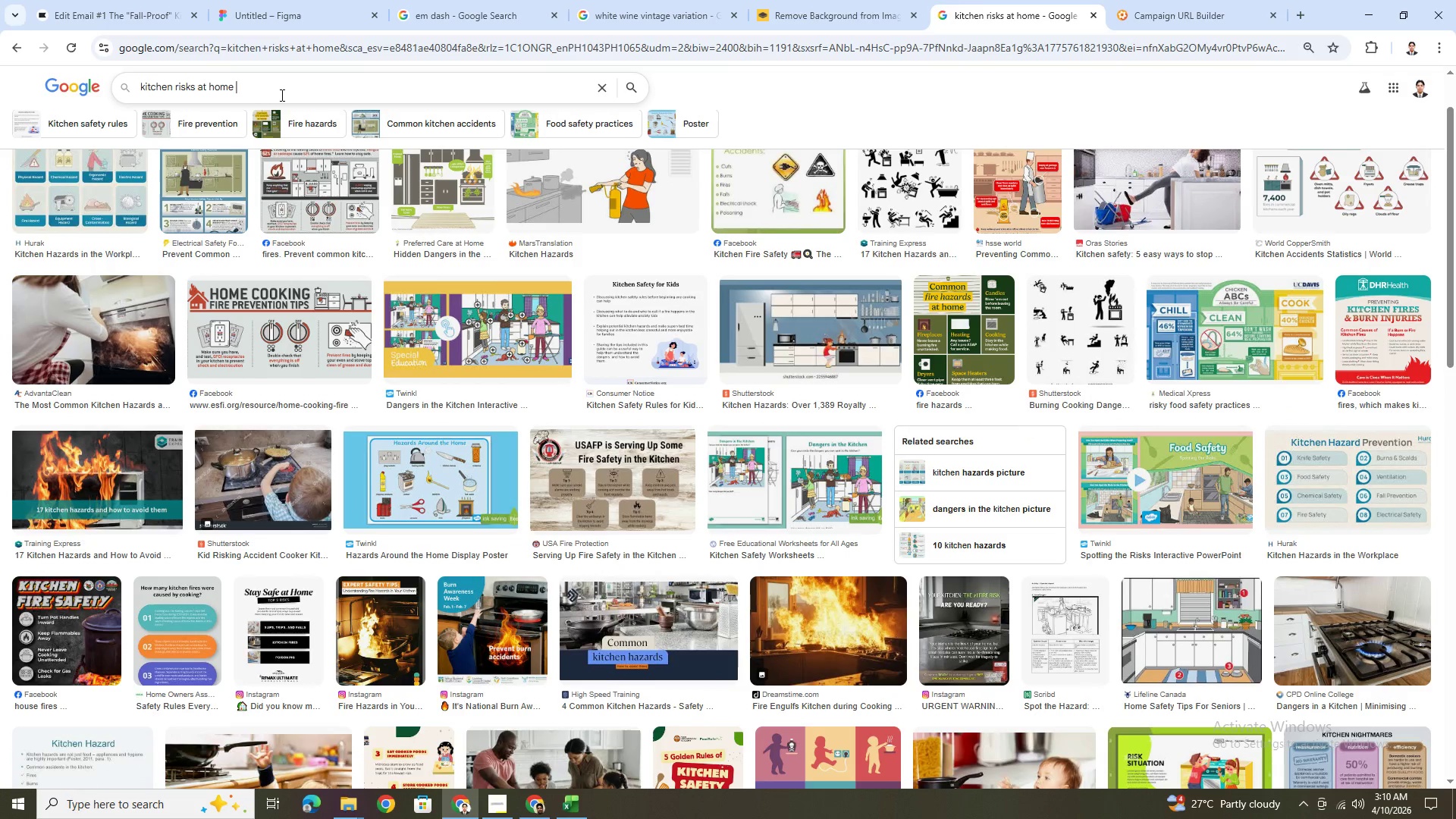 
type( for elderly)
 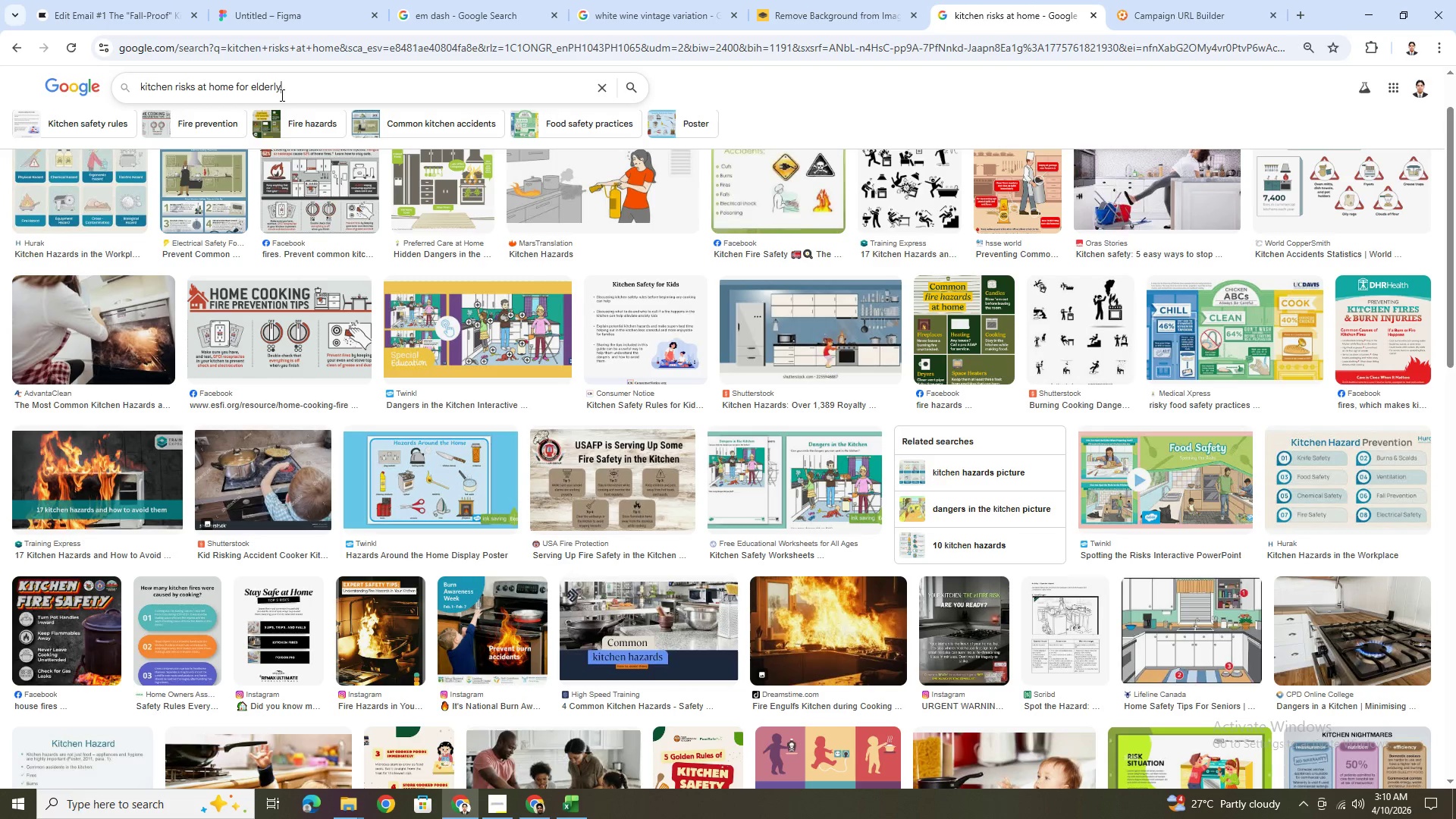 
key(Enter)
 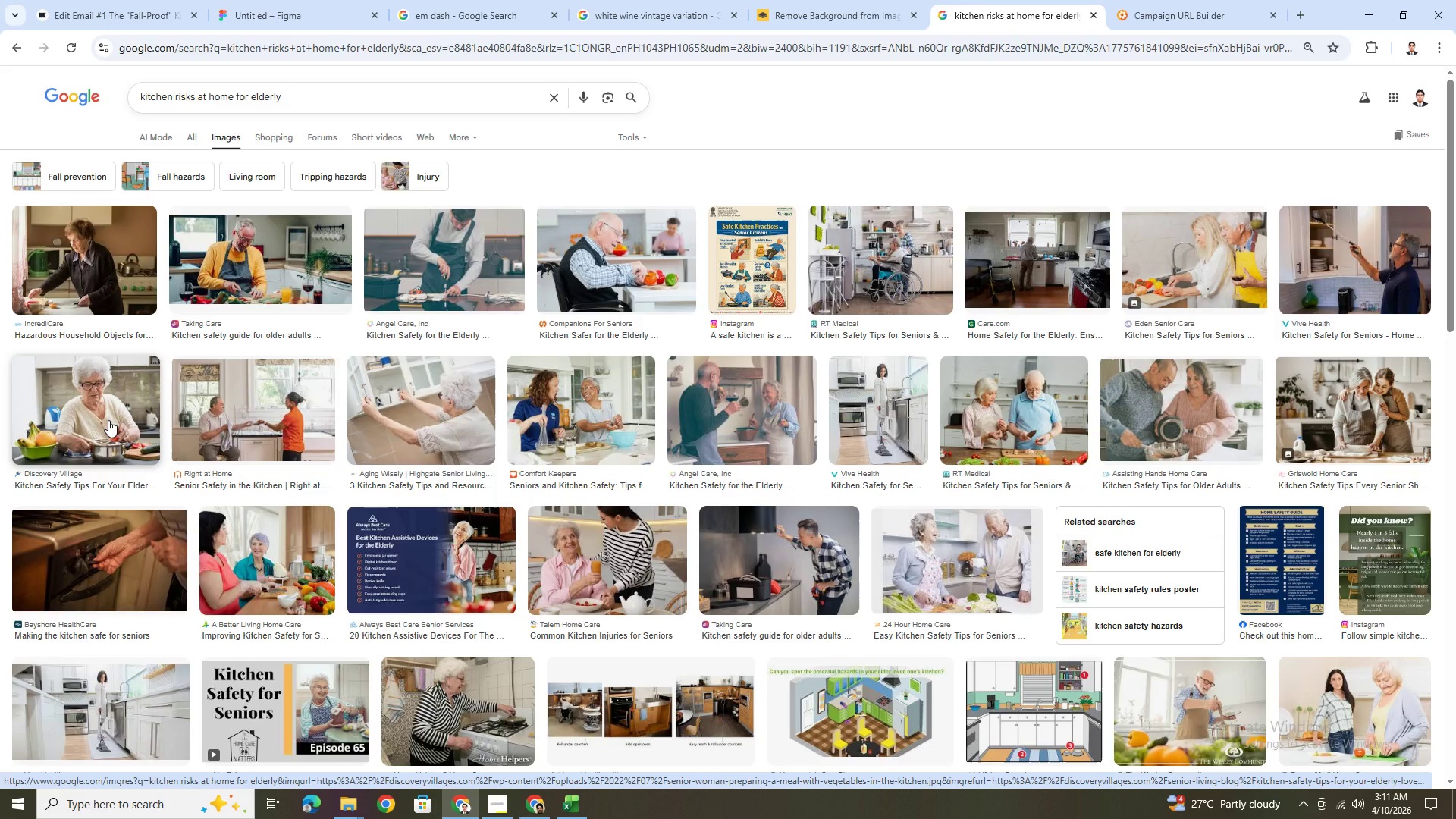 
wait(16.44)
 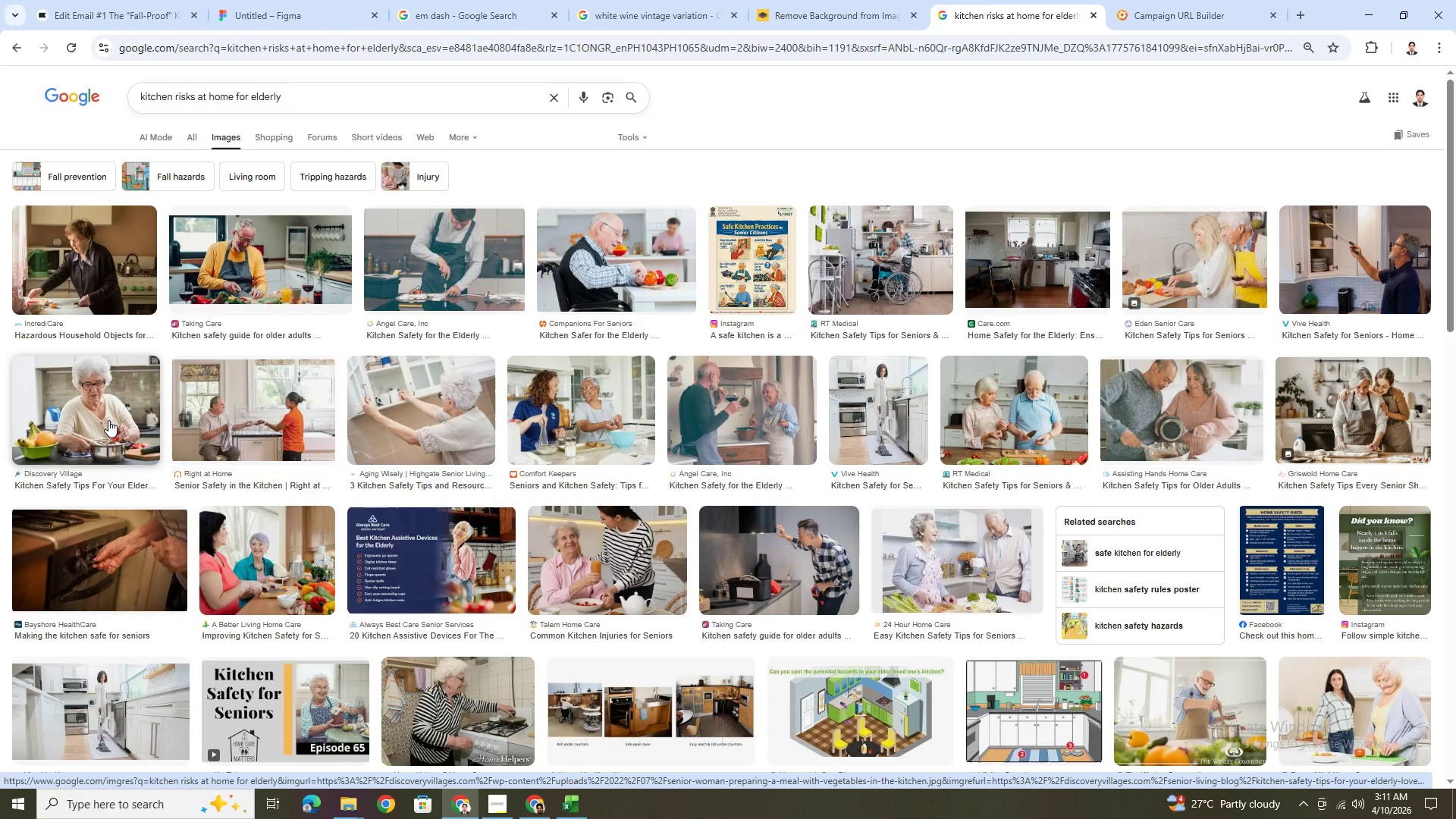 
left_click([132, 300])
 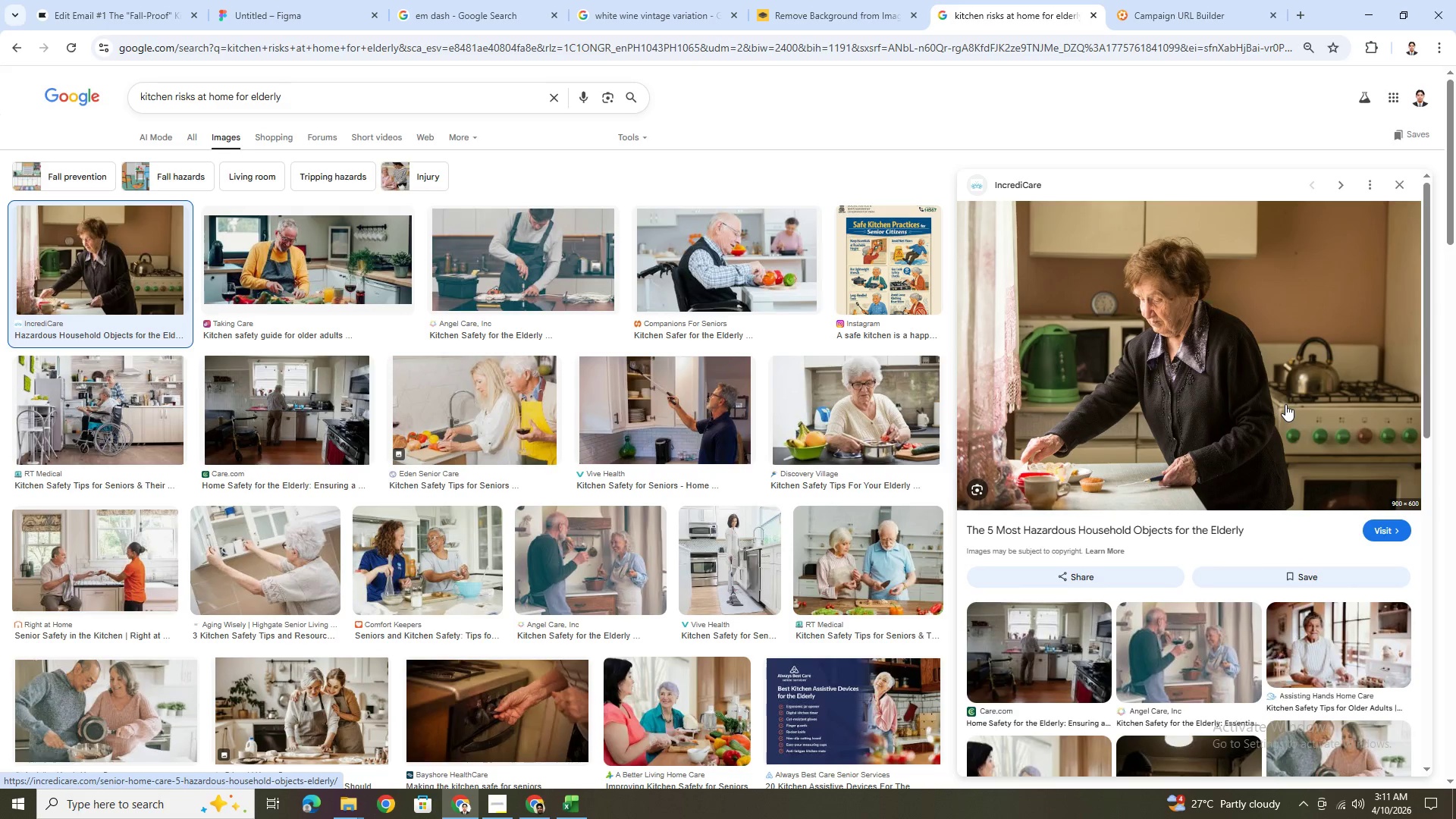 
scroll: coordinate [1286, 404], scroll_direction: down, amount: 2.0
 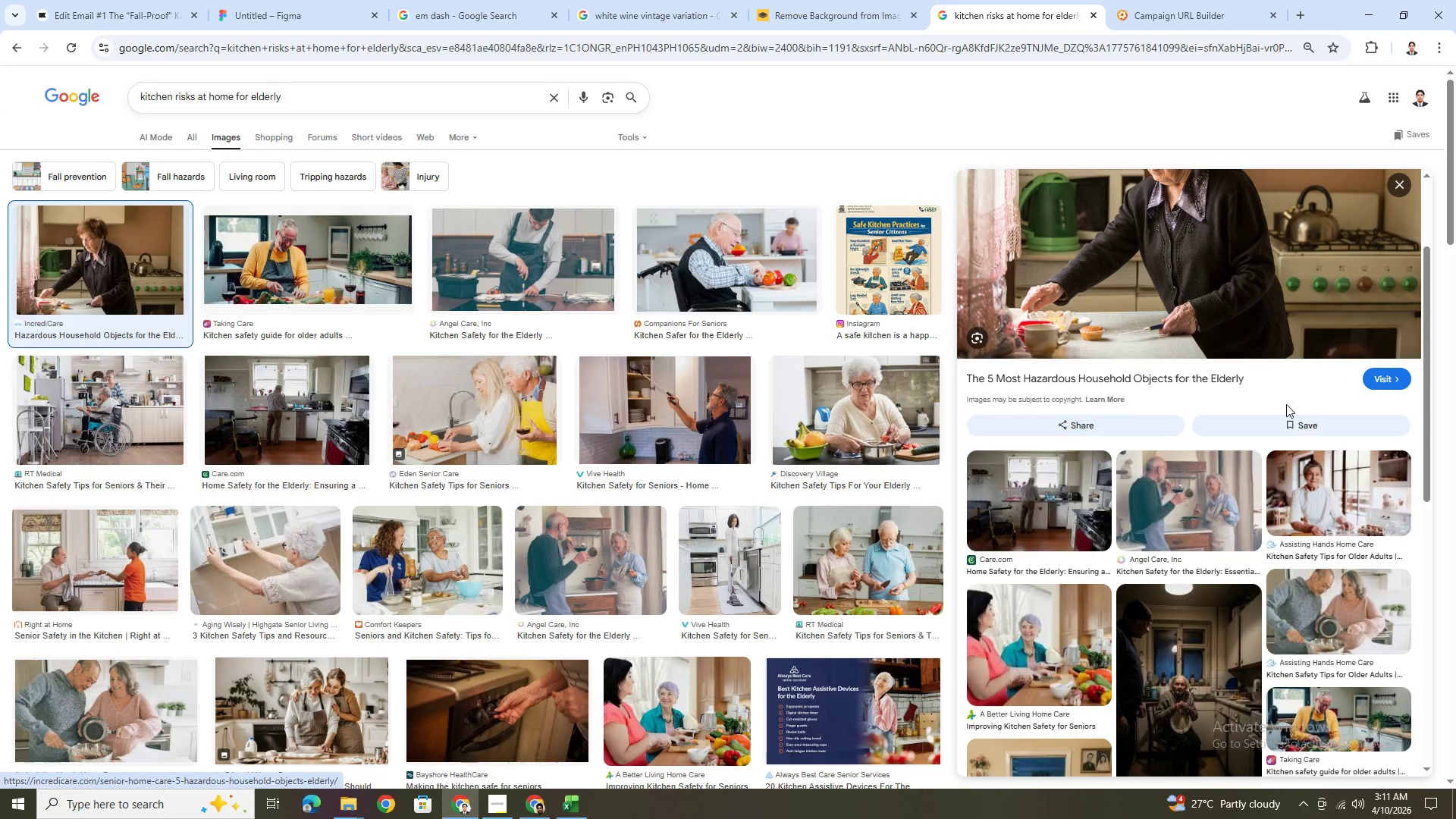 
right_click([1243, 375])
 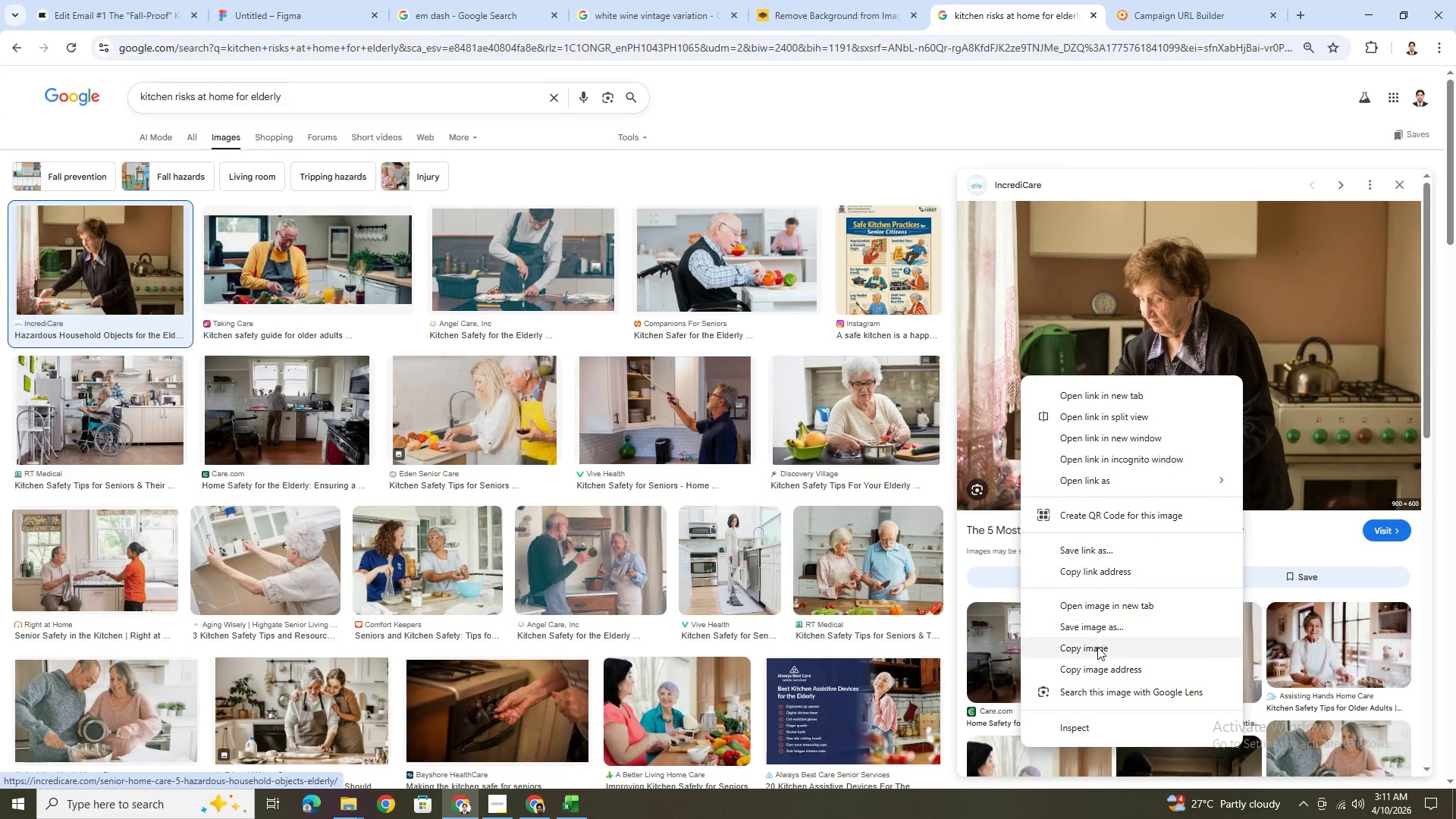 
scroll: coordinate [1286, 404], scroll_direction: up, amount: 2.0
 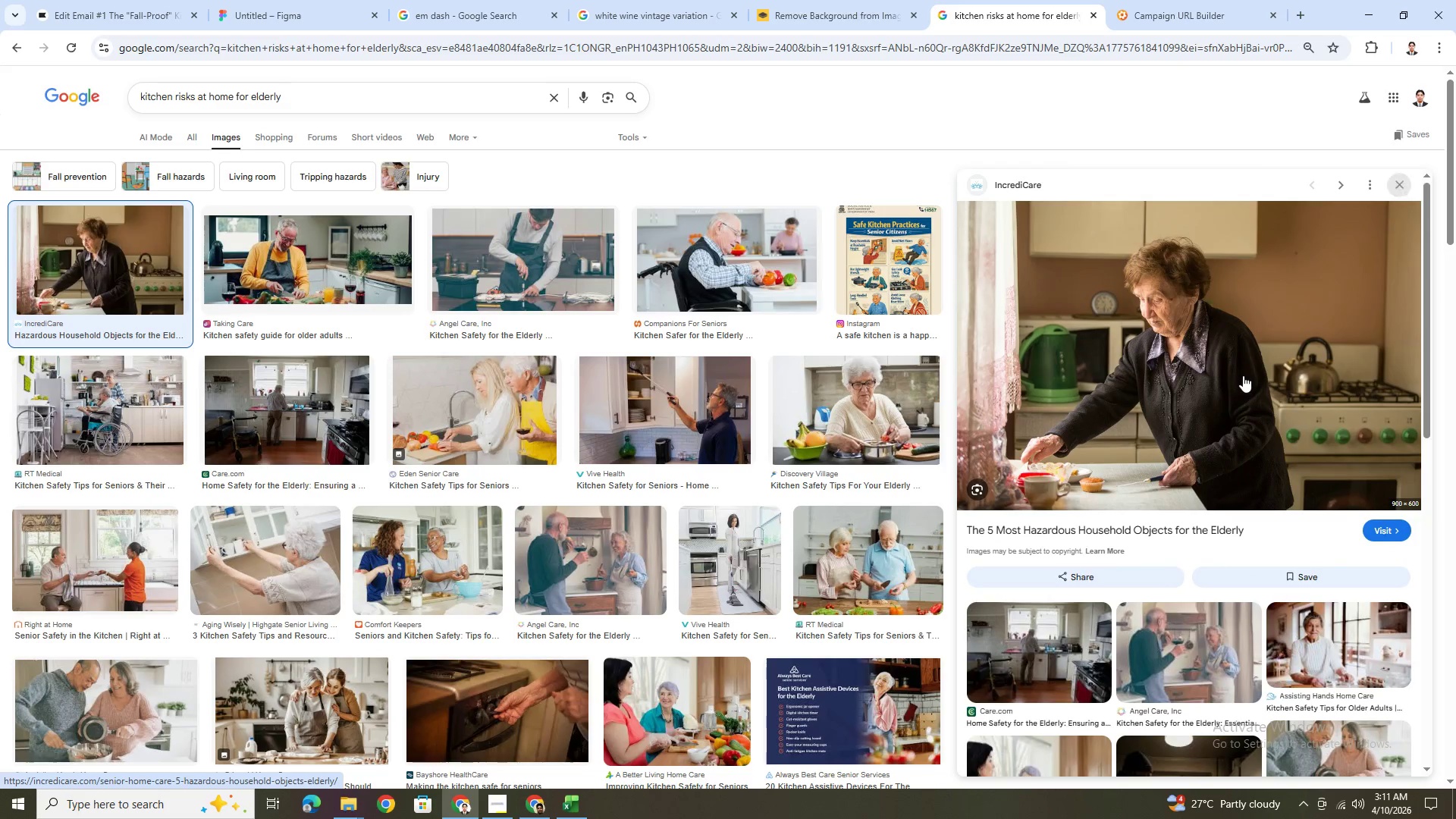 
left_click([1094, 652])
 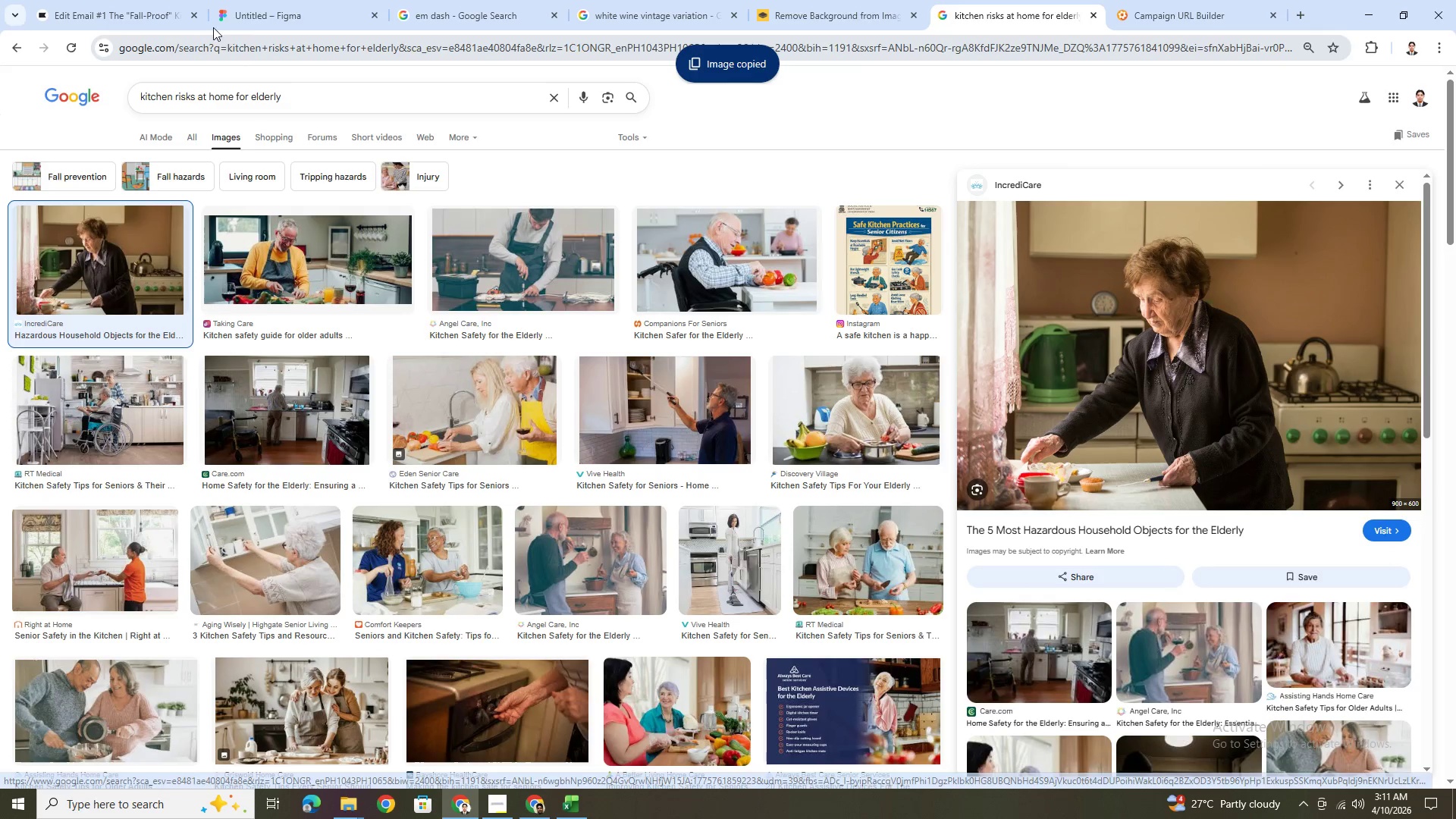 
left_click([267, 2])
 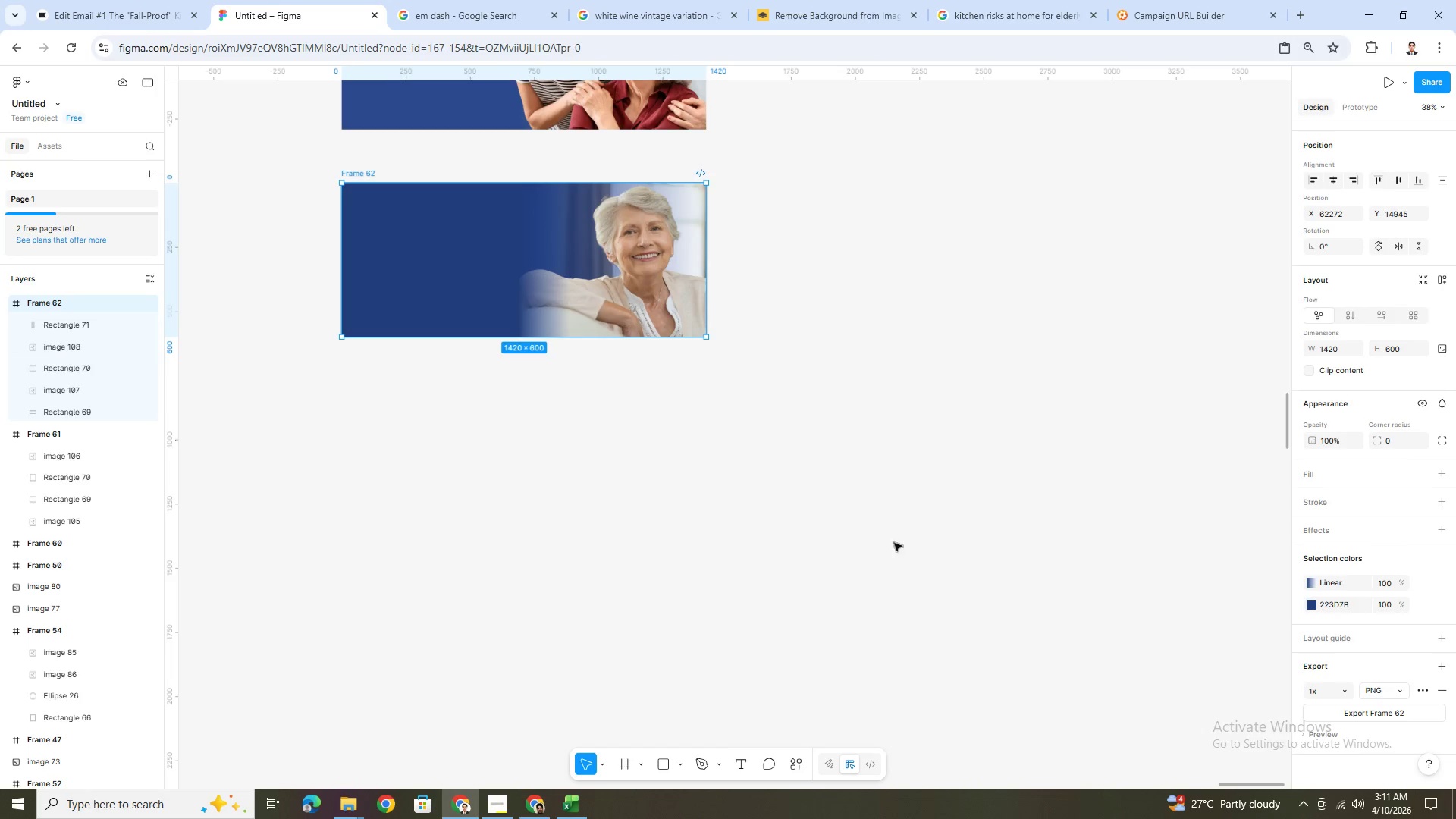 
scroll: coordinate [607, 350], scroll_direction: up, amount: 3.0
 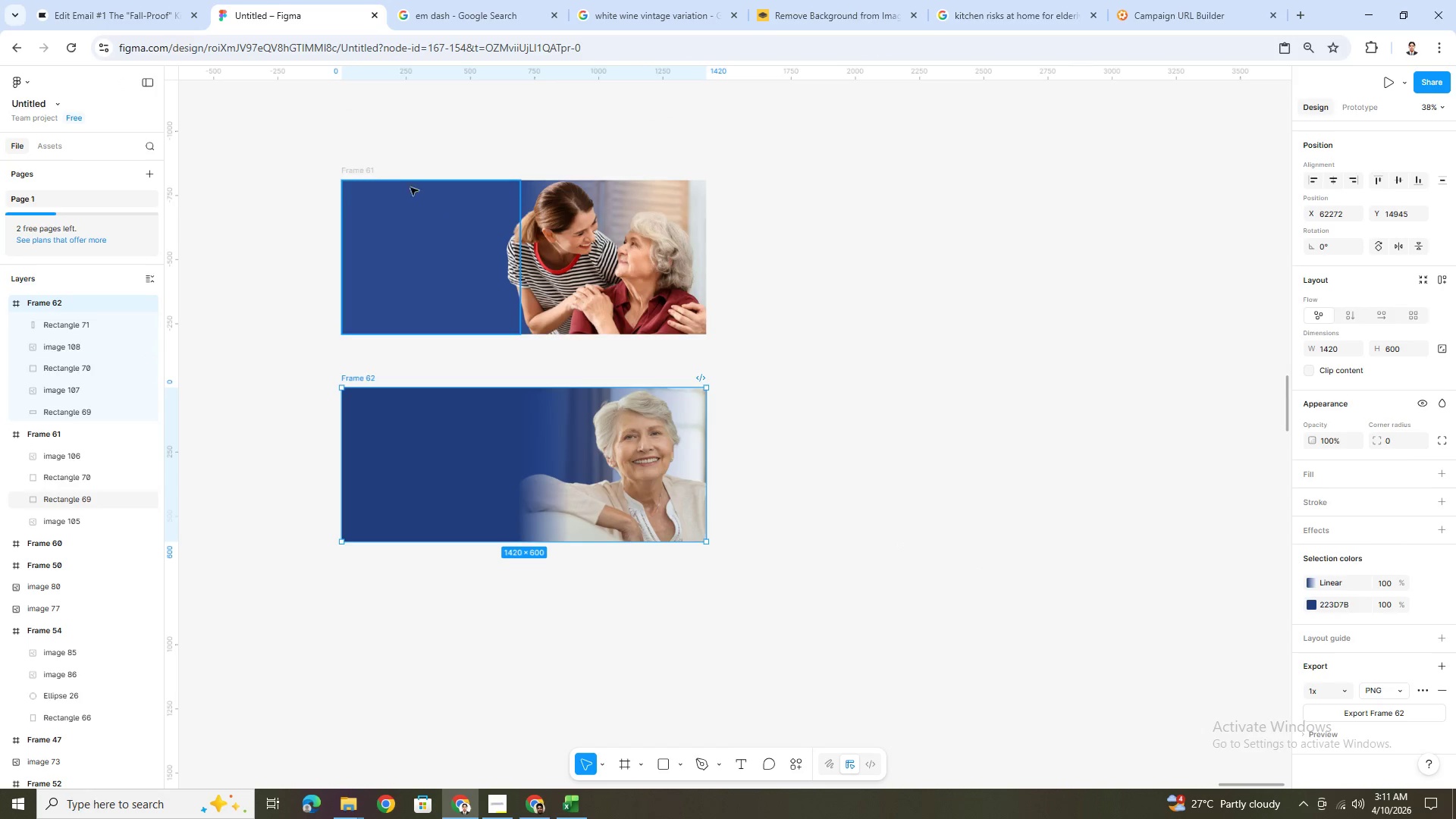 
key(Control+ControlLeft)
 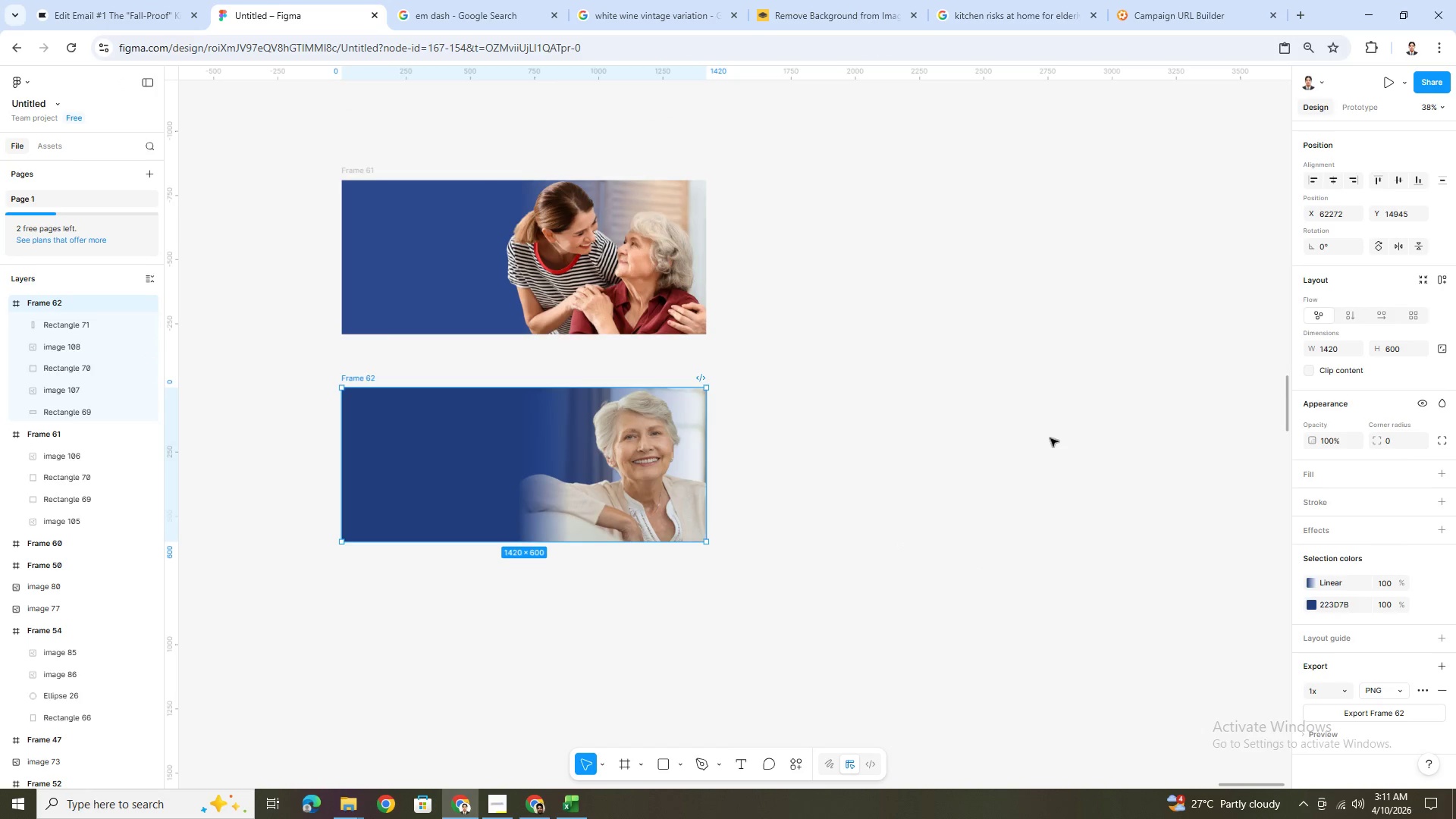 
key(Control+V)
 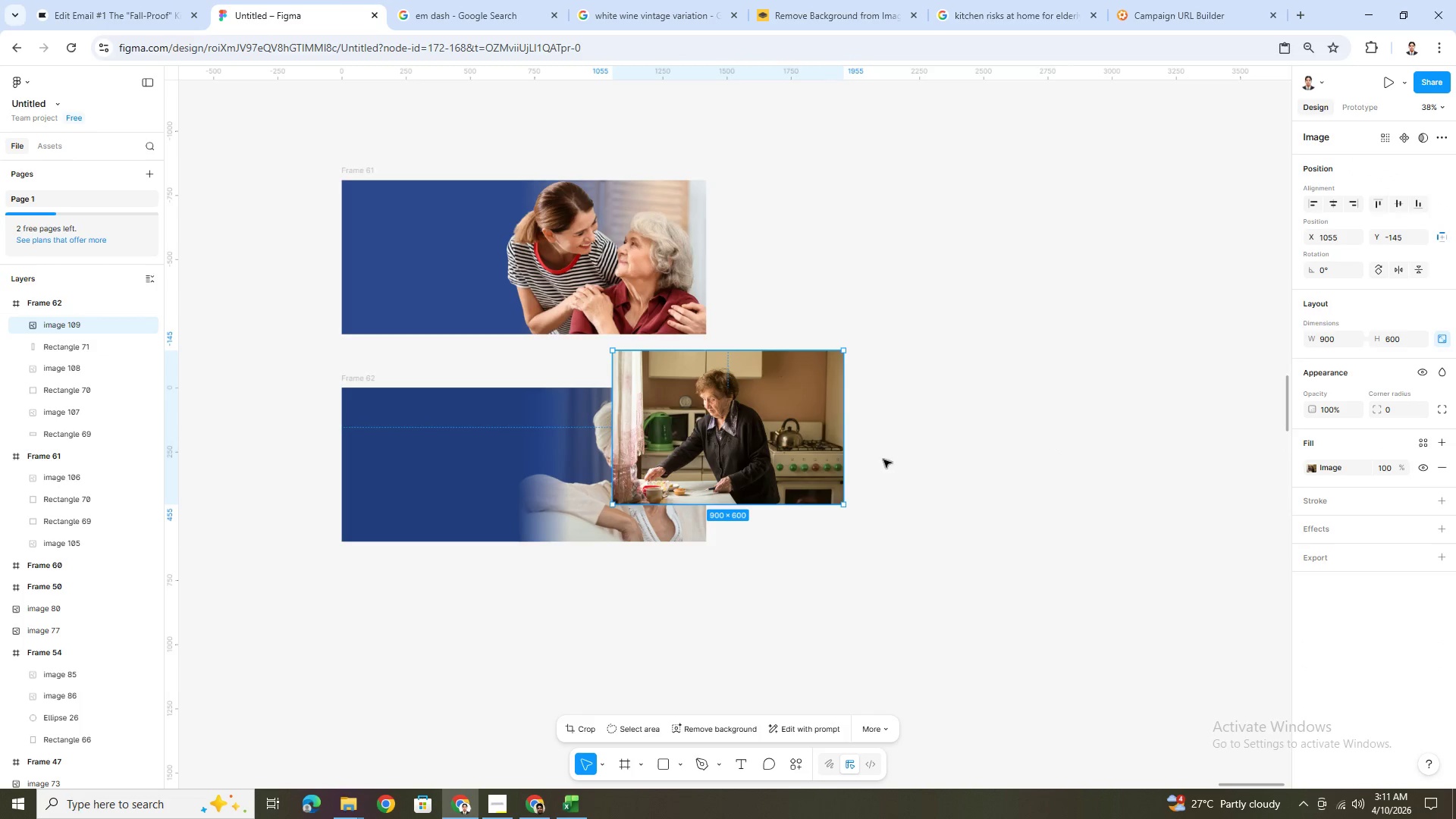 
left_click_drag(start_coordinate=[826, 438], to_coordinate=[1055, 443])
 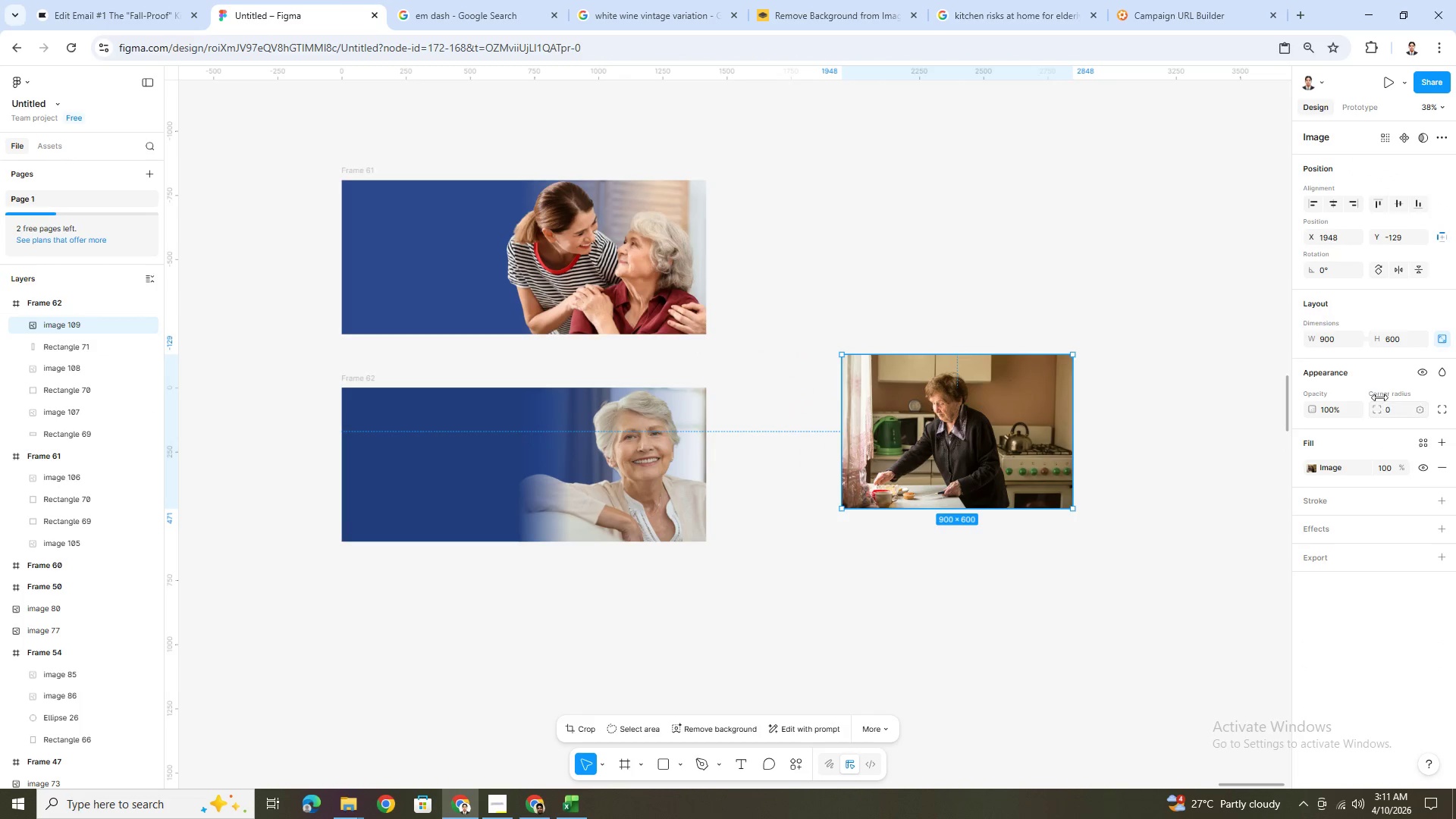 
left_click([1407, 267])
 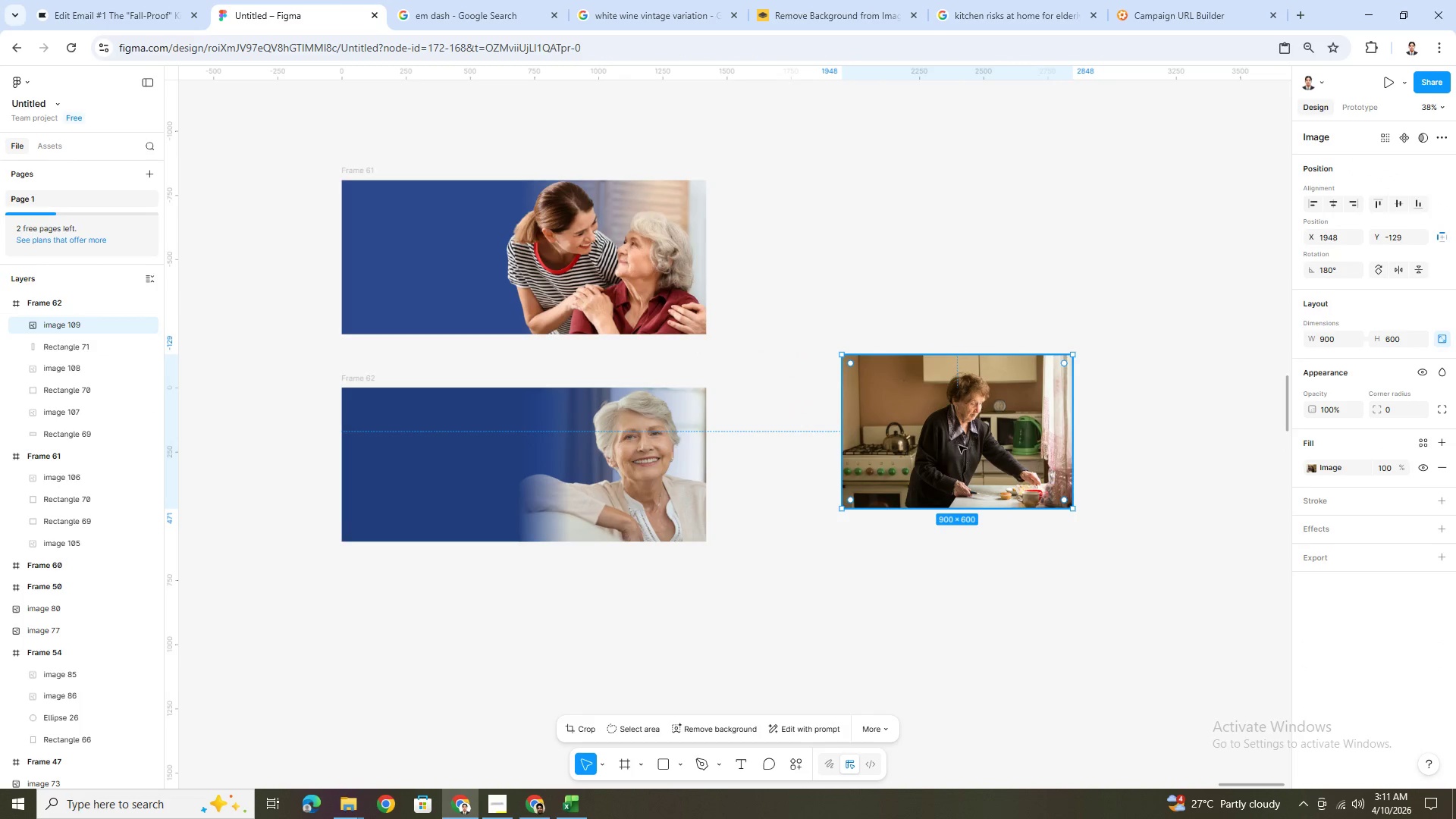 
left_click_drag(start_coordinate=[959, 444], to_coordinate=[957, 460])
 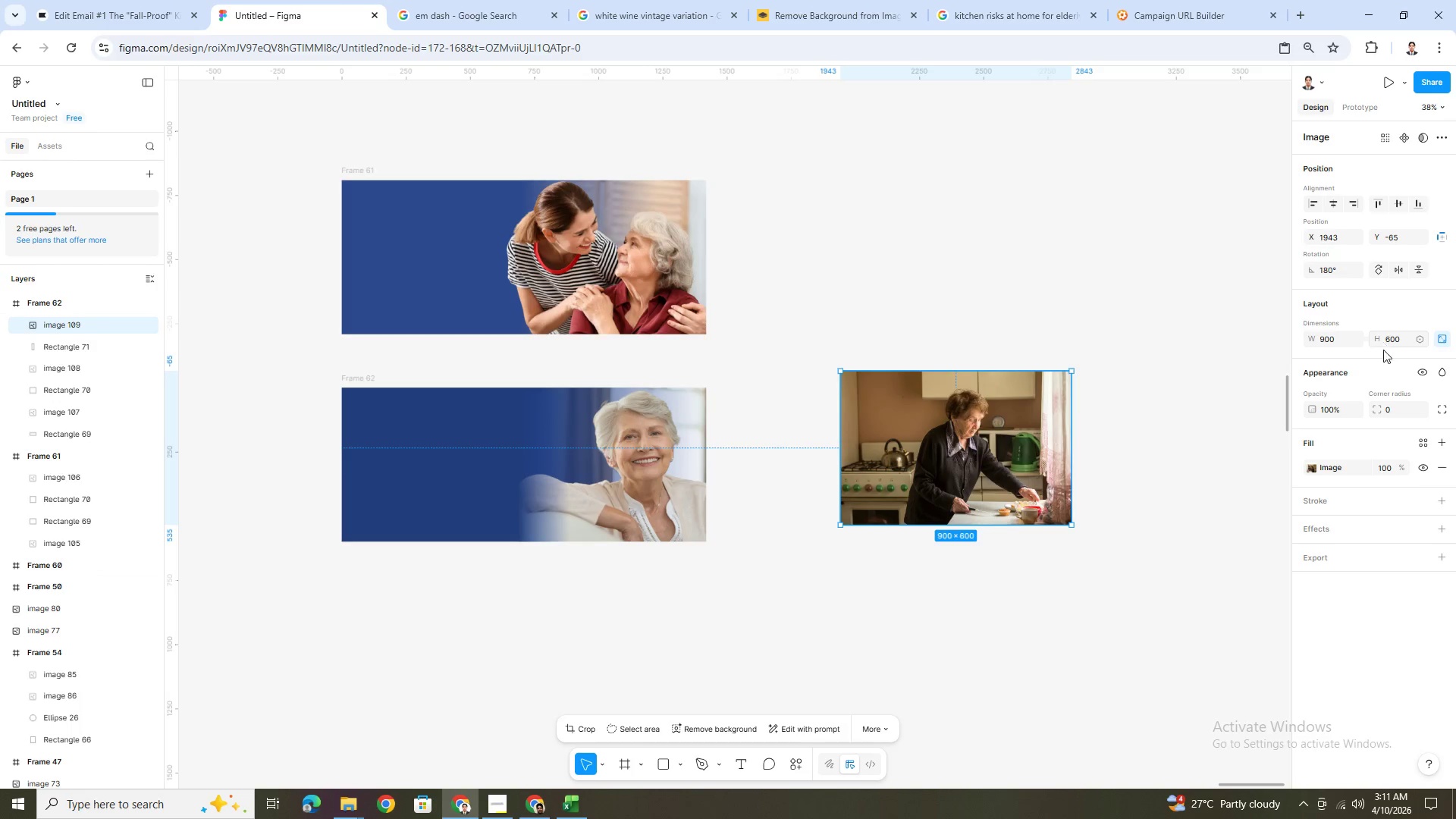 
left_click([1398, 275])
 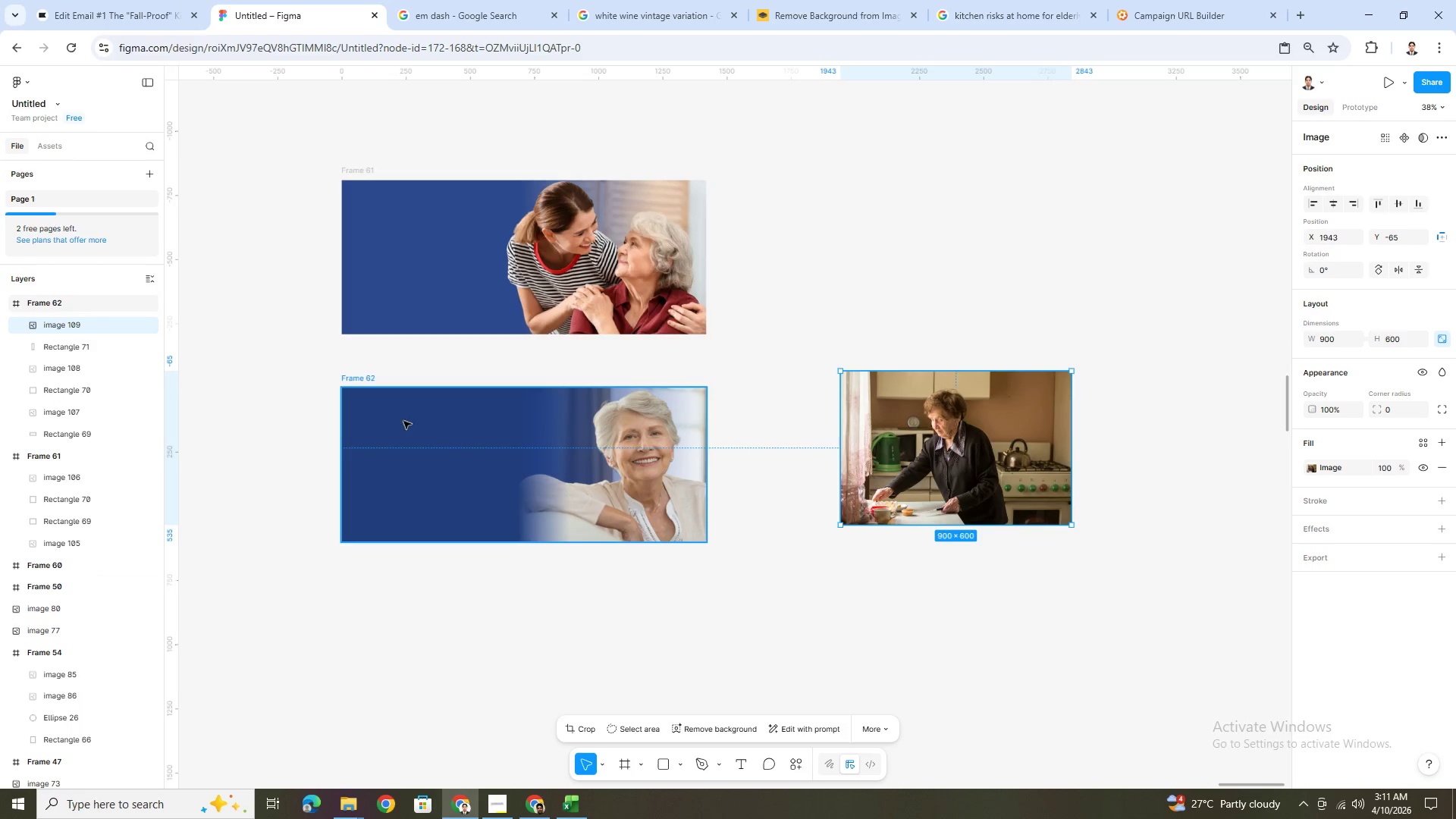 
left_click([356, 383])
 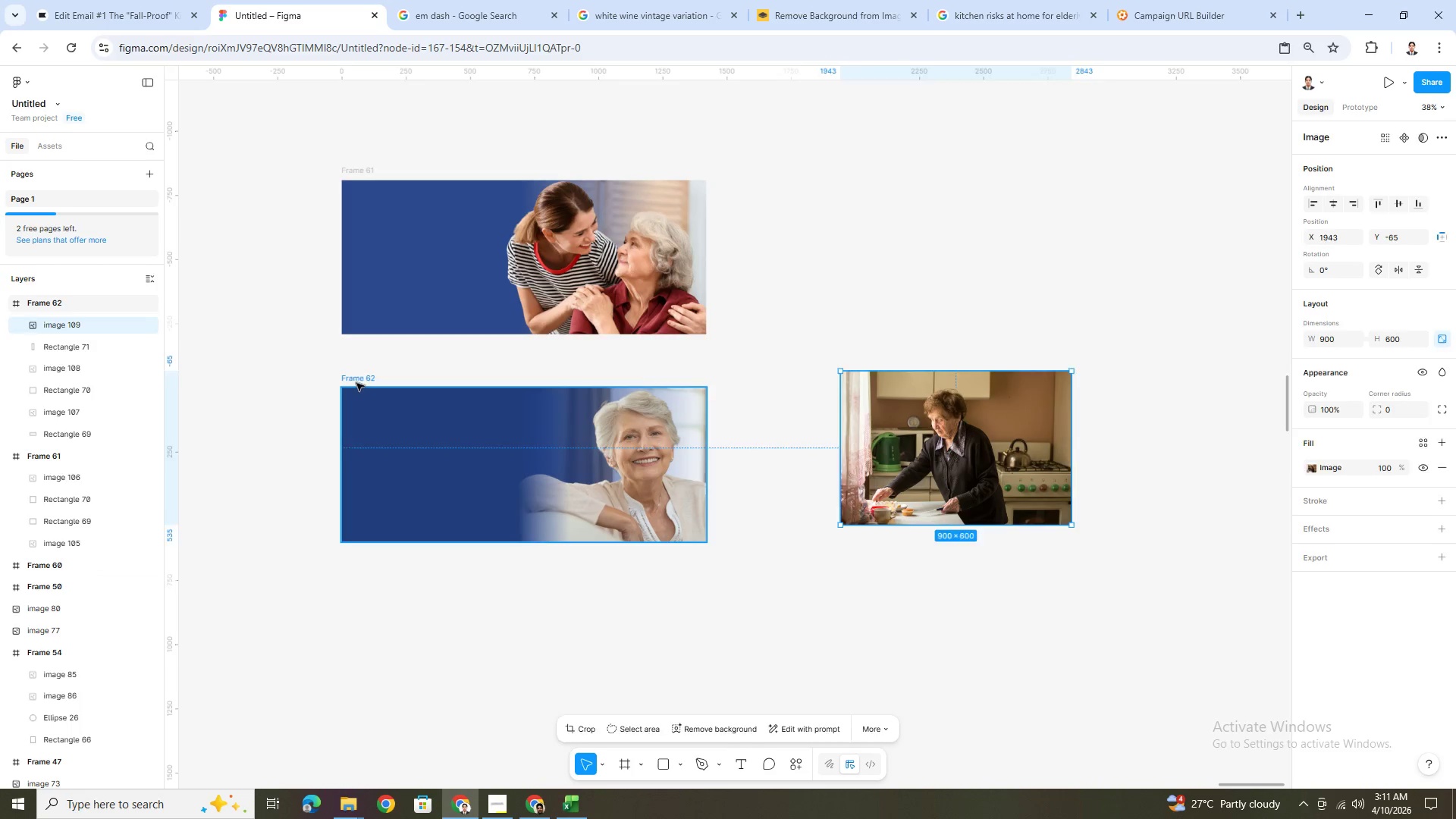 
key(Control+C)
 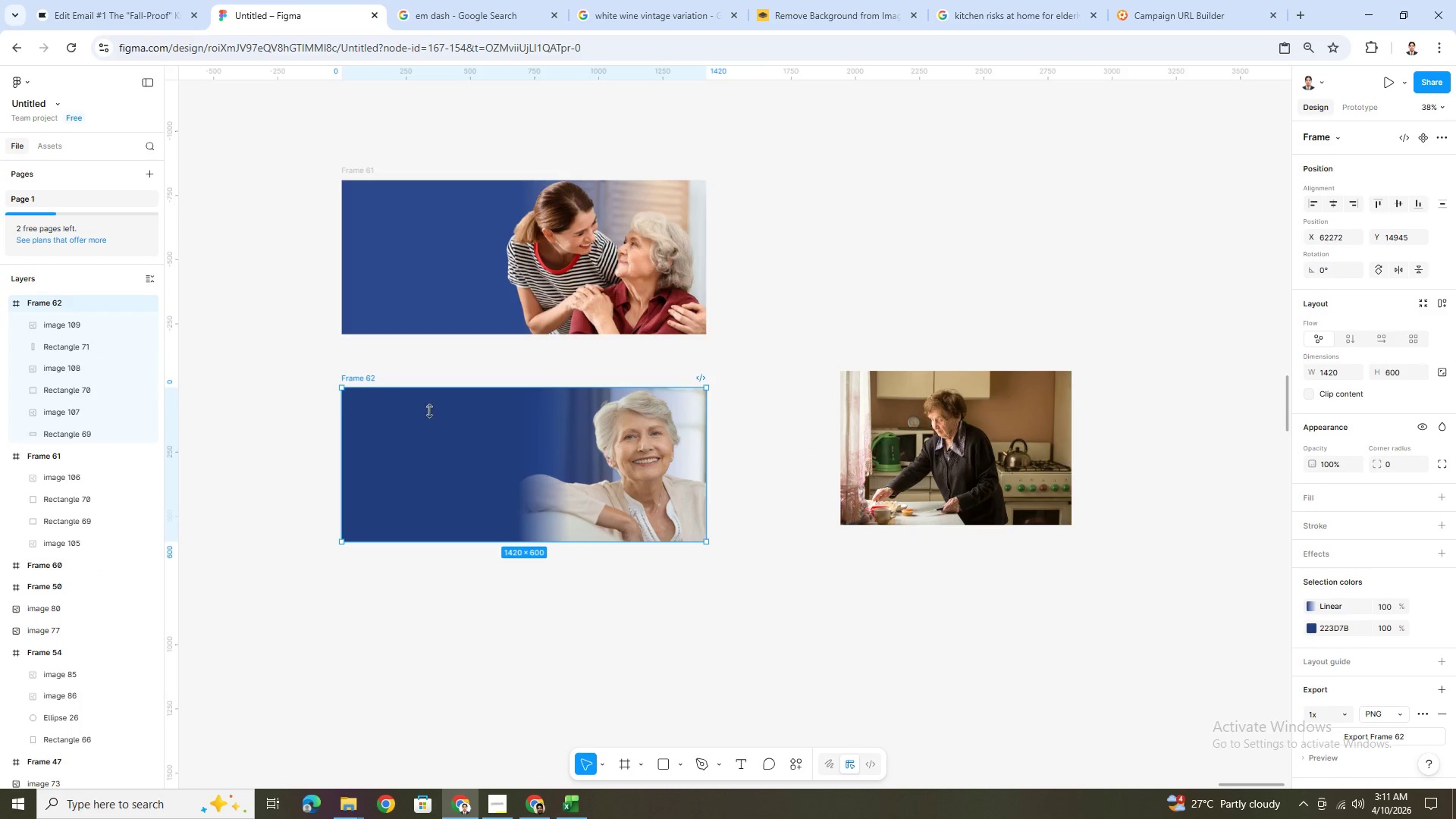 
key(Control+V)
 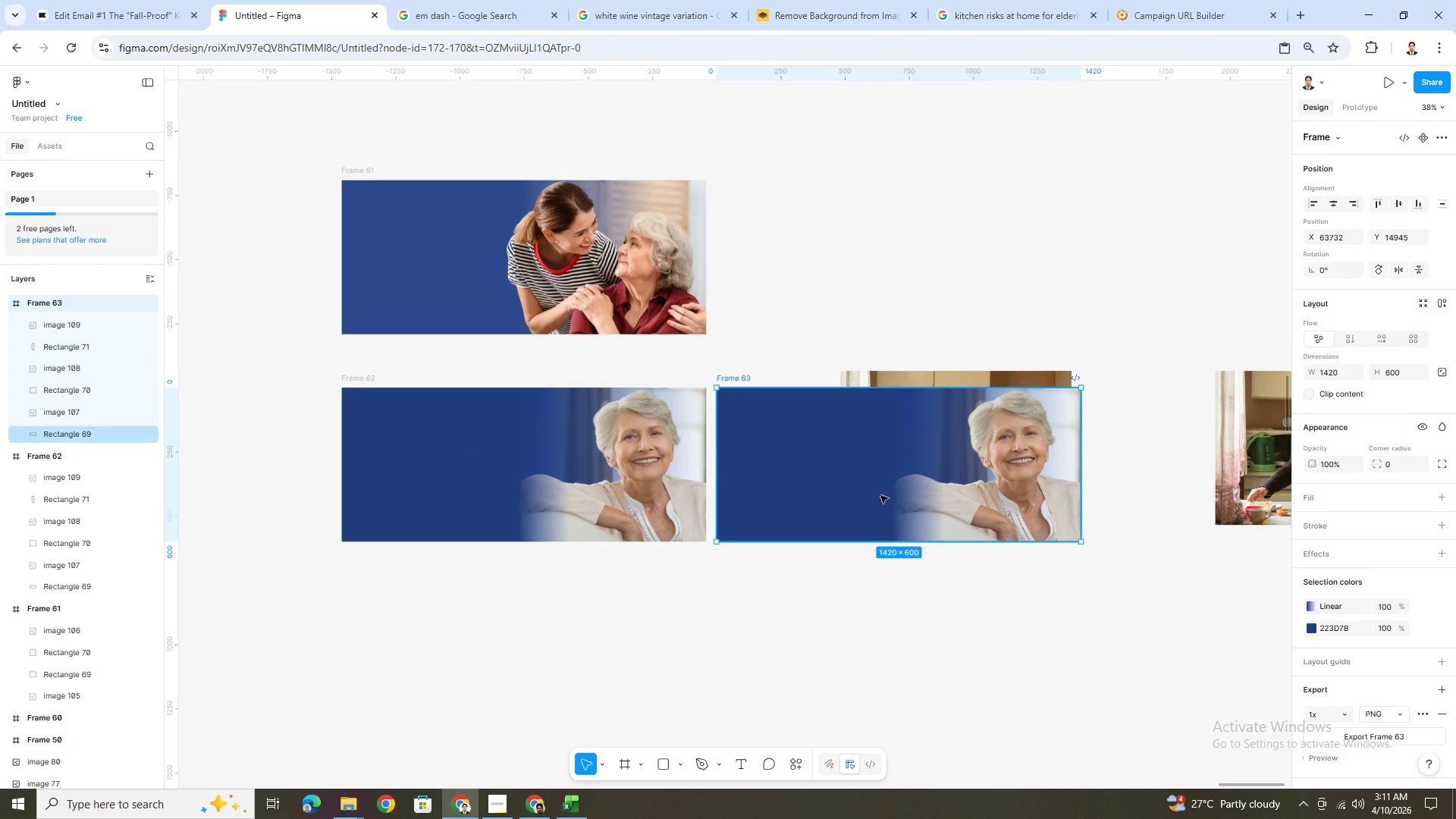 
left_click_drag(start_coordinate=[869, 483], to_coordinate=[794, 683])
 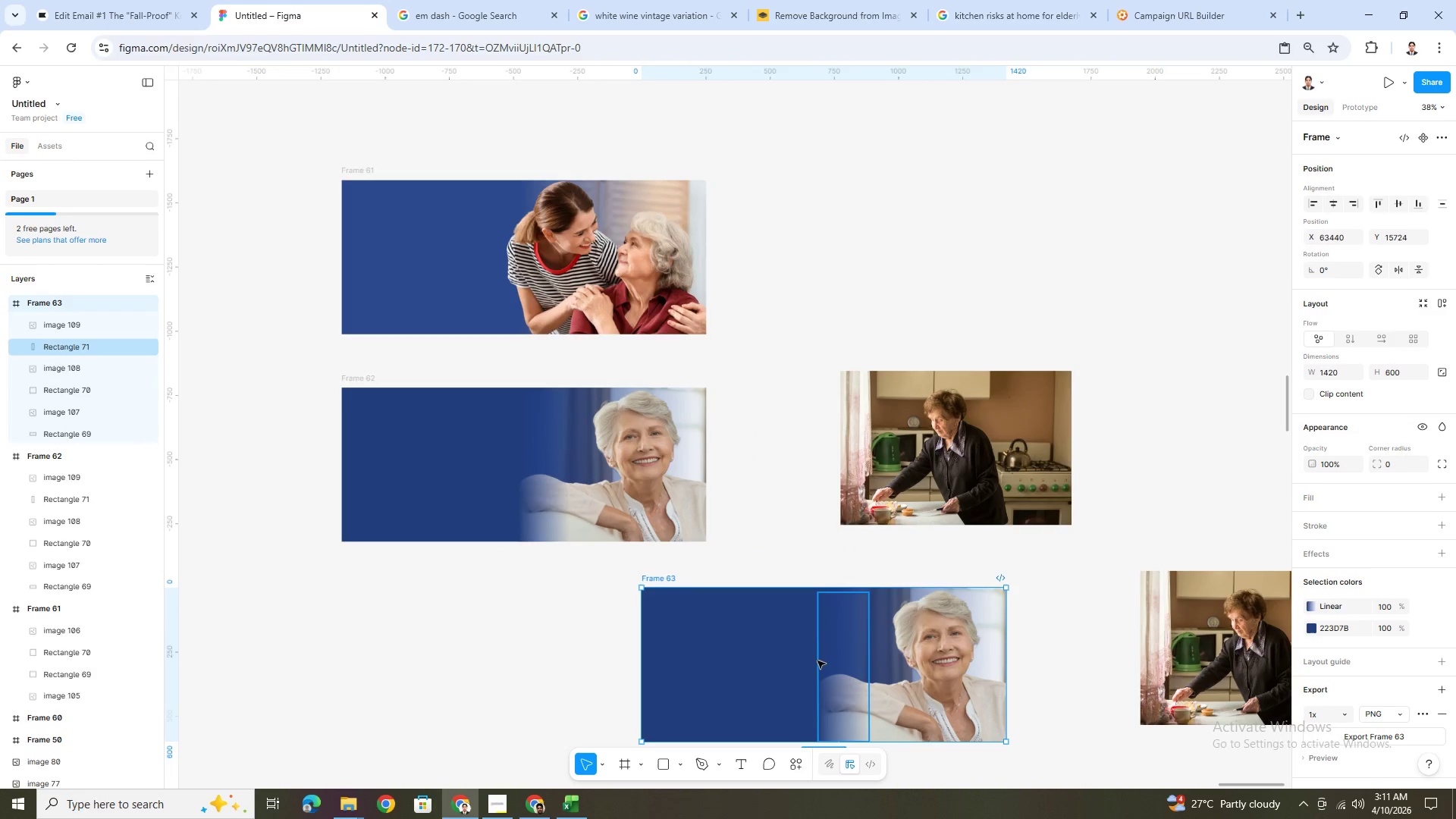 
left_click_drag(start_coordinate=[816, 658], to_coordinate=[512, 660])
 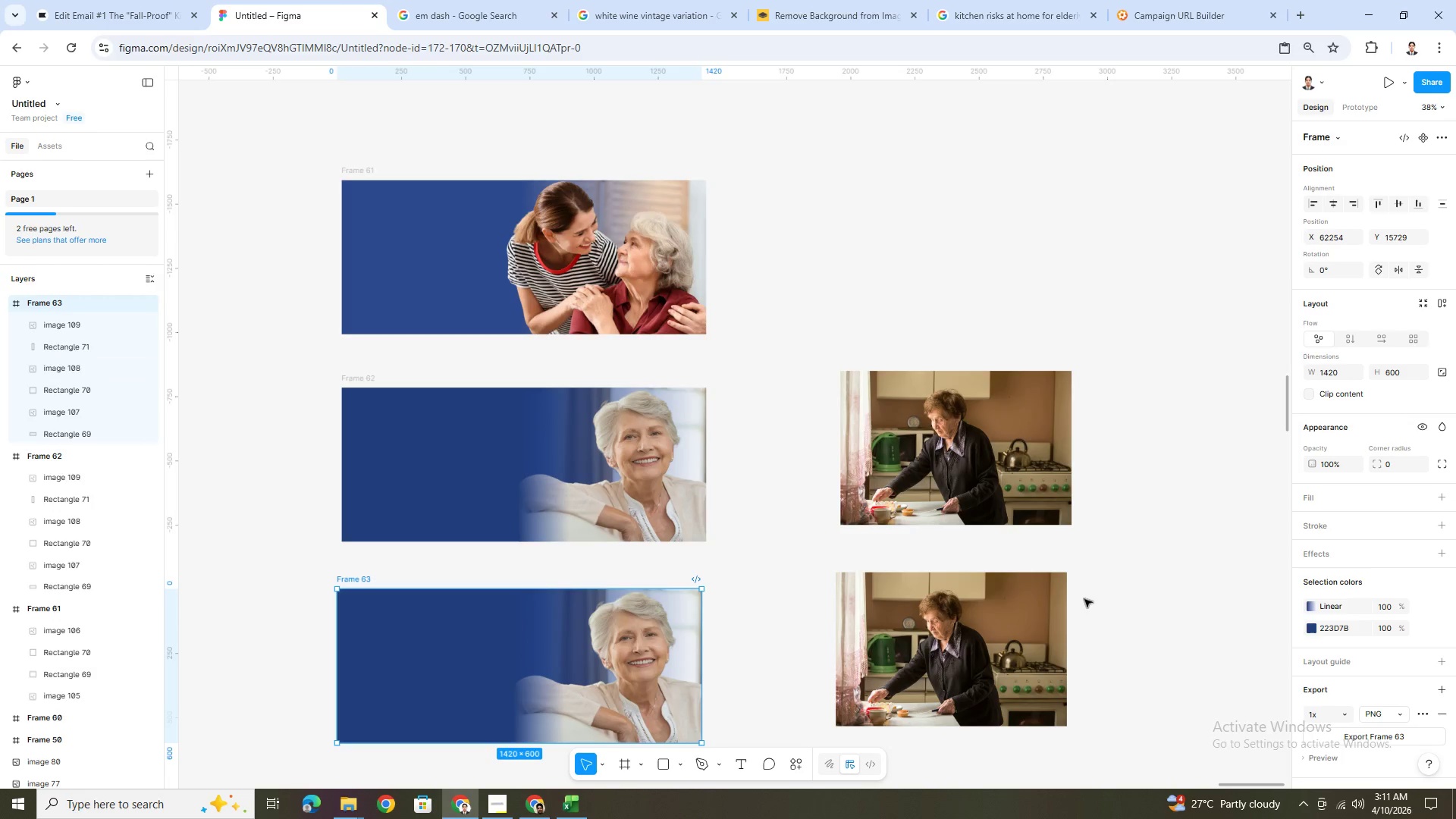 
double_click([991, 621])
 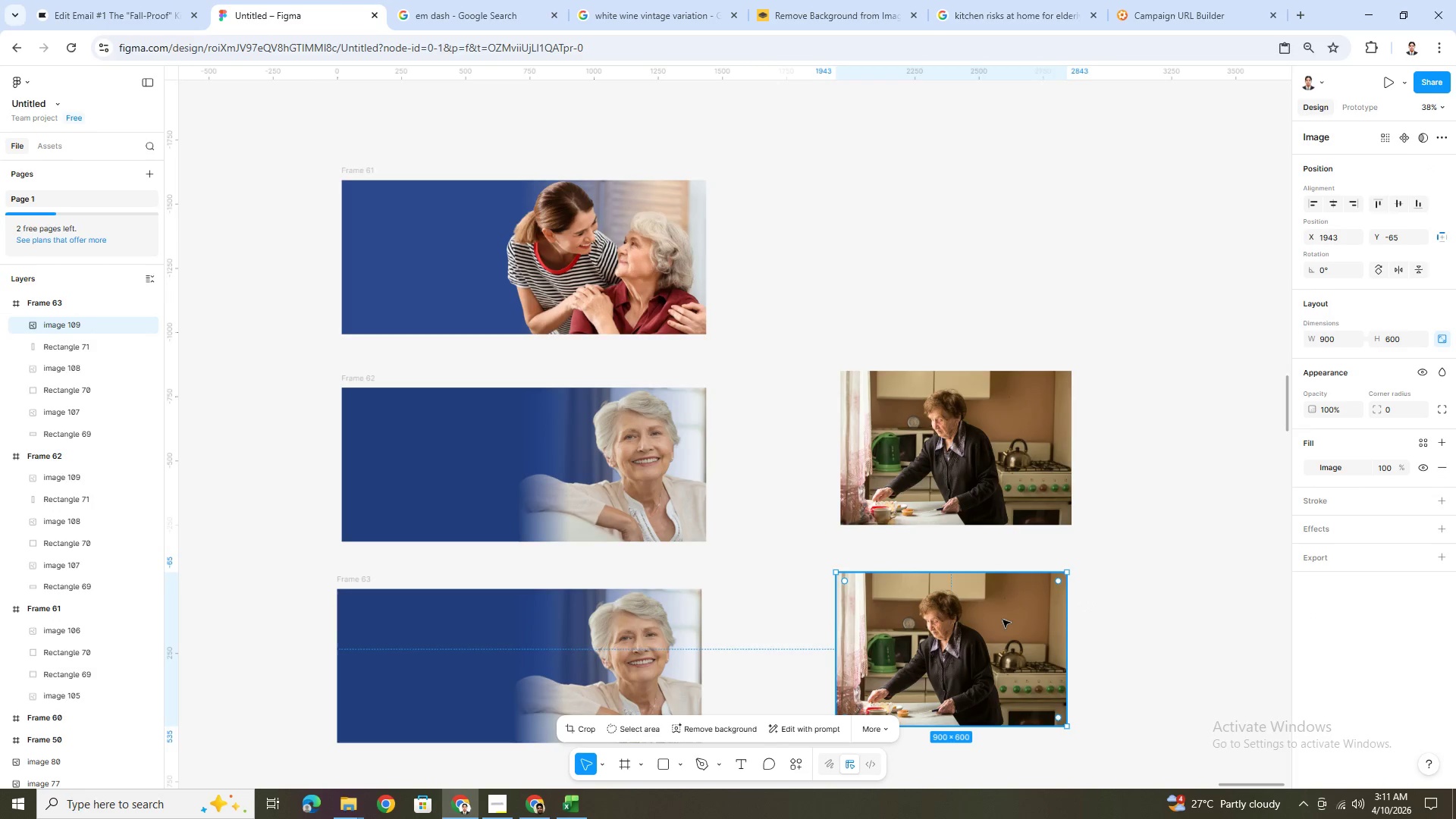 
key(Delete)
 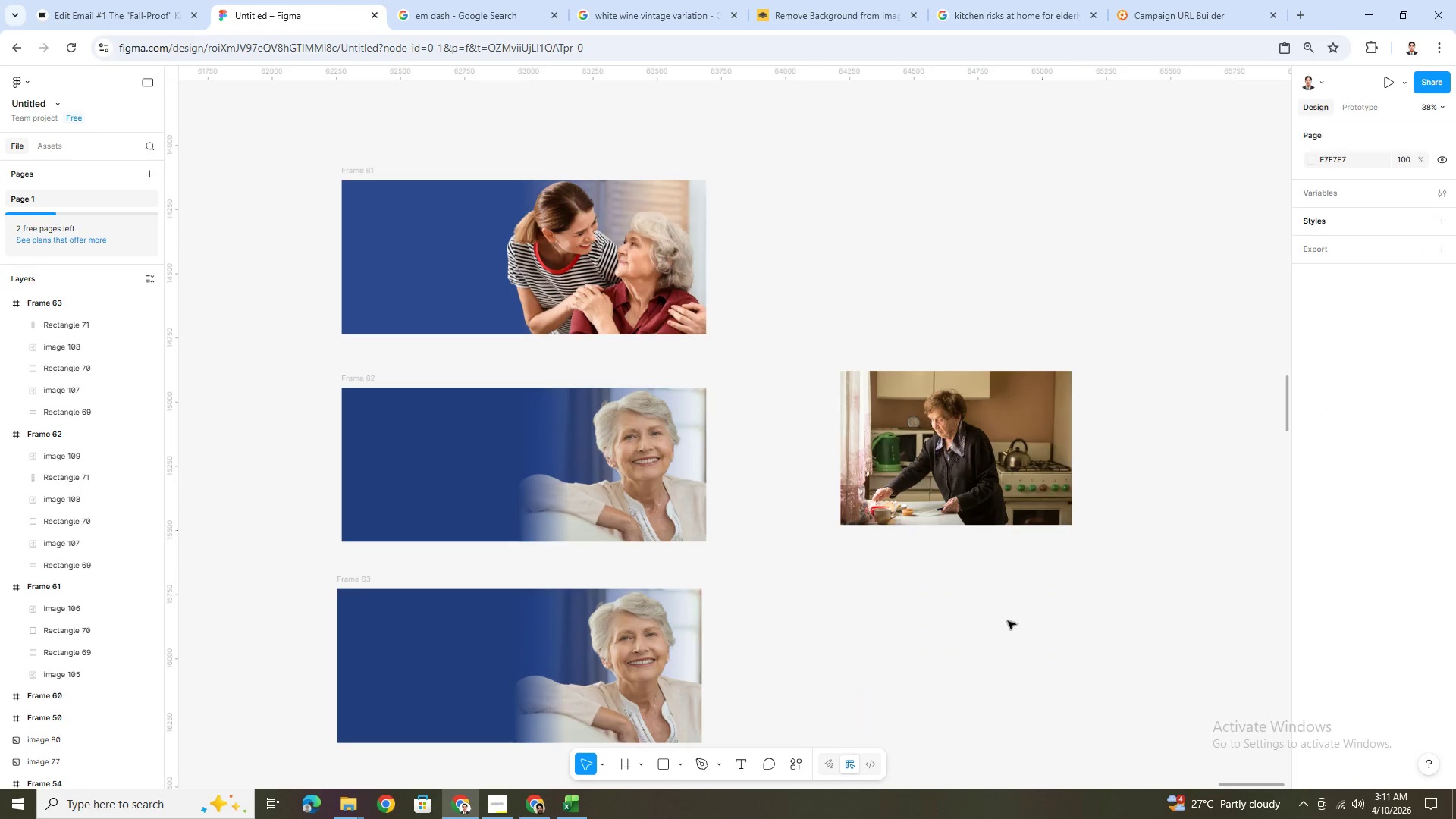 
scroll: coordinate [1008, 621], scroll_direction: down, amount: 2.0
 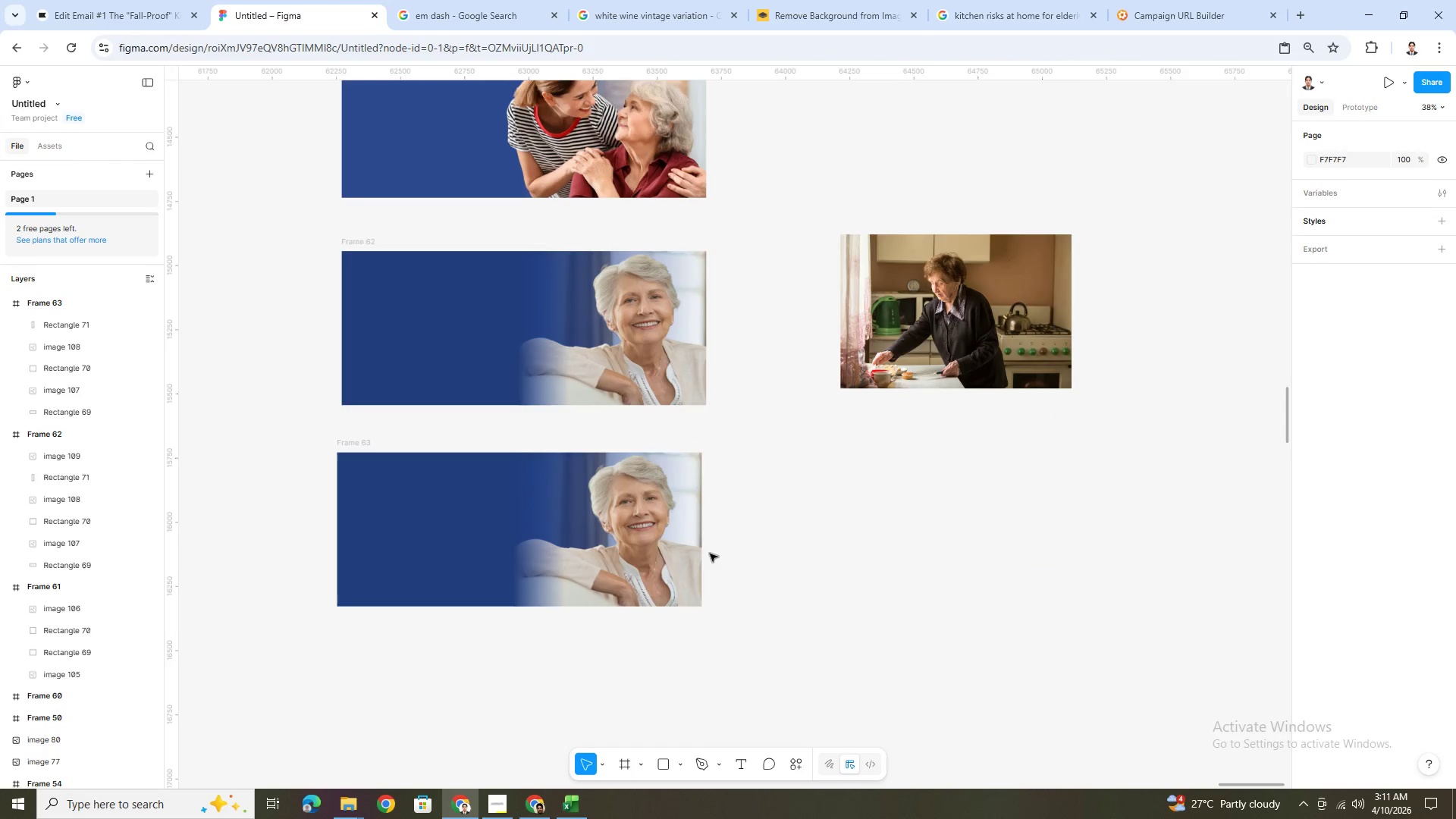 
left_click([657, 532])
 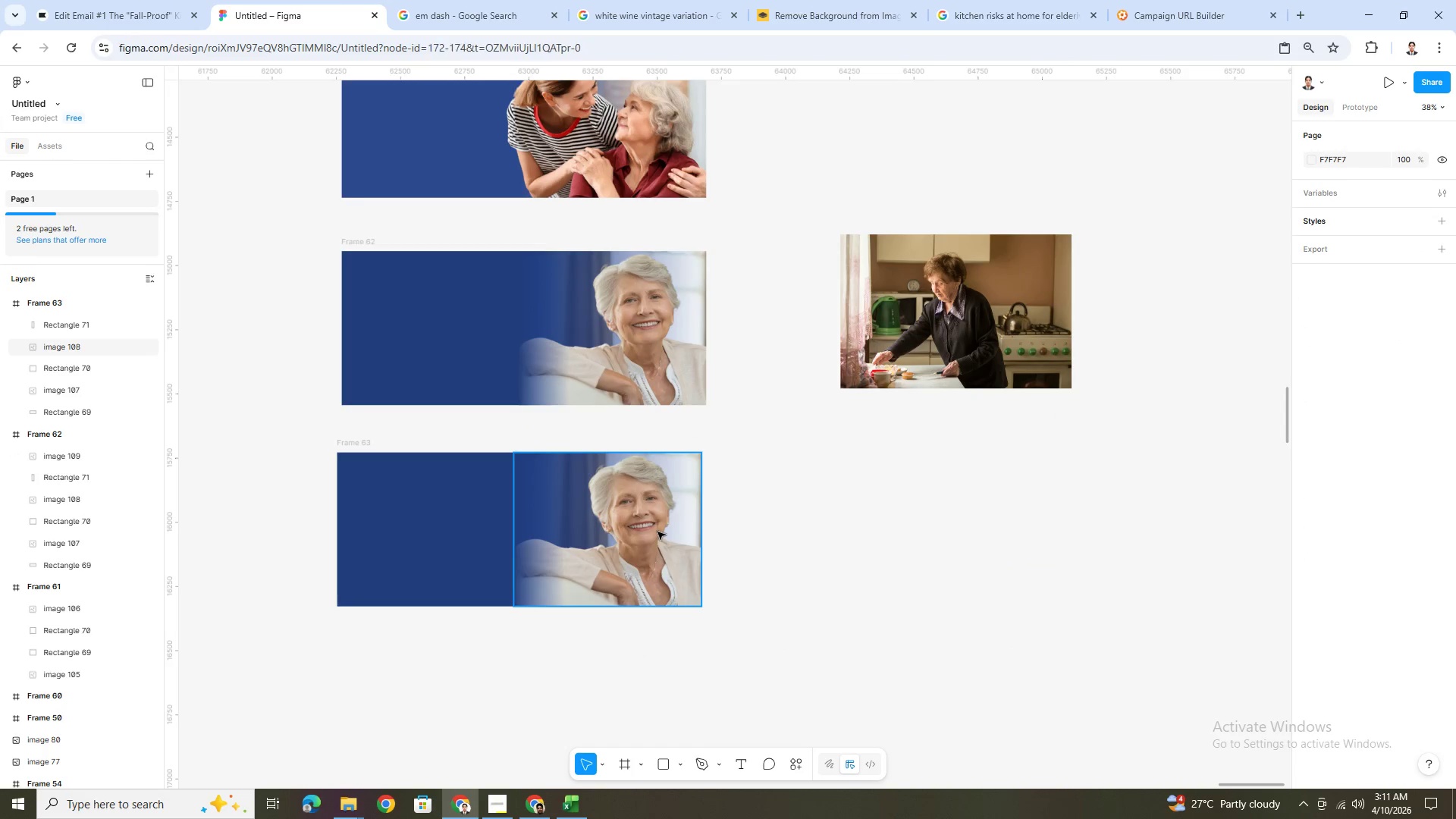 
key(Delete)
 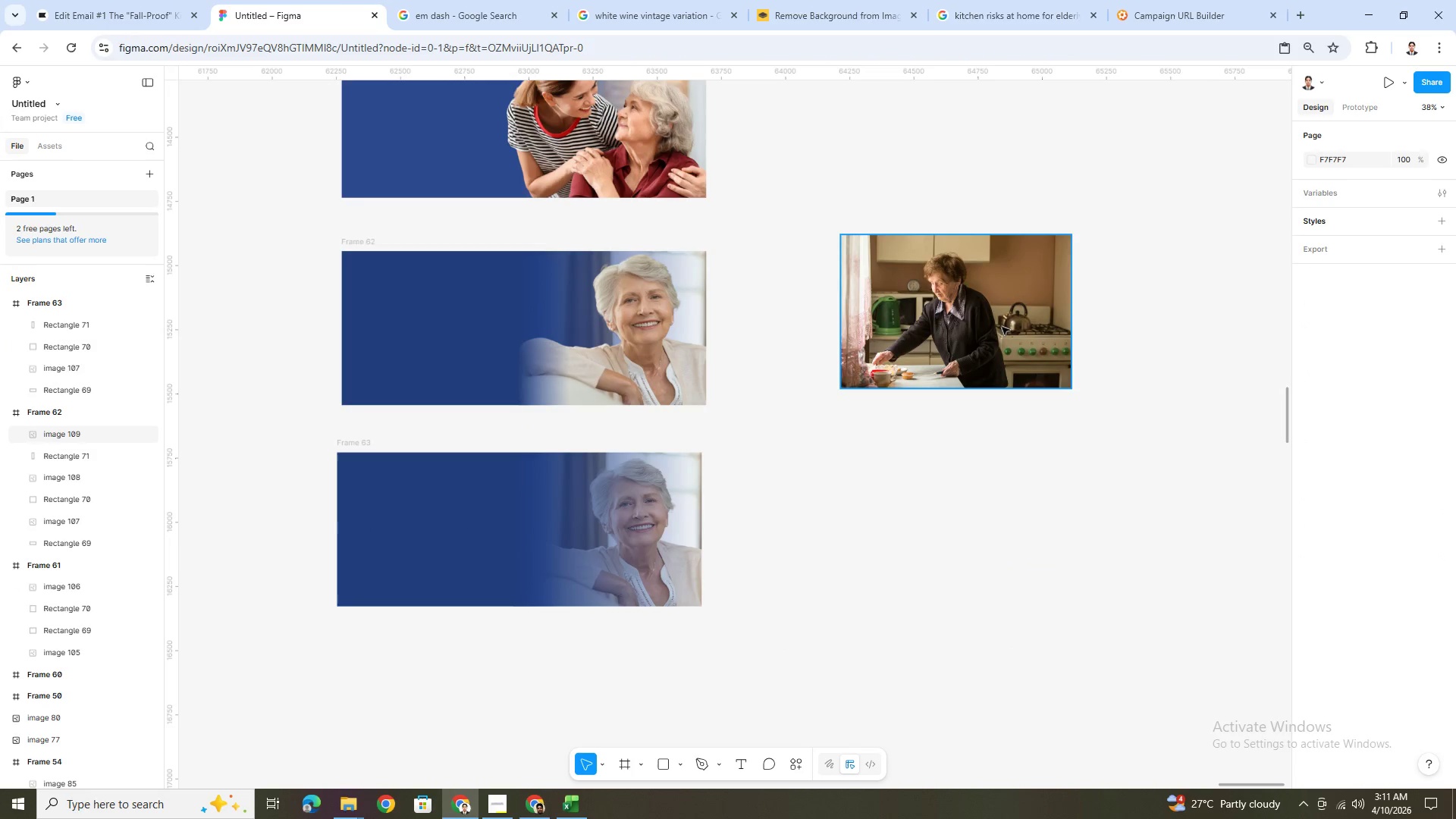 
left_click([1003, 325])
 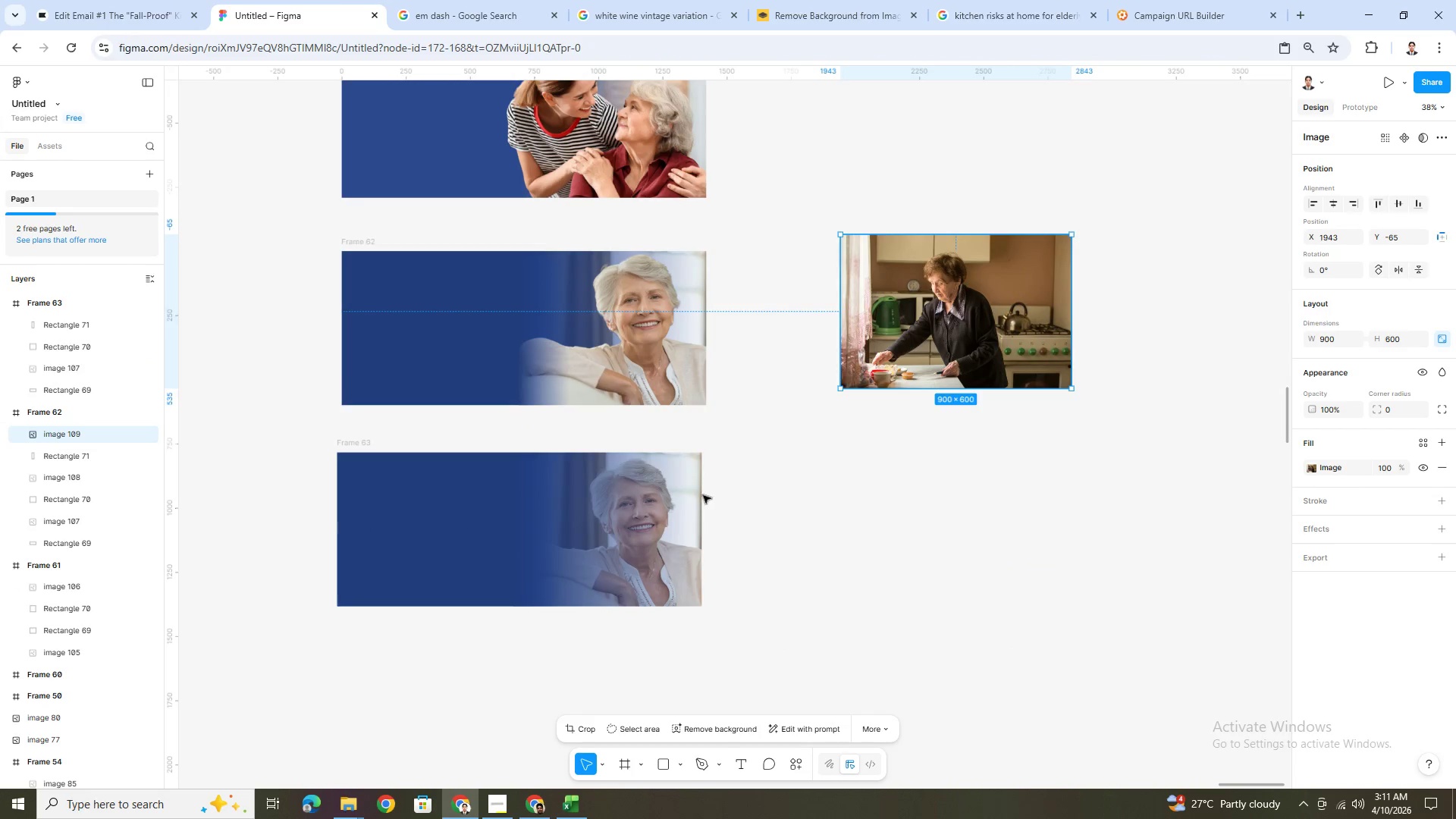 
left_click([689, 495])
 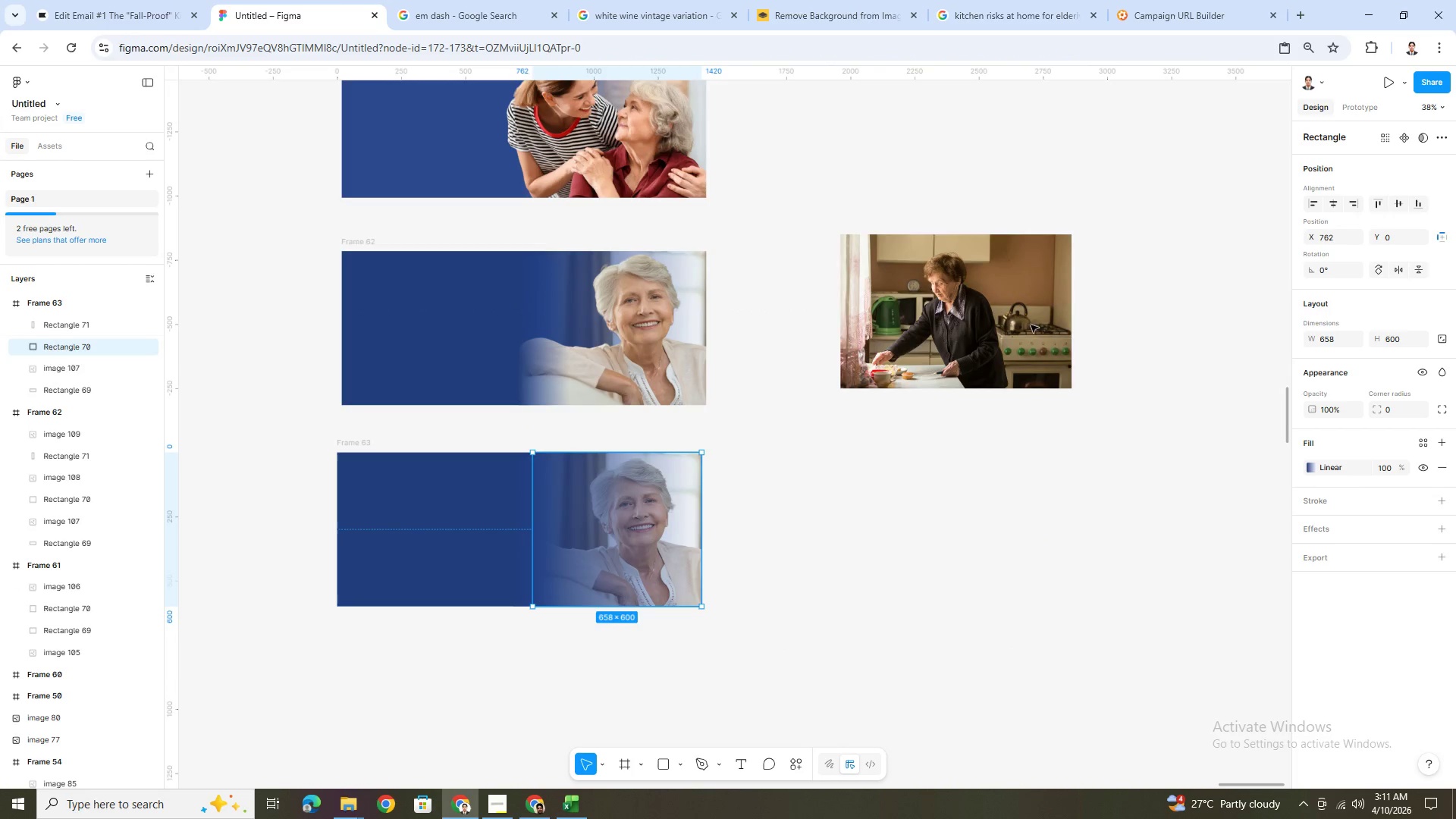 
left_click([1055, 289])
 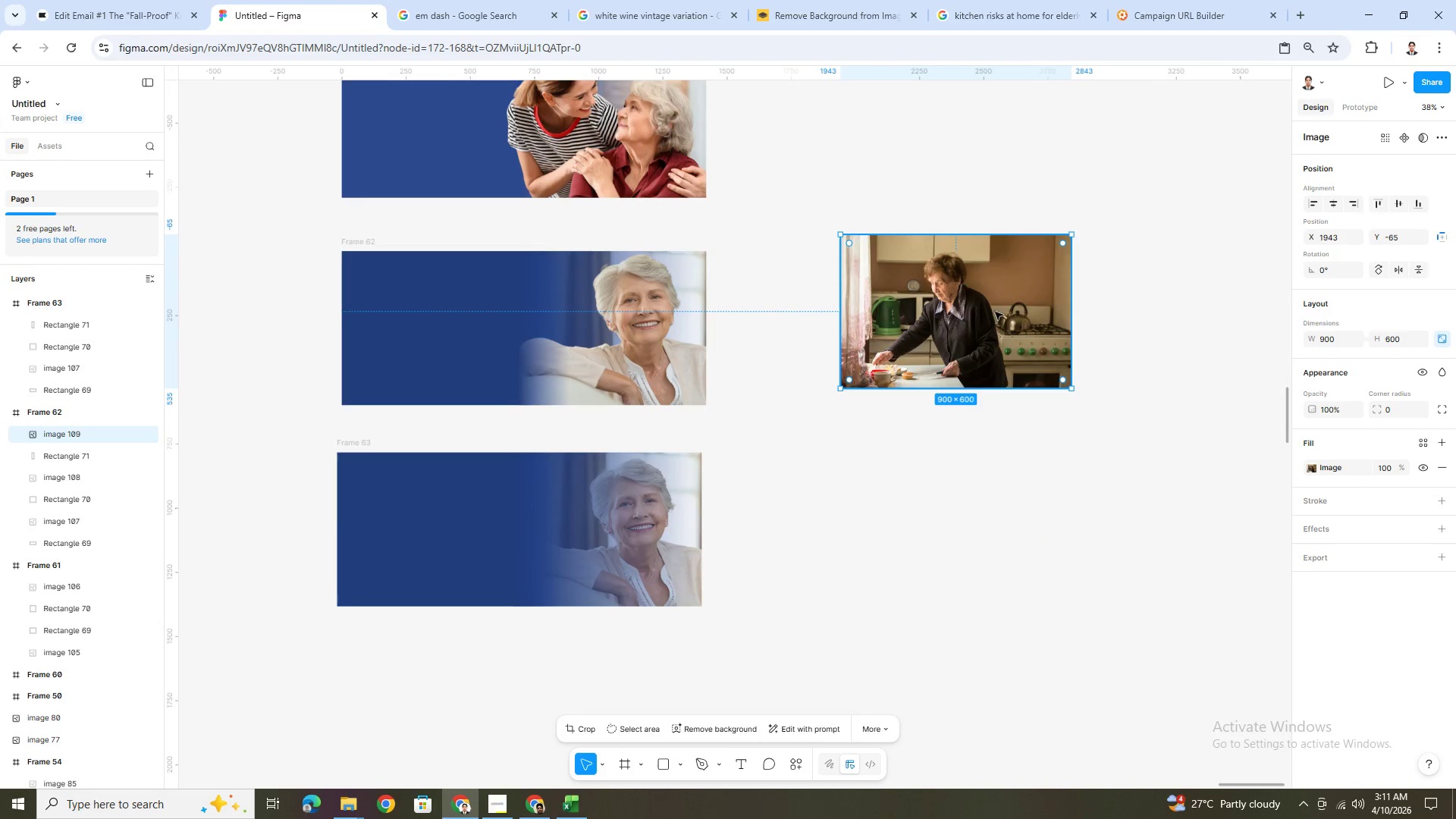 
left_click_drag(start_coordinate=[996, 307], to_coordinate=[843, 522])
 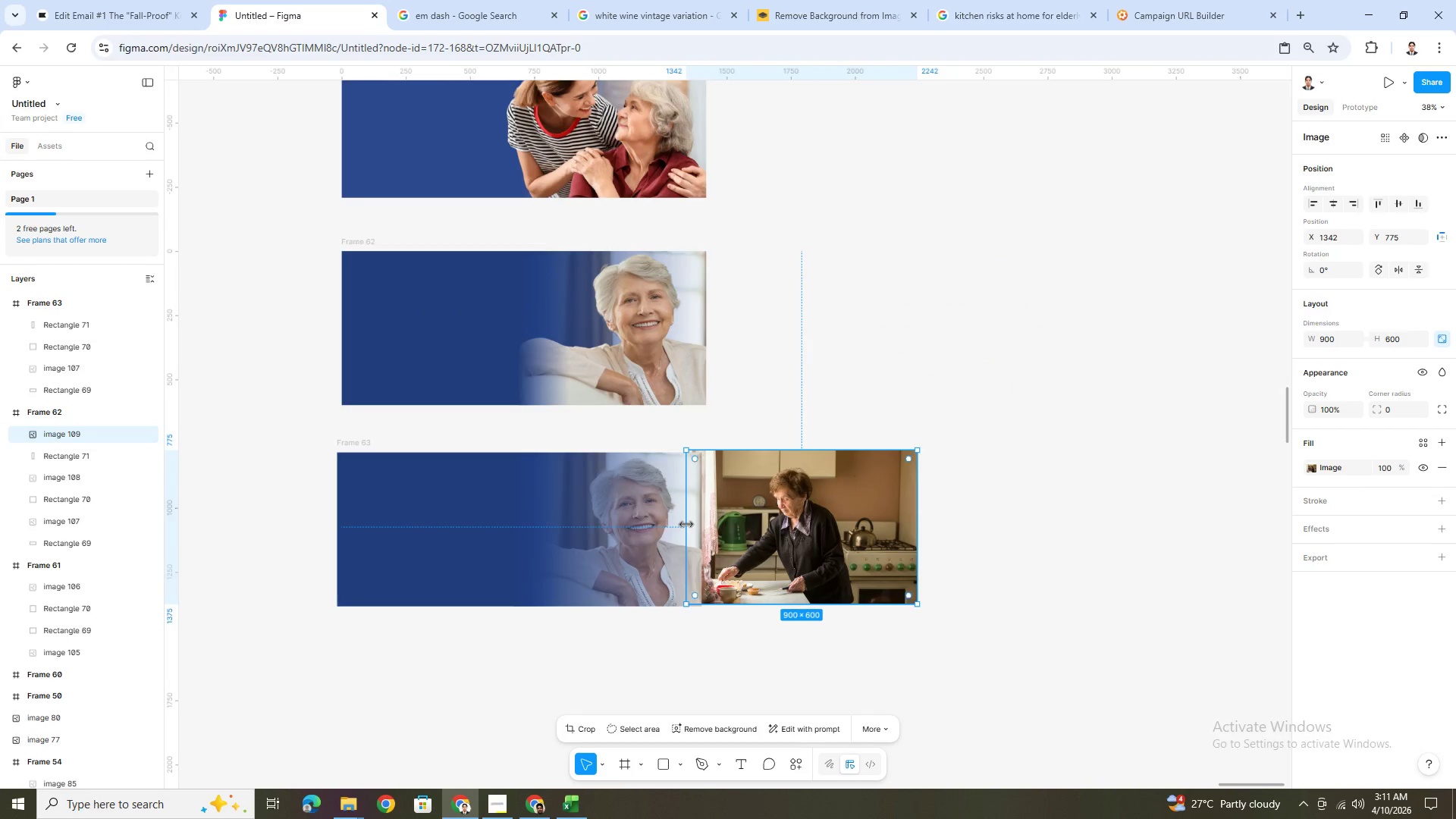 
double_click([642, 528])
 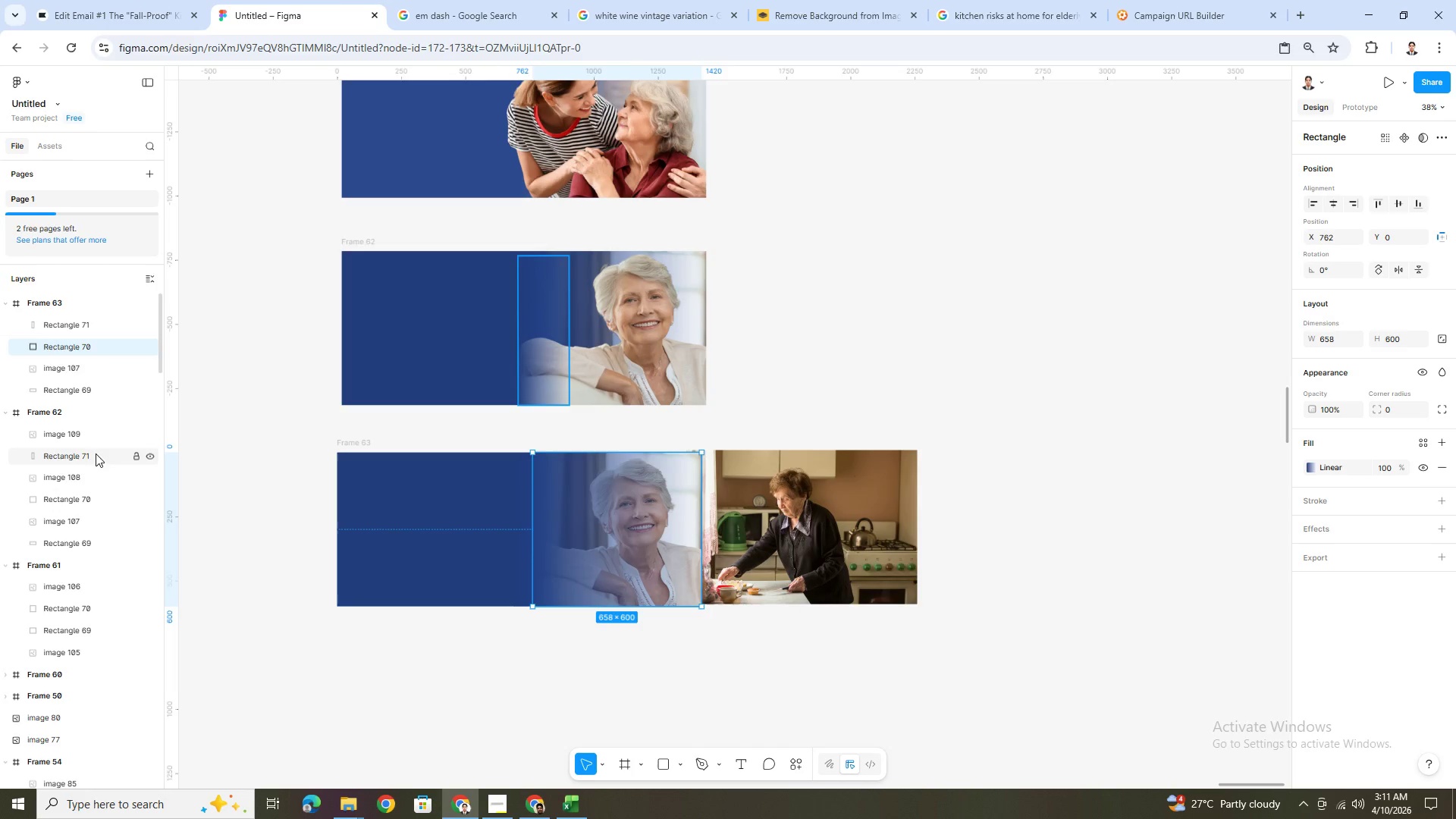 
left_click([74, 365])
 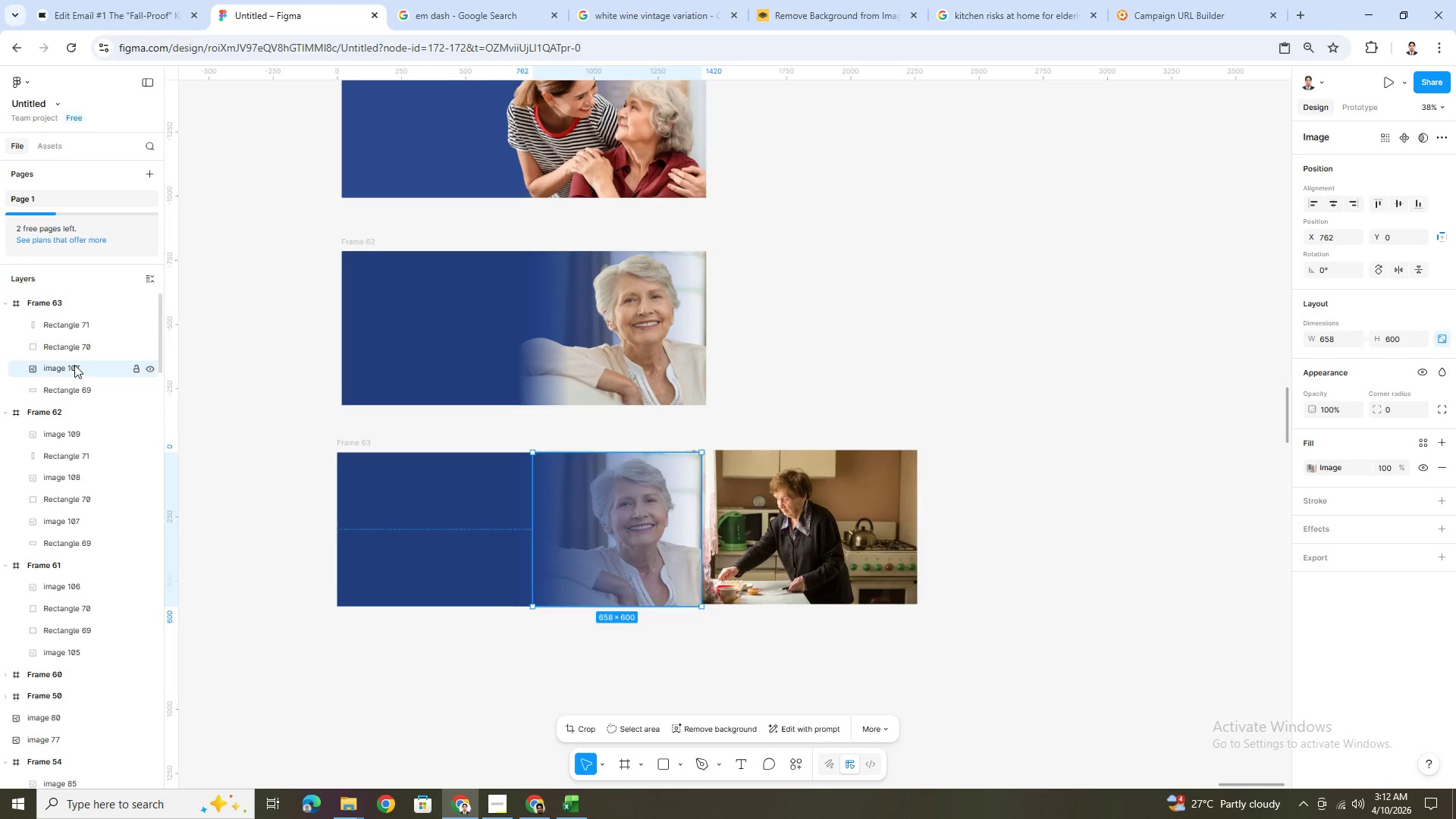 
key(Delete)
 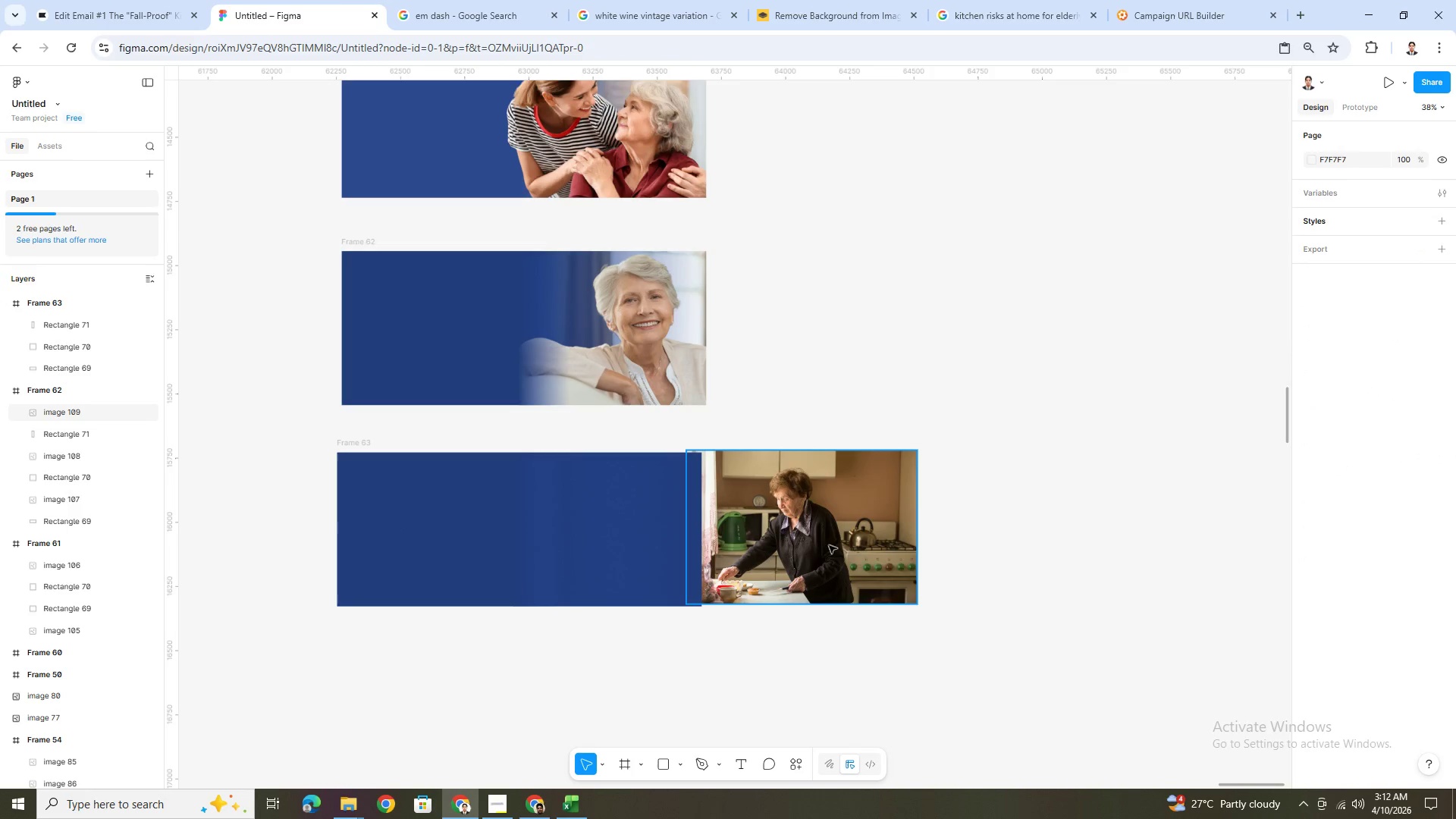 
left_click([847, 542])
 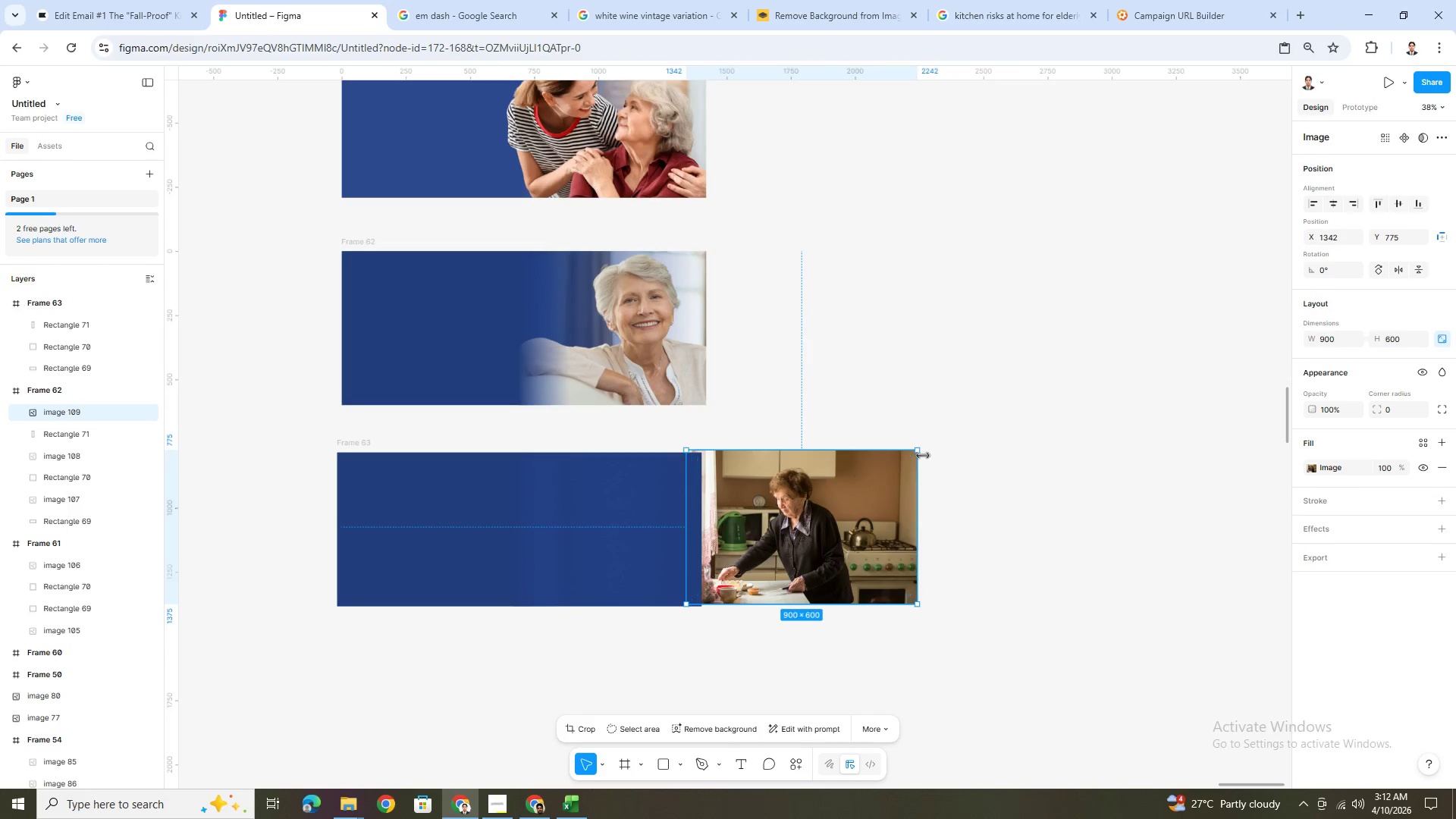 
left_click_drag(start_coordinate=[918, 449], to_coordinate=[912, 453])
 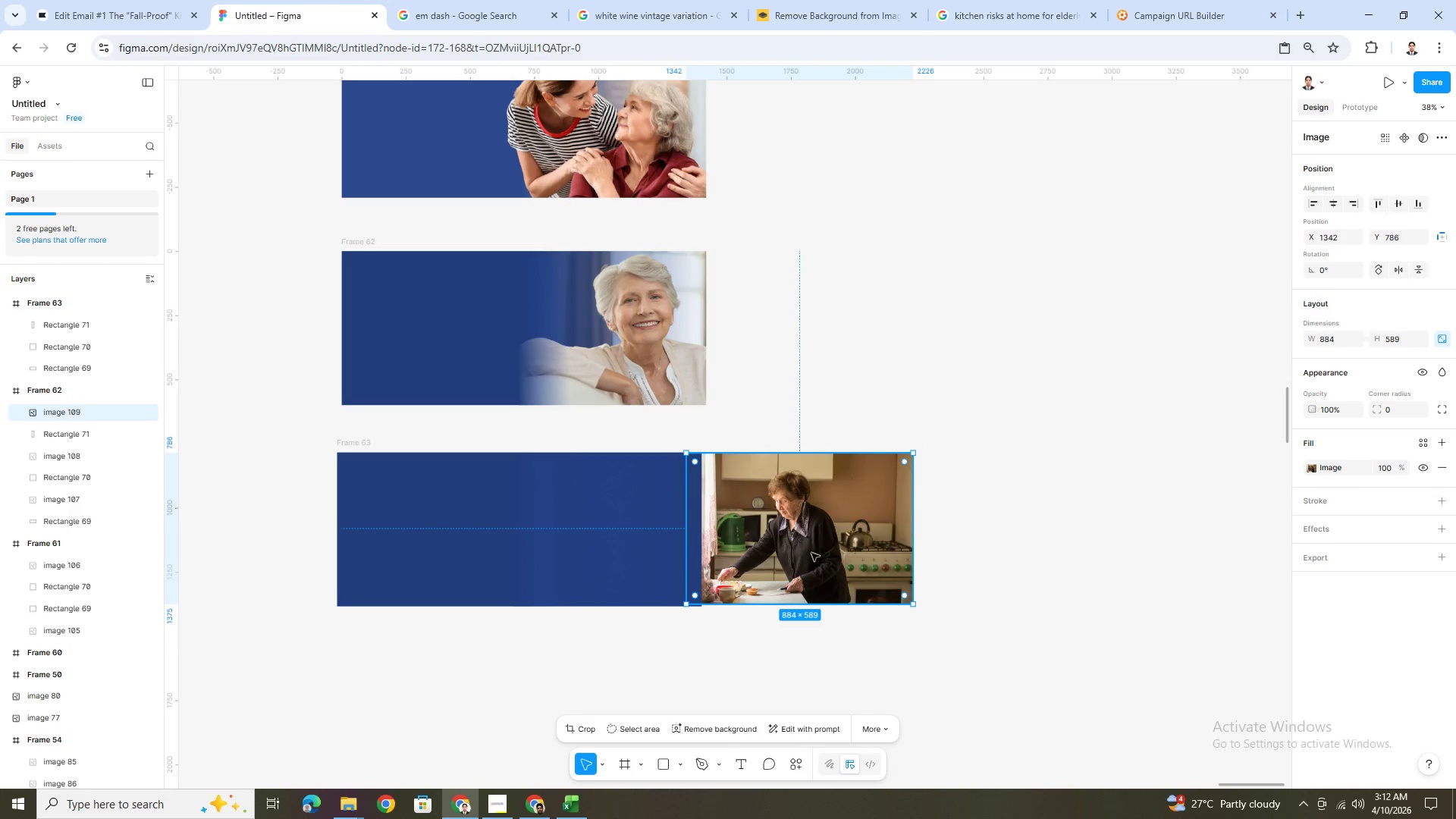 
key(Control+X)
 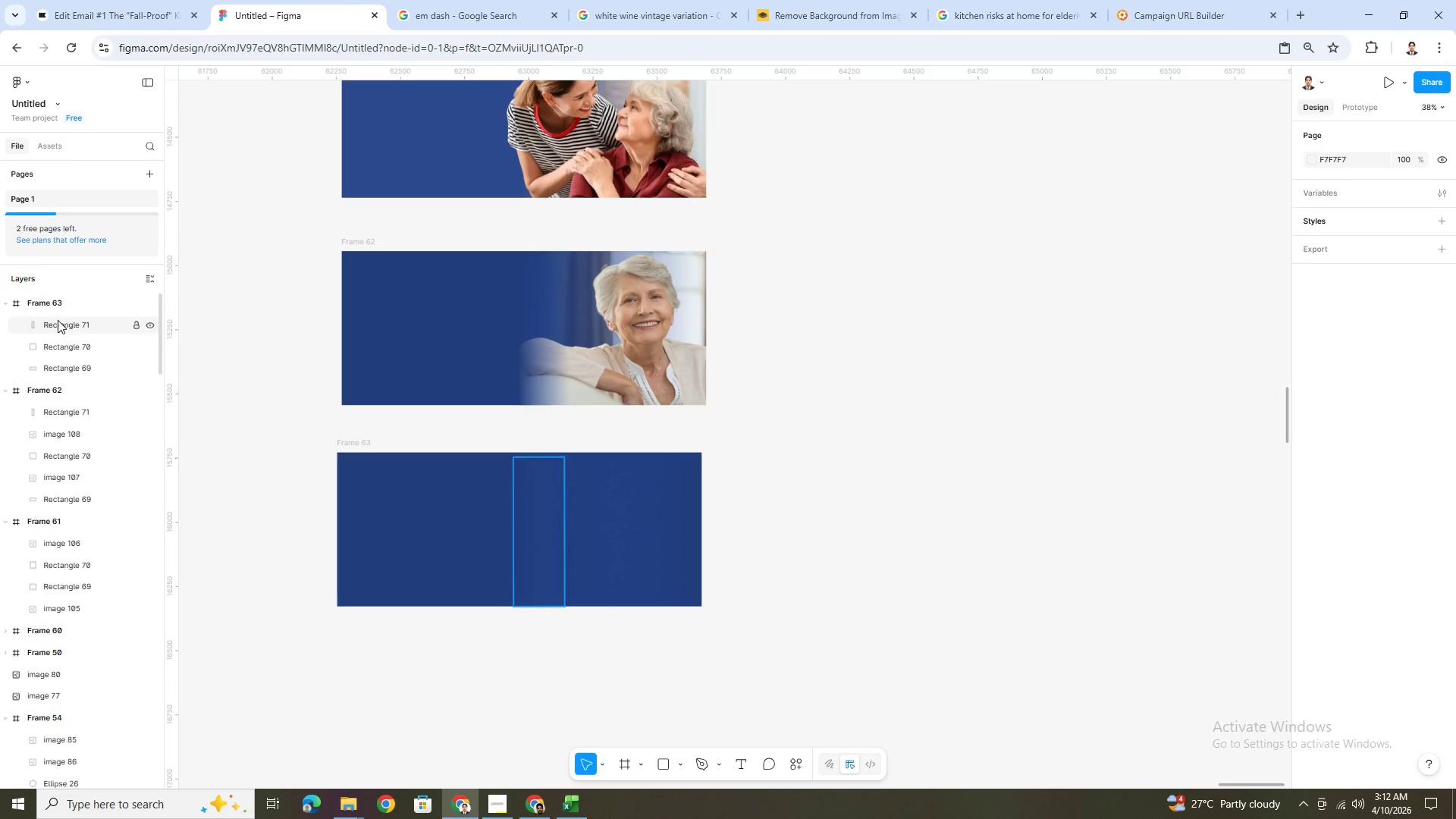 
left_click([62, 306])
 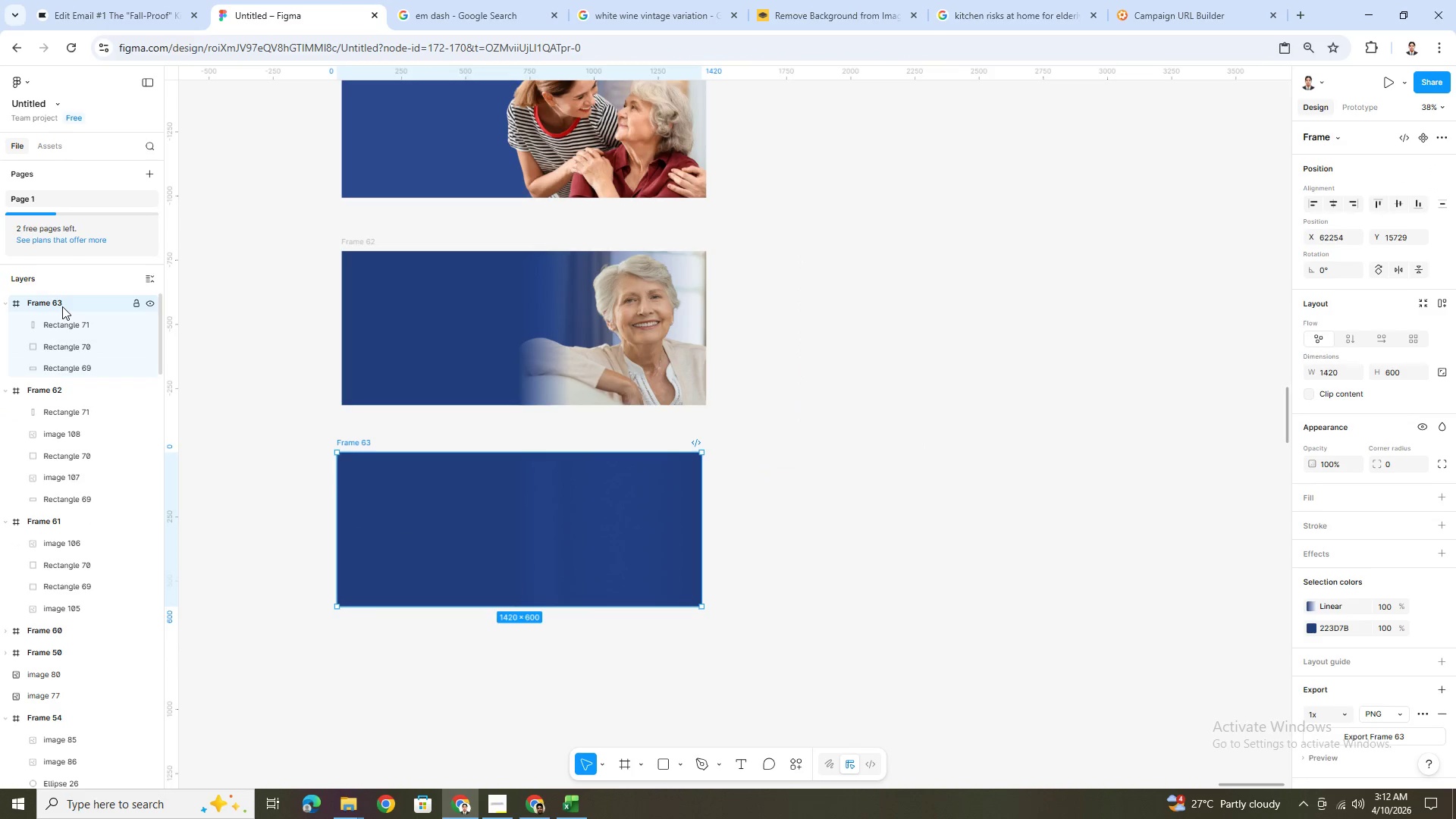 
key(Control+V)
 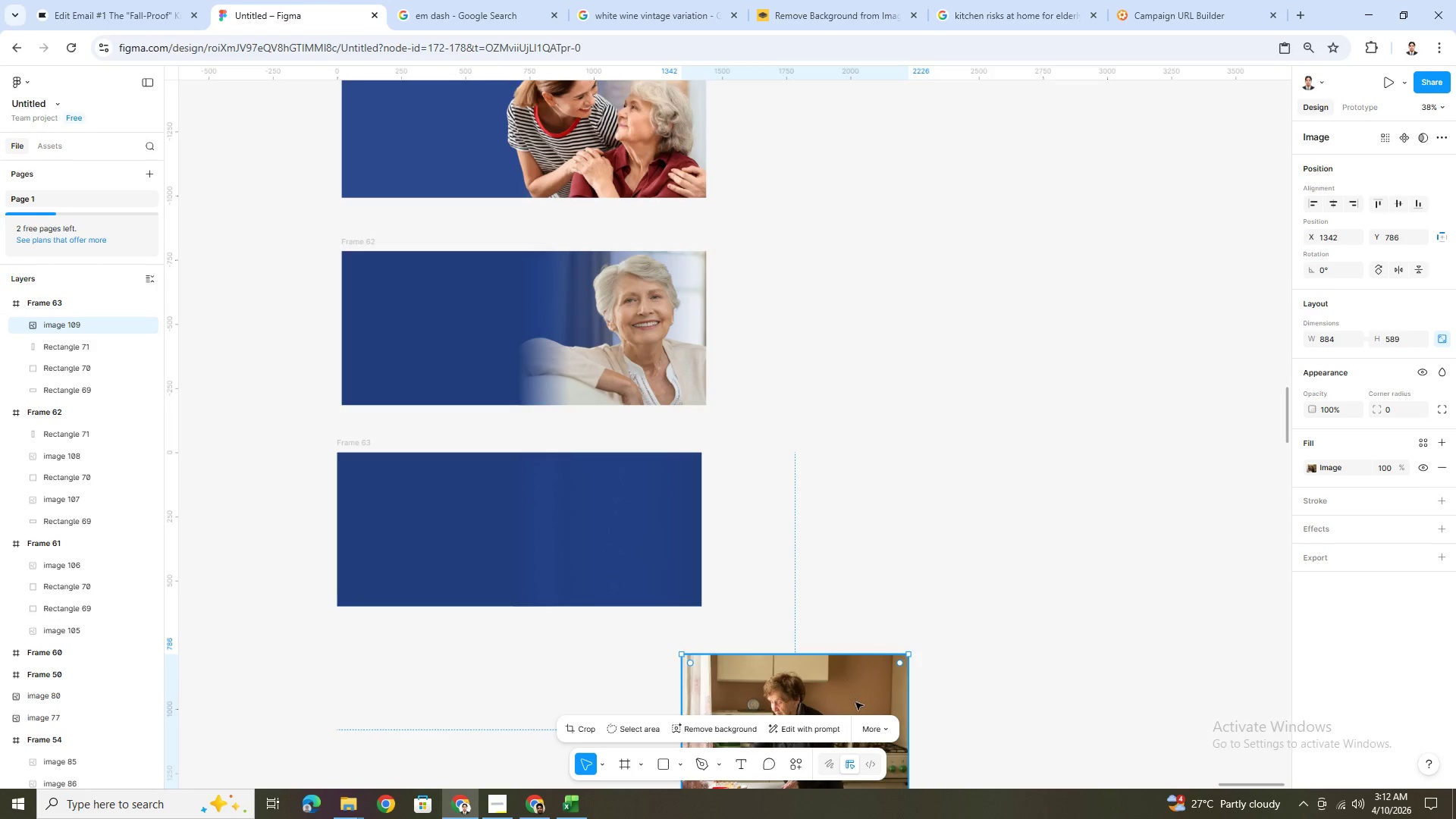 
left_click_drag(start_coordinate=[828, 699], to_coordinate=[624, 496])
 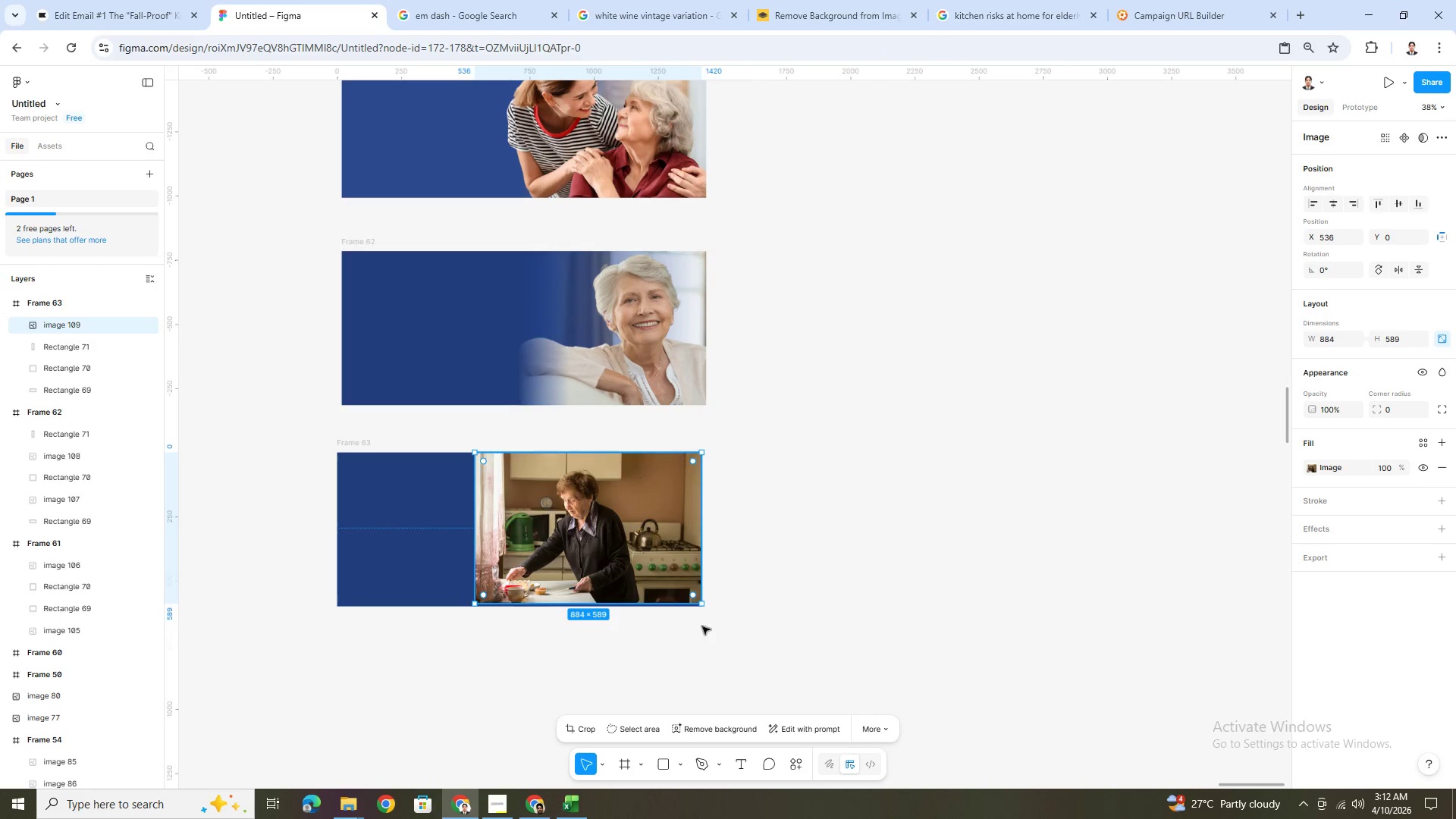 
hold_key(key=ControlLeft, duration=0.59)
scroll: coordinate [686, 676], scroll_direction: up, amount: 5.0
 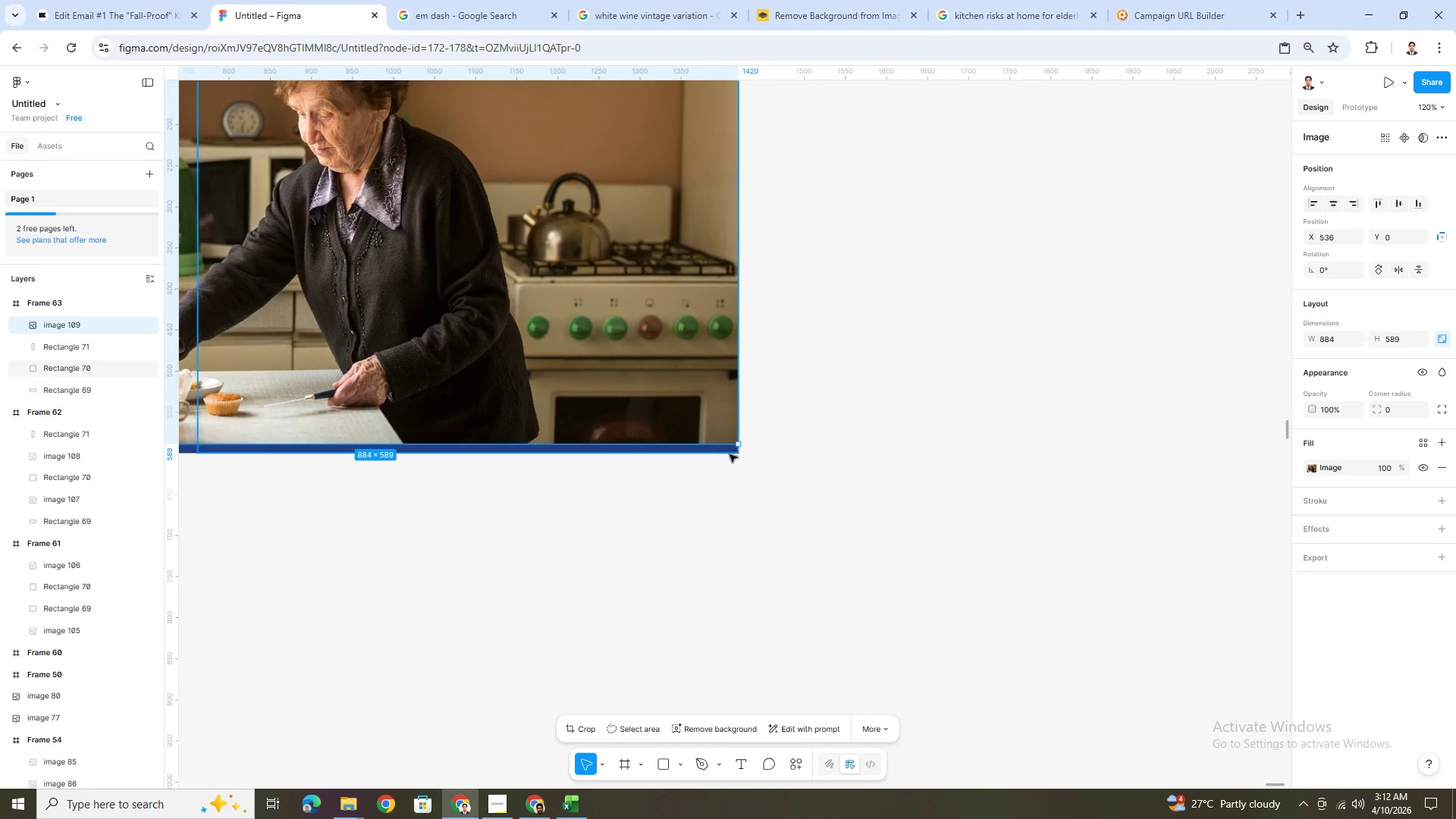 
hold_key(key=ControlLeft, duration=1.03)
 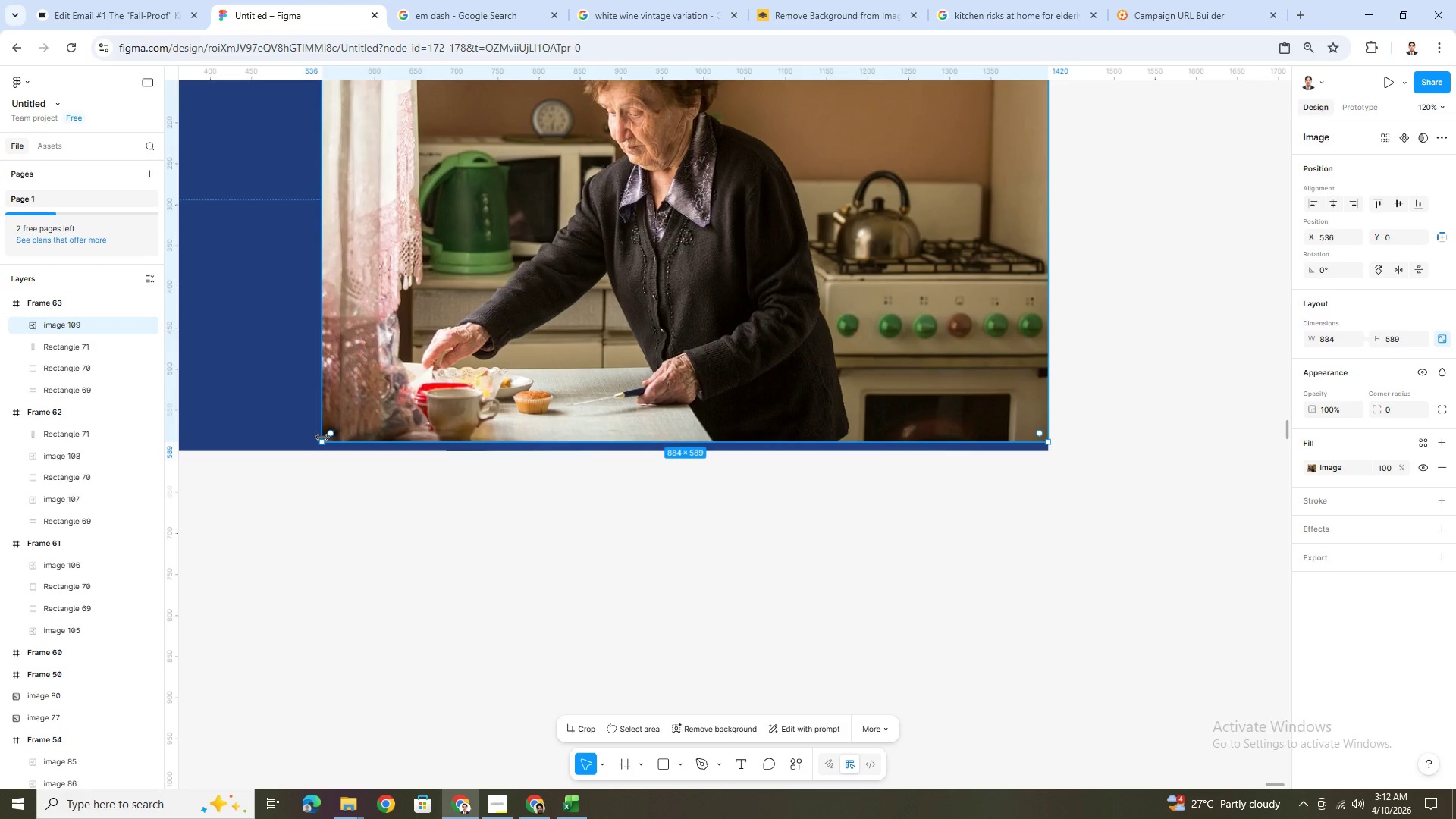 
hold_key(key=ShiftLeft, duration=1.5)
 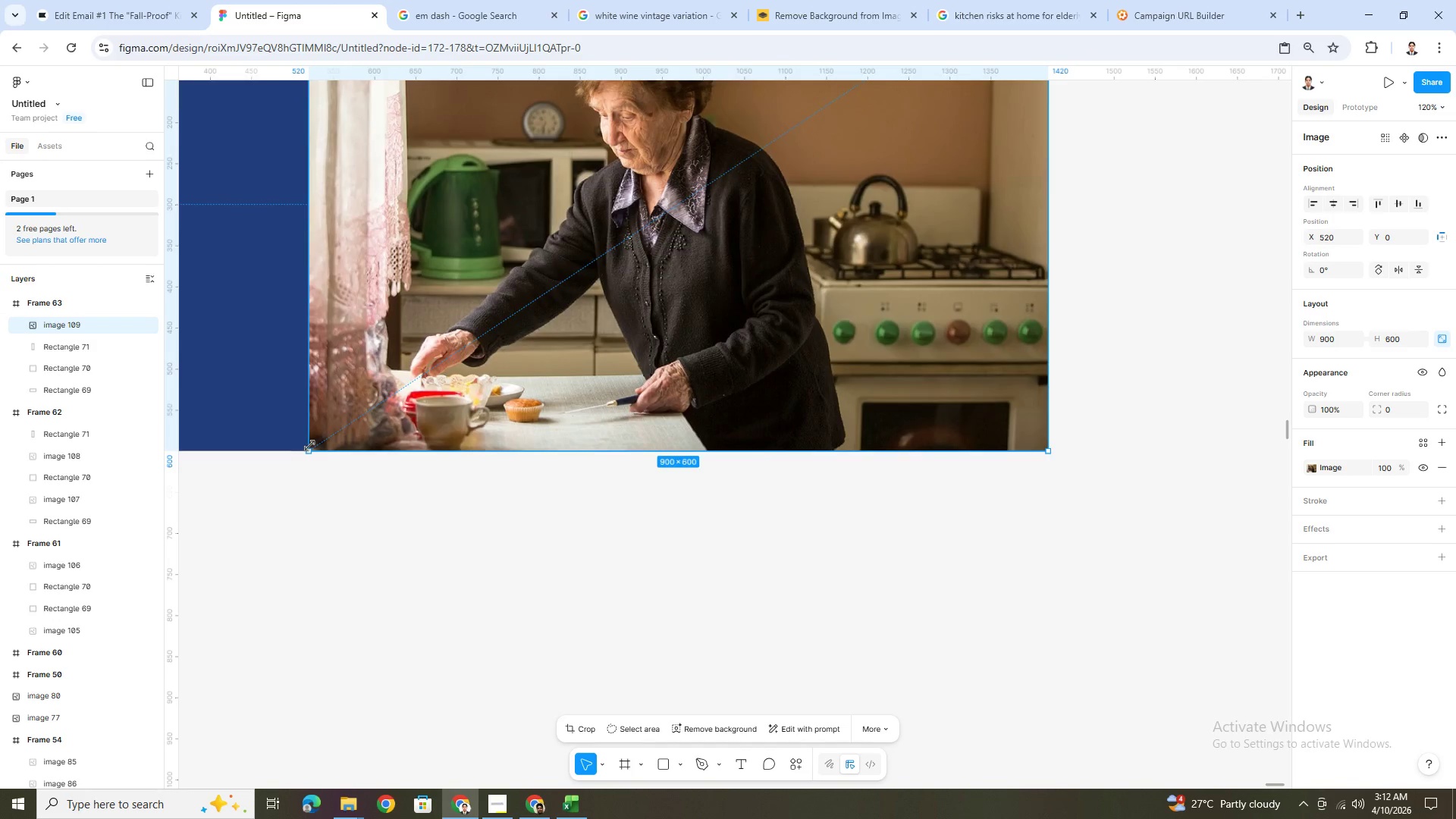 
scroll: coordinate [226, 469], scroll_direction: none, amount: 0.0
 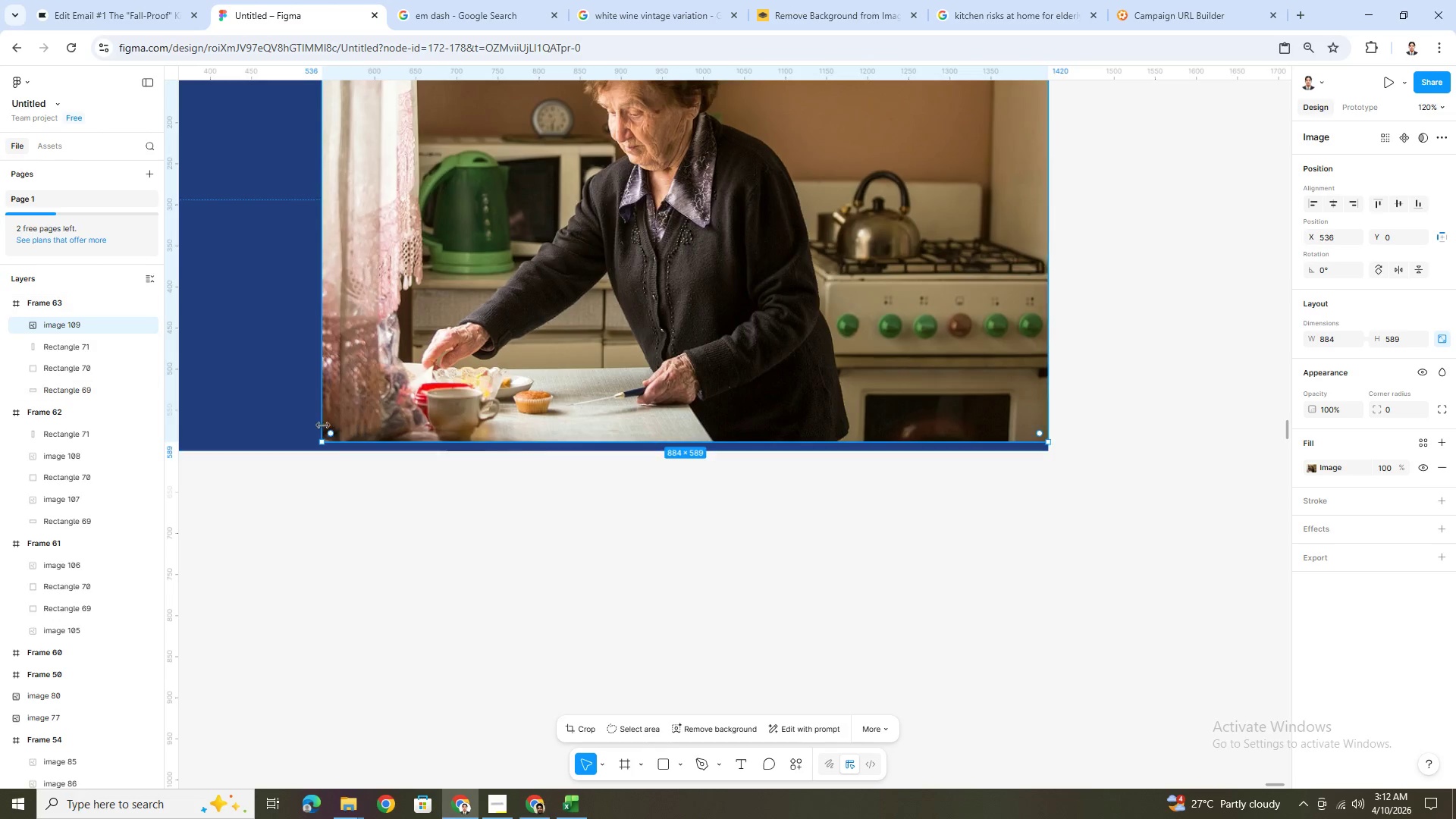 
left_click_drag(start_coordinate=[322, 438], to_coordinate=[309, 444])
 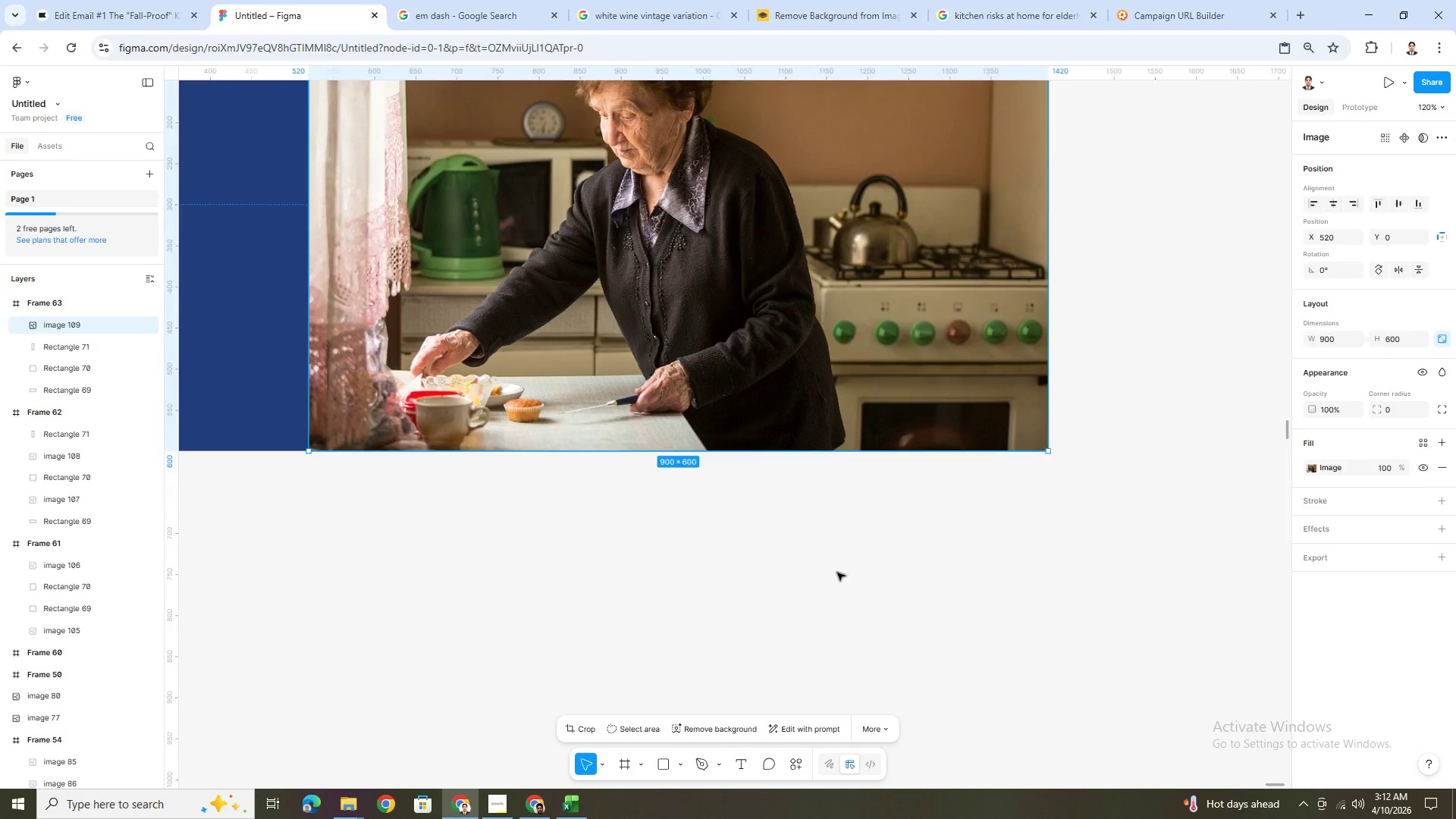 
hold_key(key=ShiftLeft, duration=1.52)
 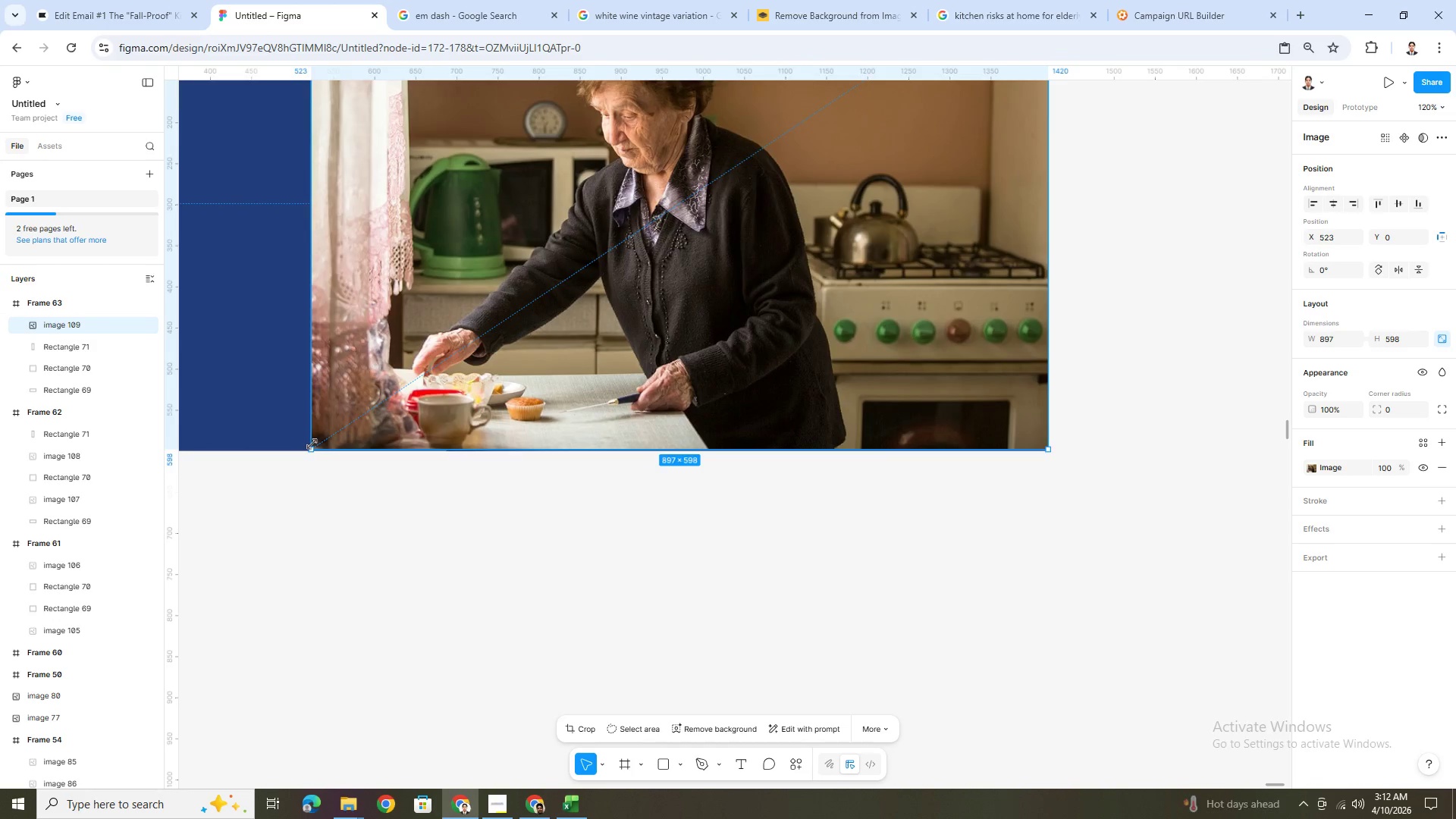 
hold_key(key=ShiftLeft, duration=1.09)
 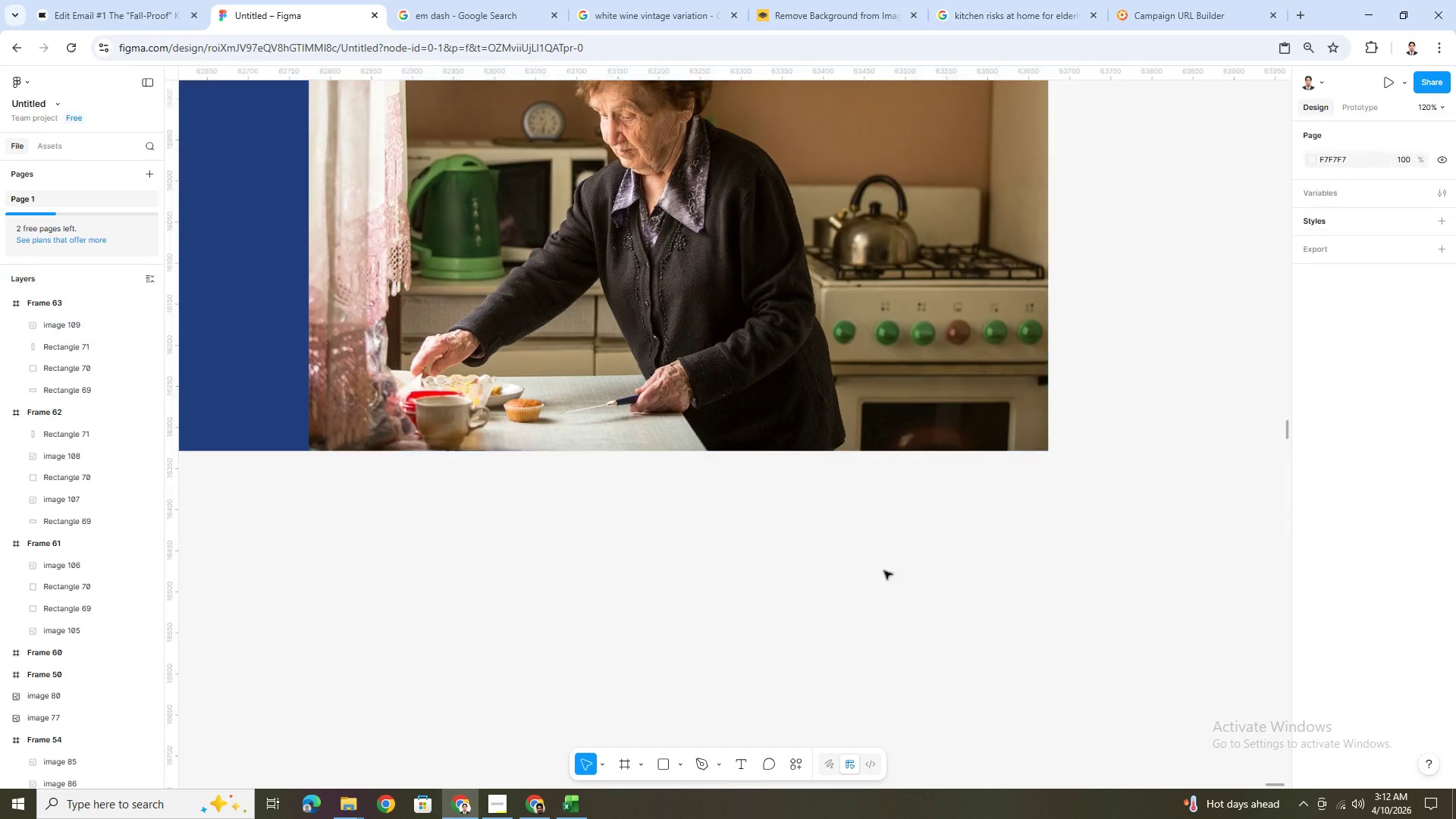 
left_click([824, 571])
 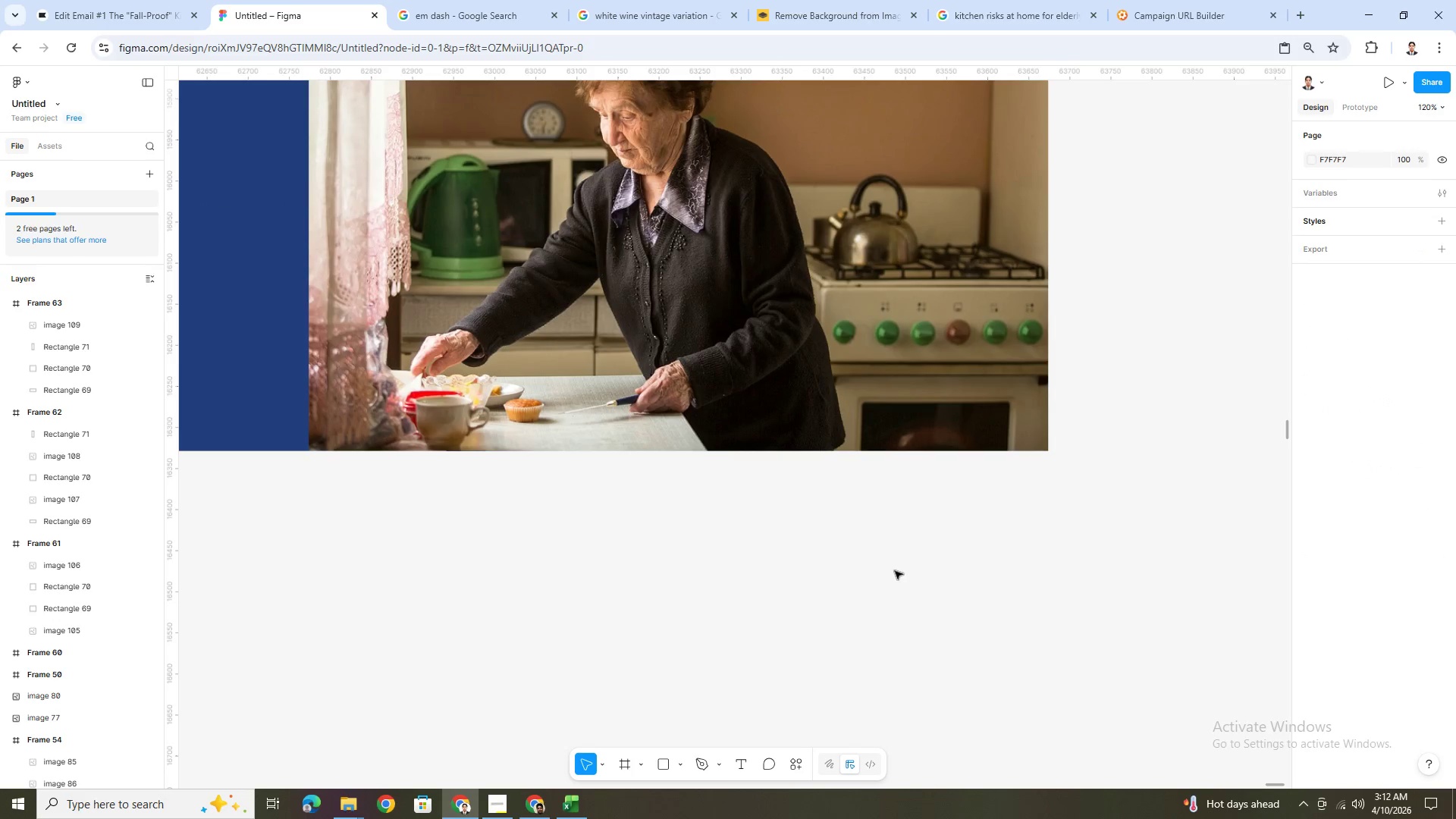 
hold_key(key=ControlLeft, duration=0.38)
 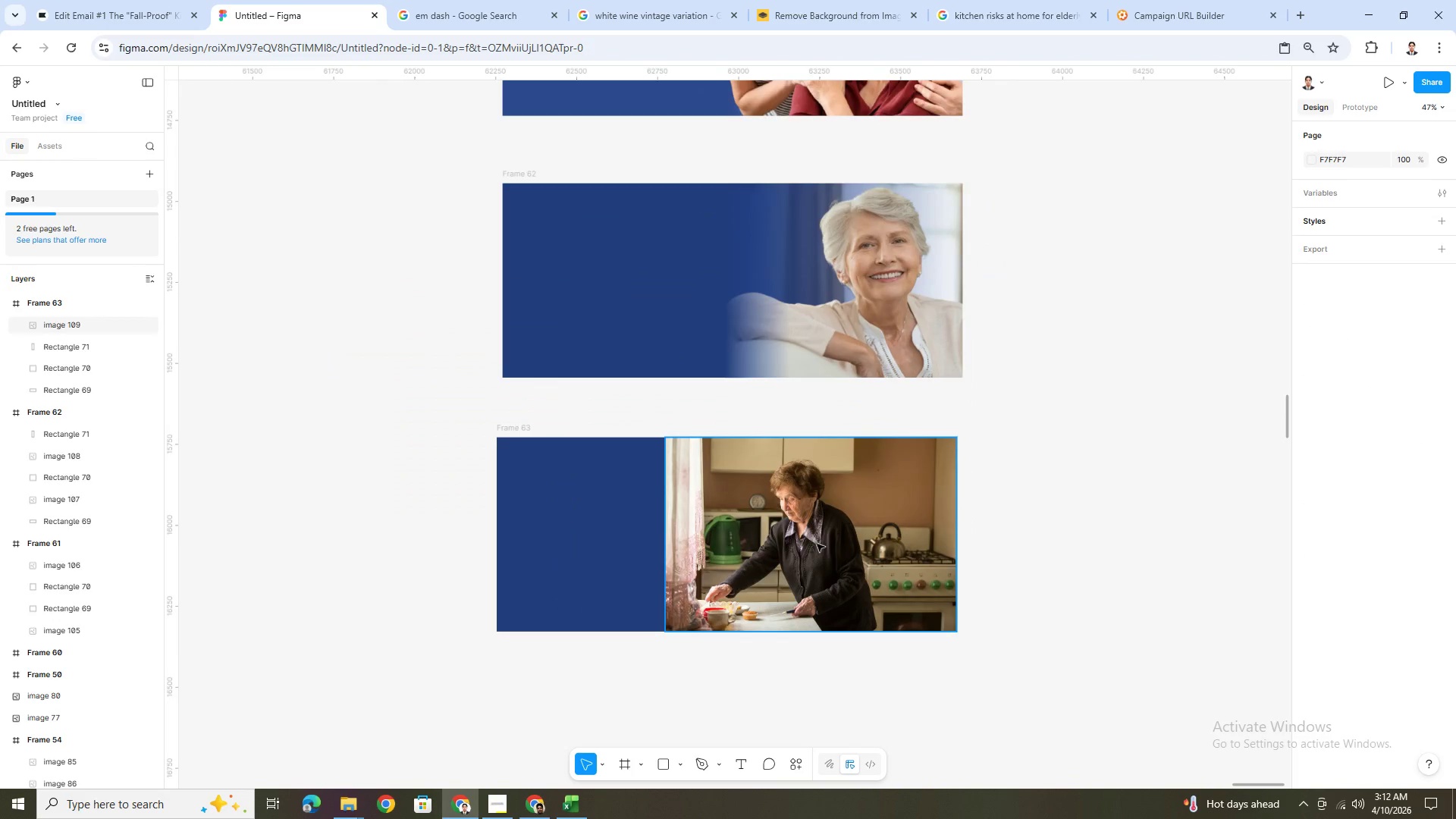 
left_click([817, 544])
 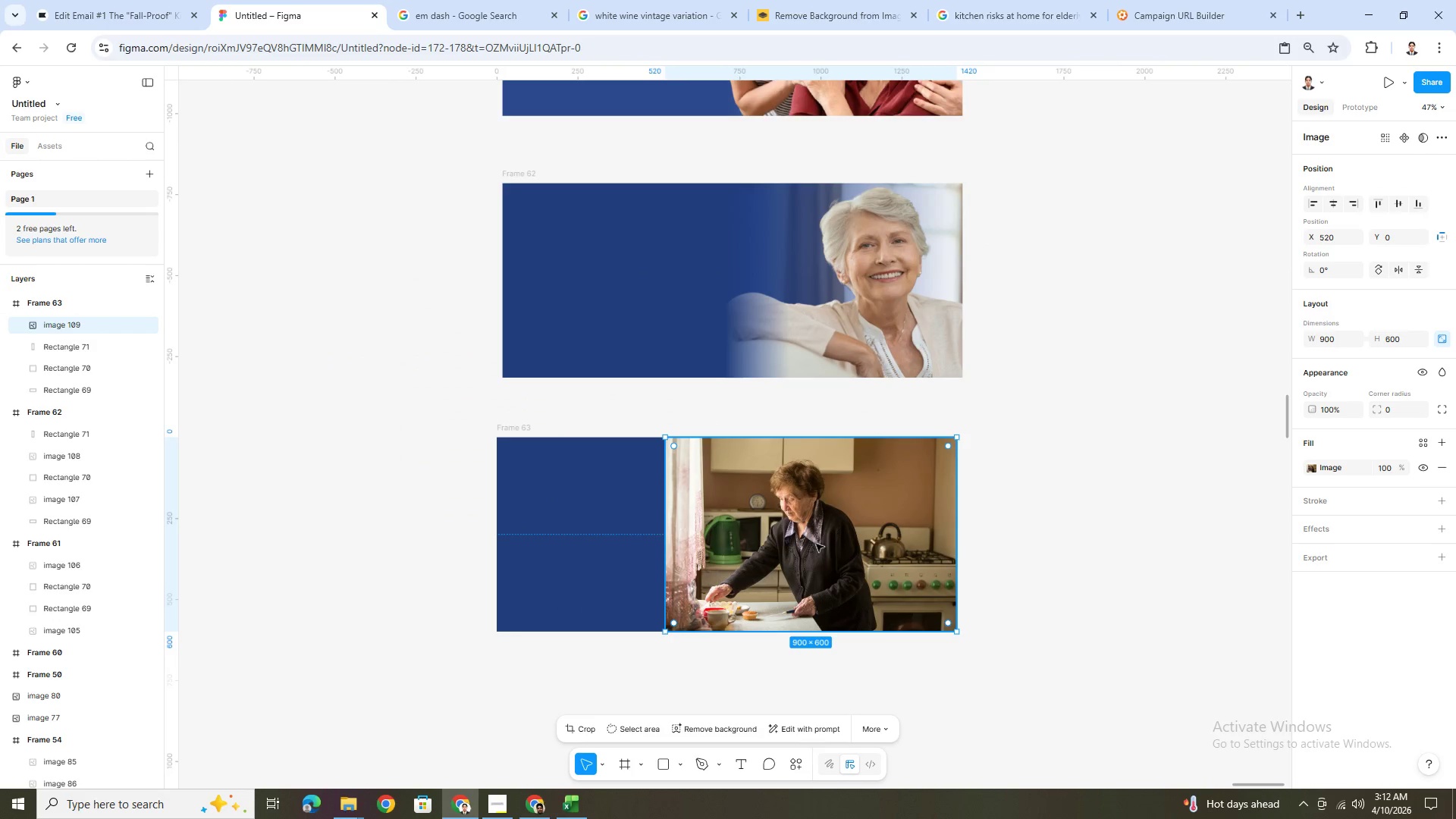 
scroll: coordinate [897, 572], scroll_direction: none, amount: 0.0
 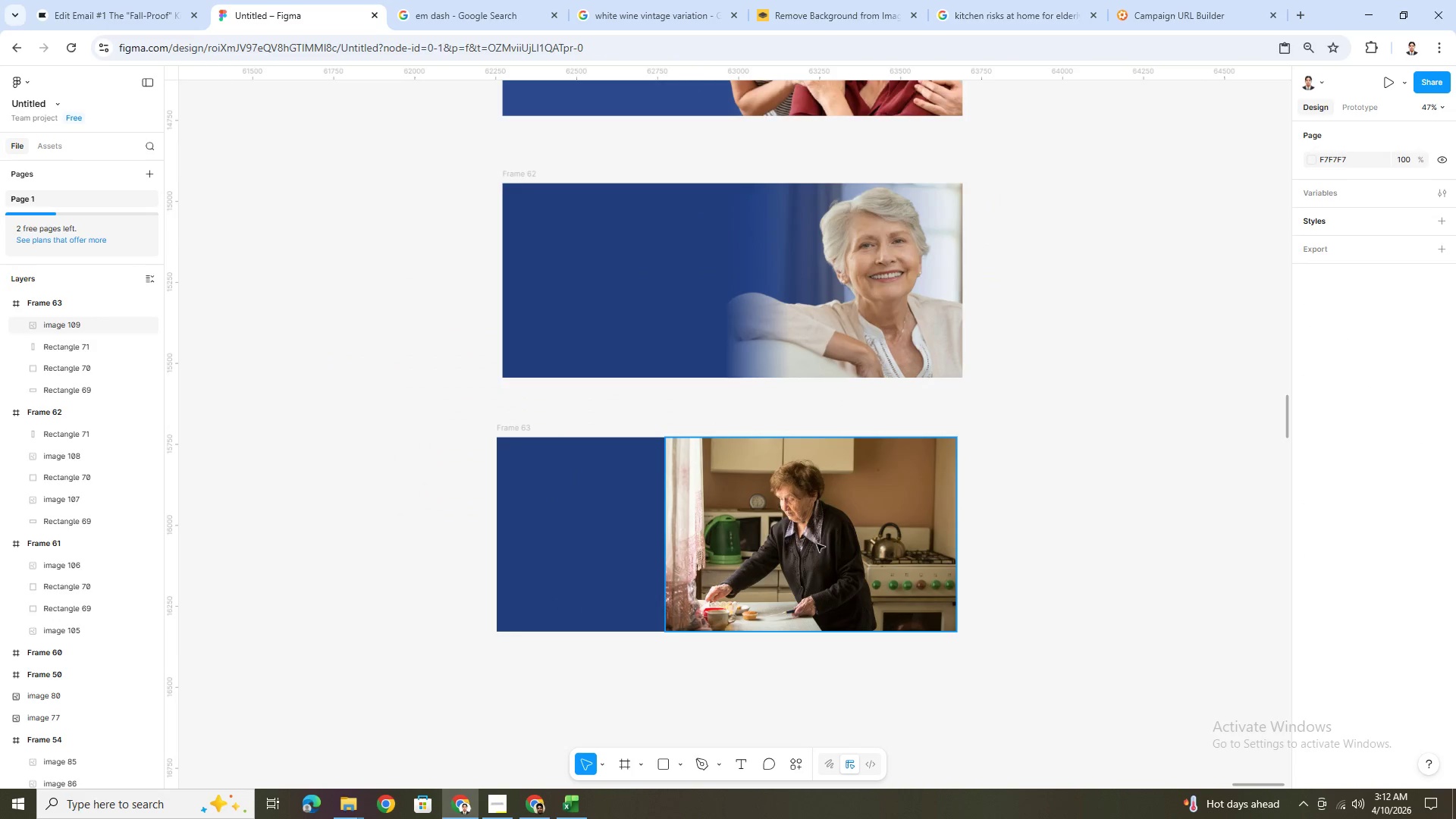 
key(Control+BracketLeft)
 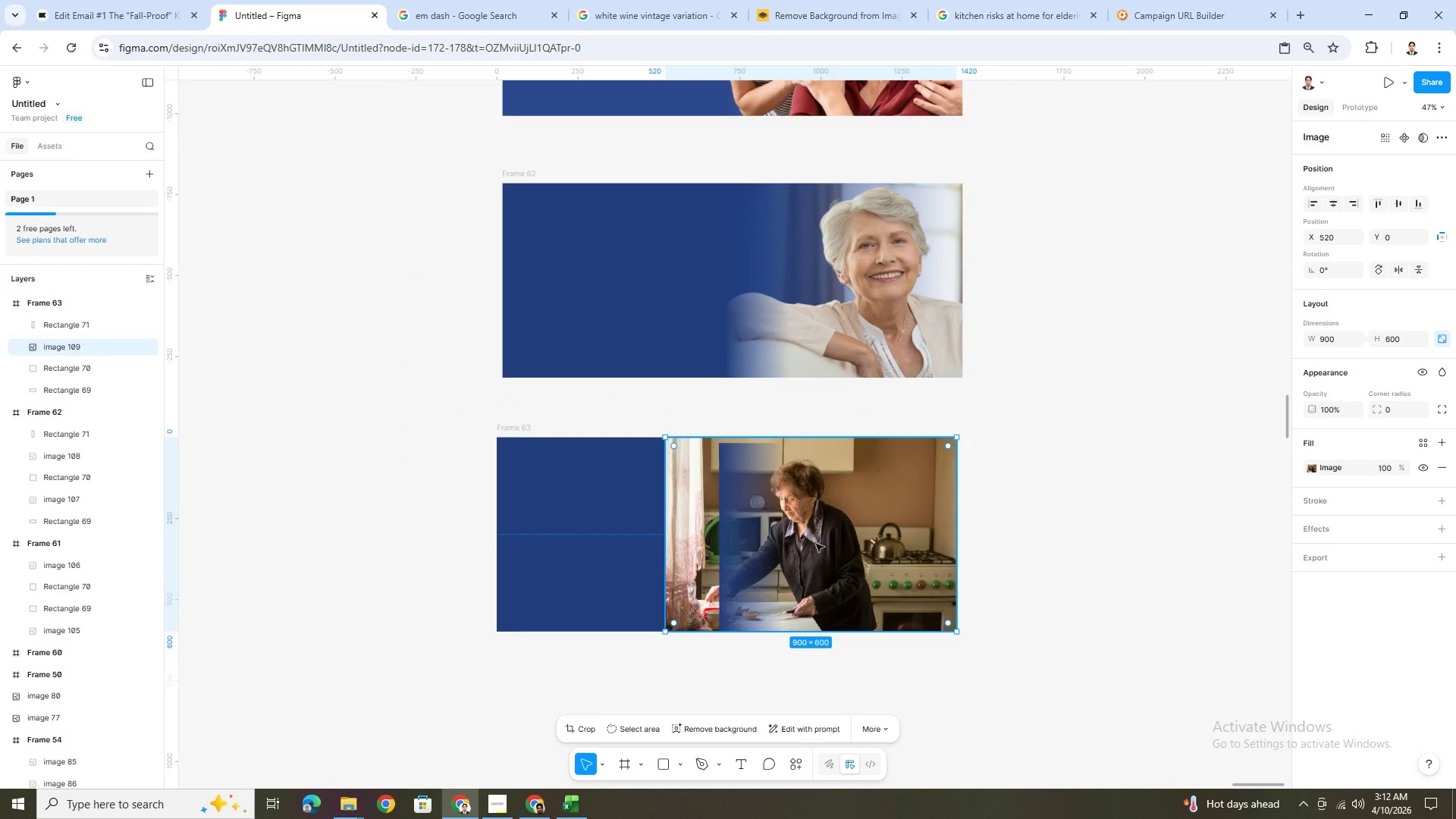 
key(Control+BracketLeft)
 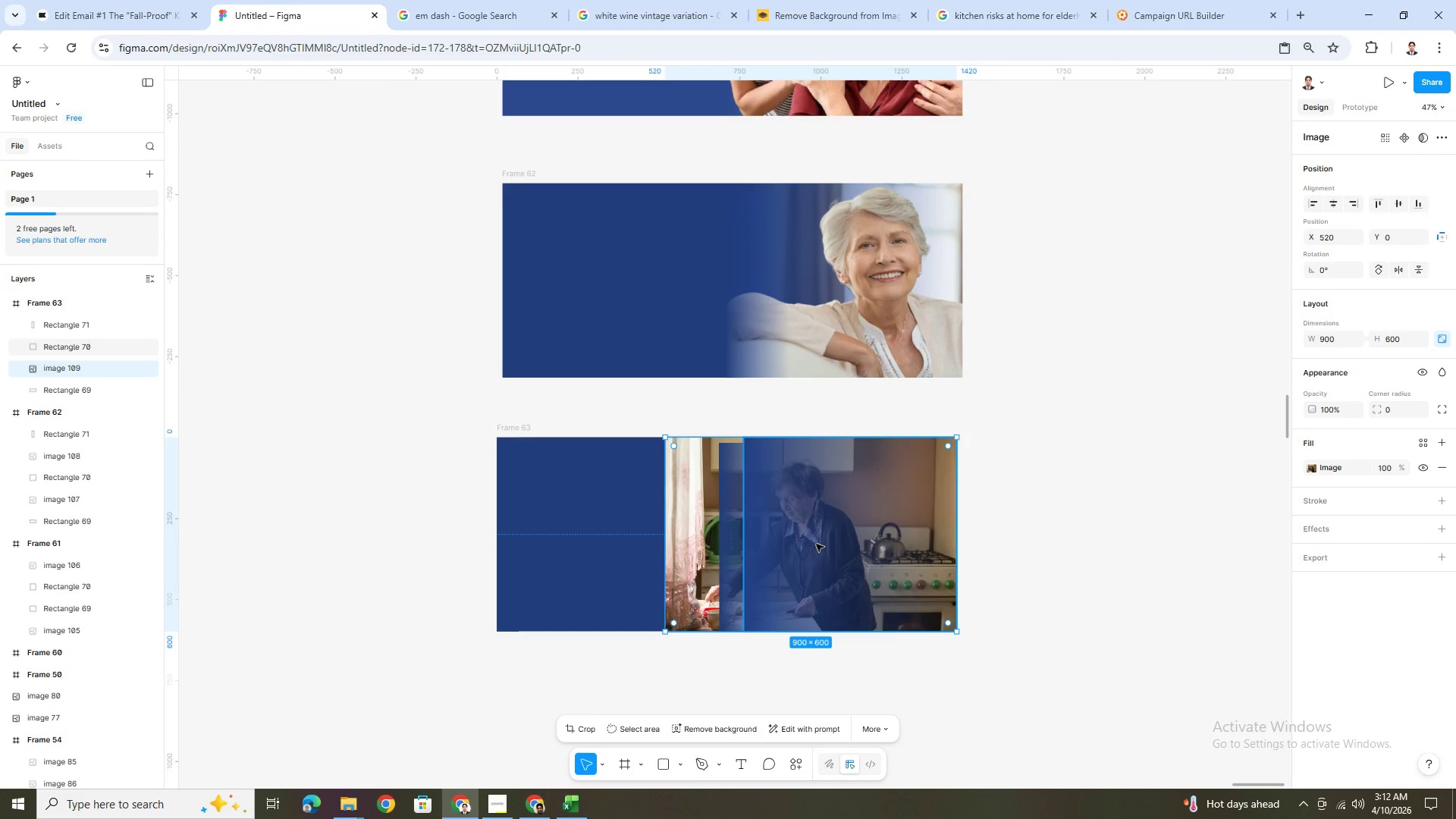 
key(Control+BracketLeft)
 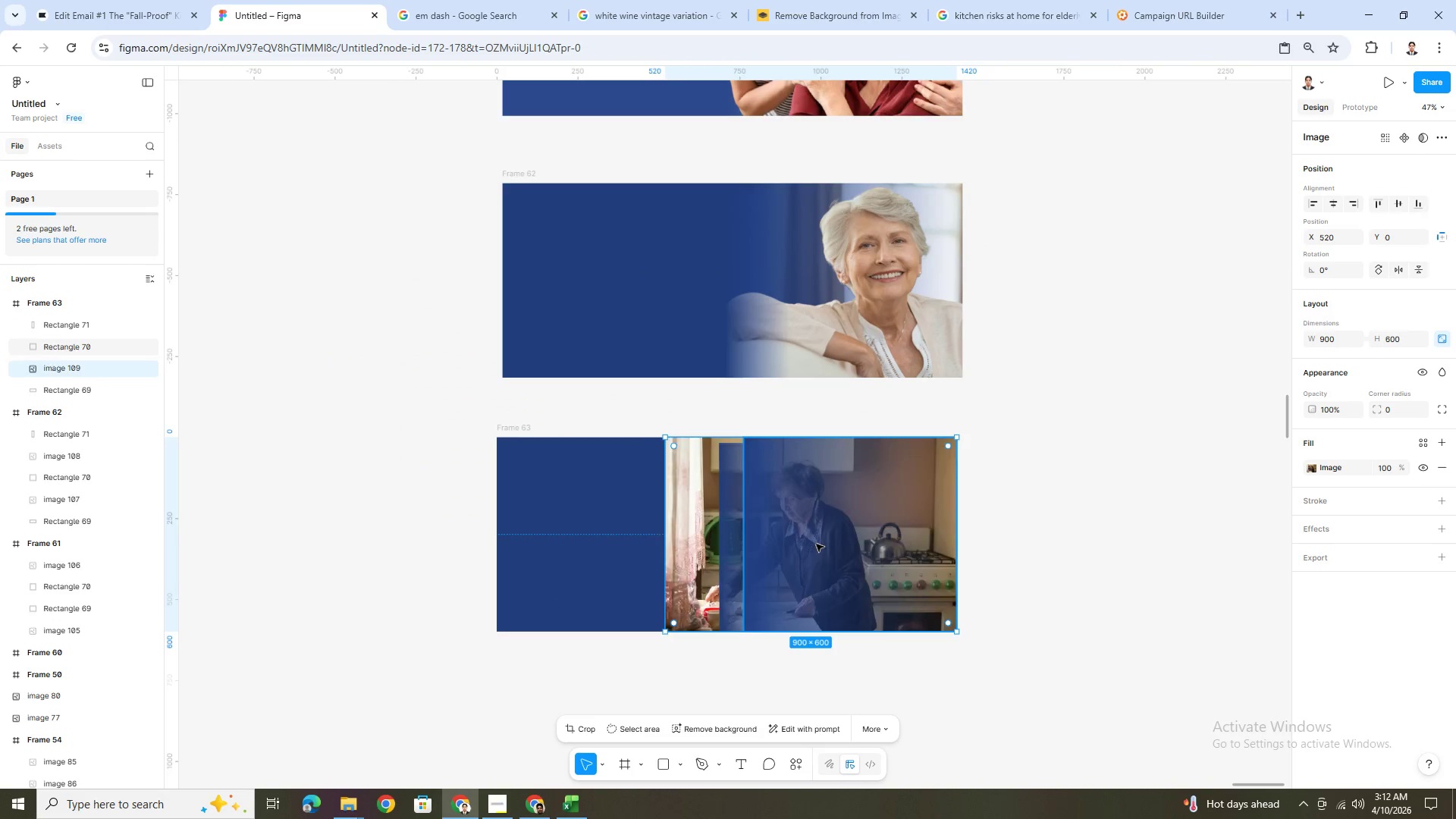 
key(Control+BracketLeft)
 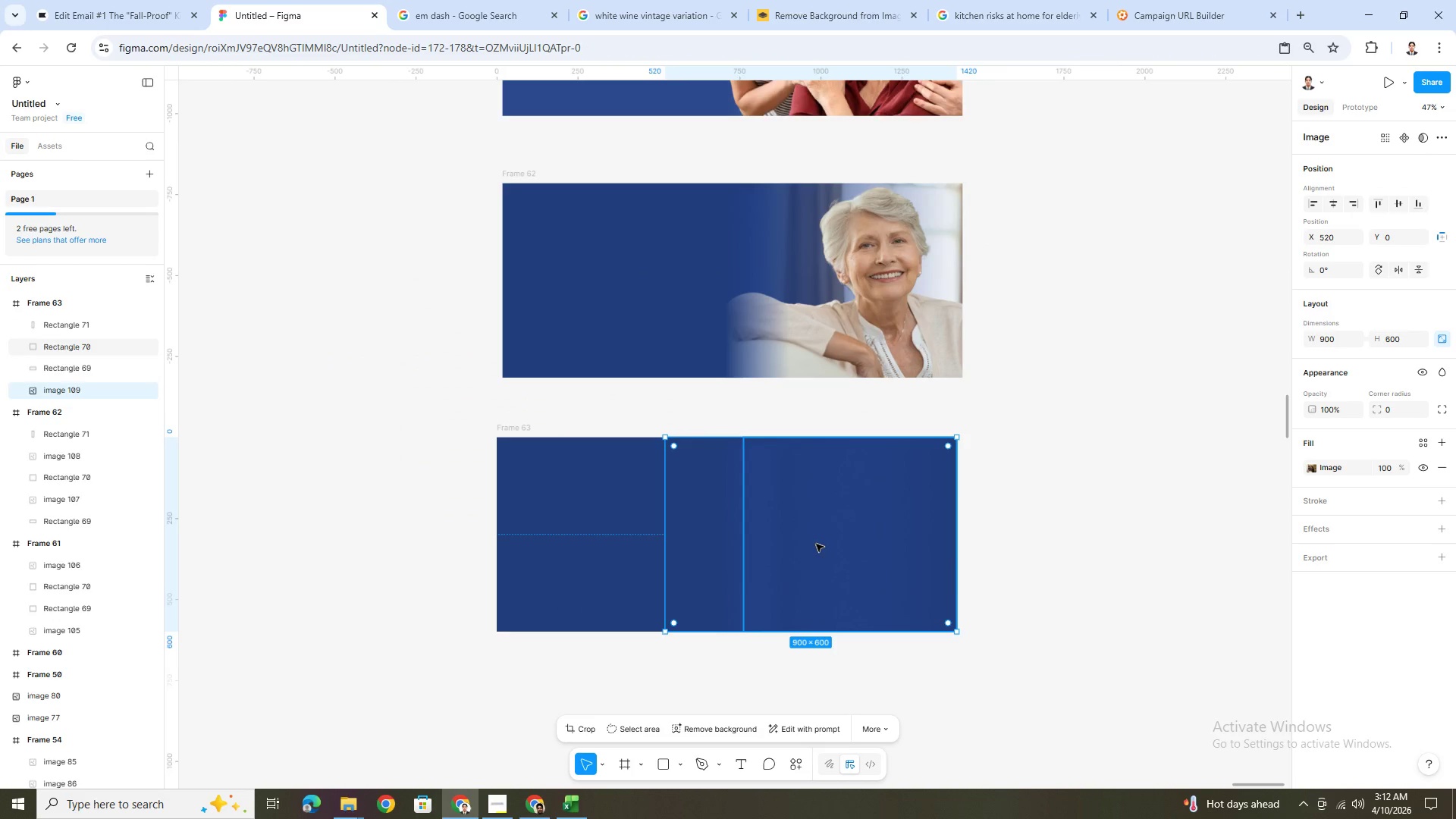 
key(Control+BracketRight)
 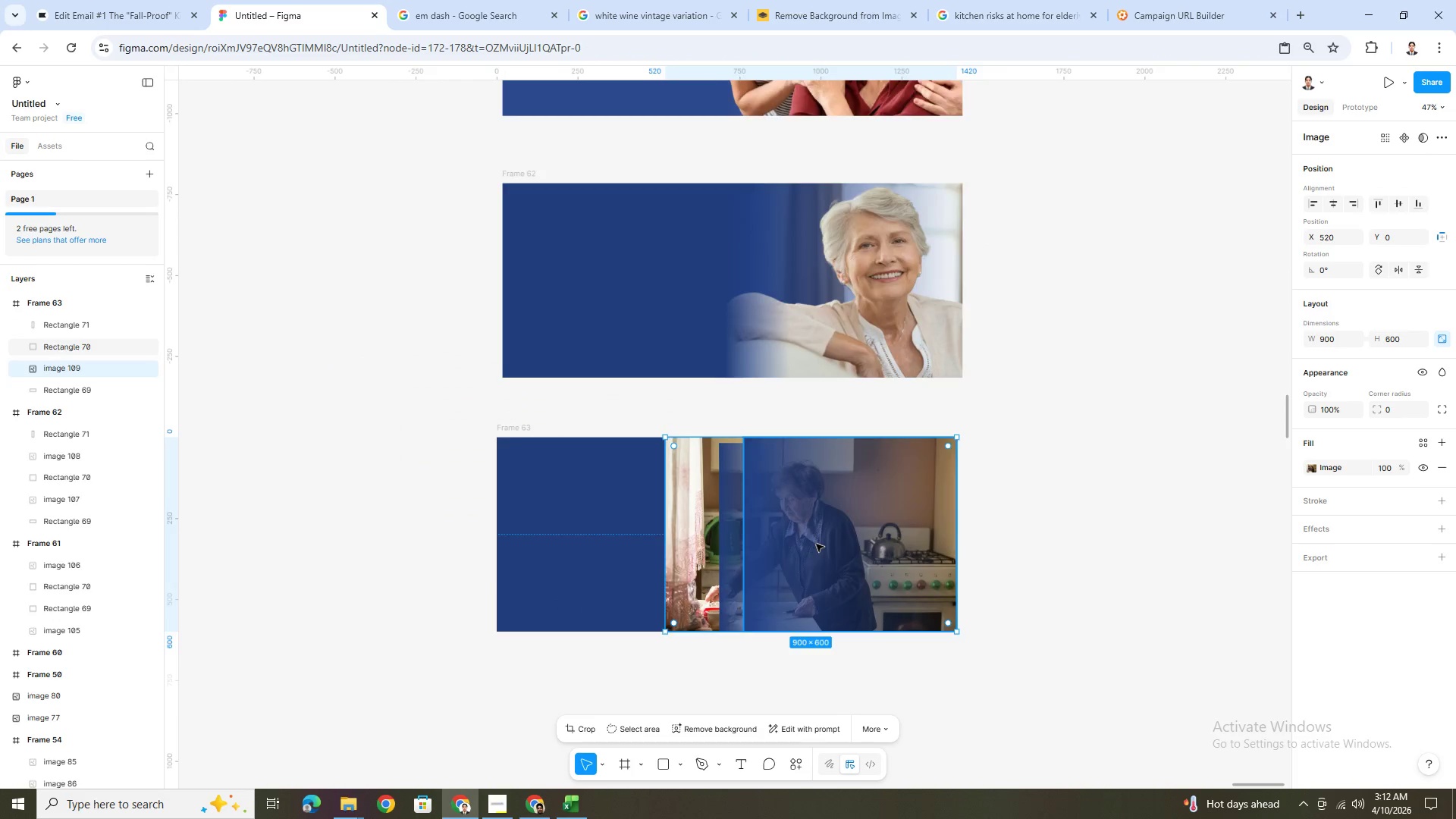 
scroll: coordinate [816, 544], scroll_direction: up, amount: 1.0
 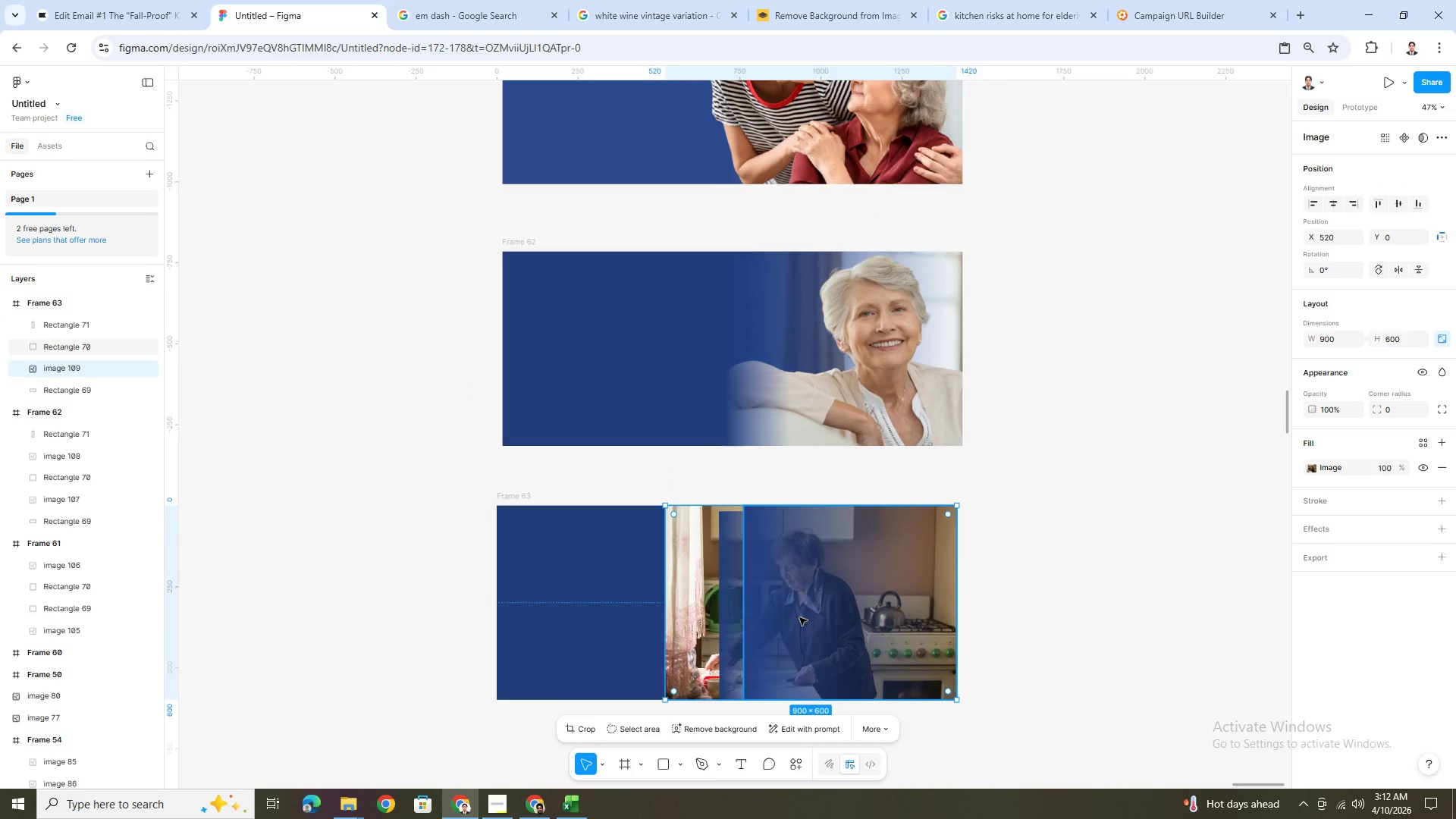 
left_click([799, 617])
 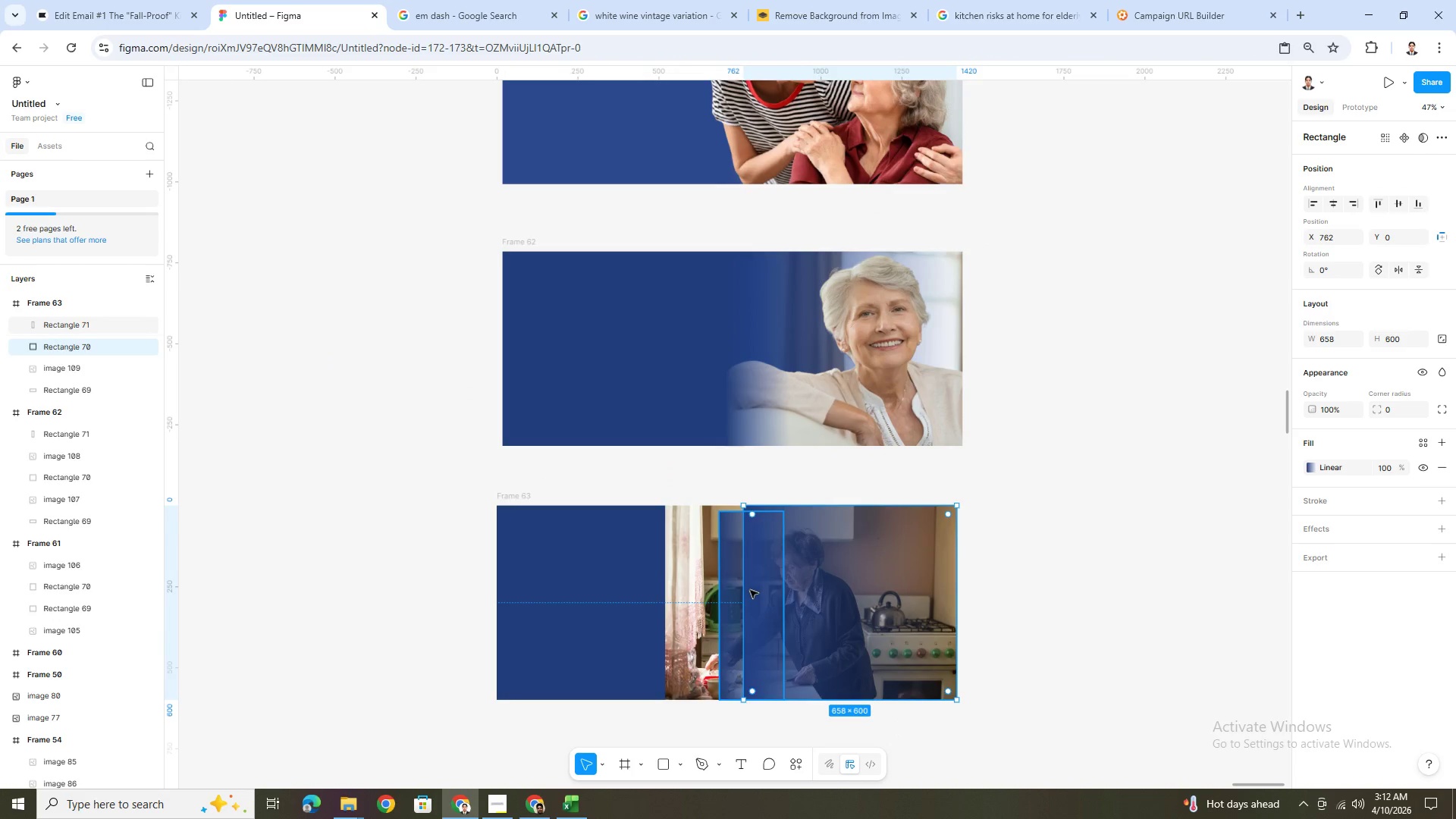 
left_click([748, 590])
 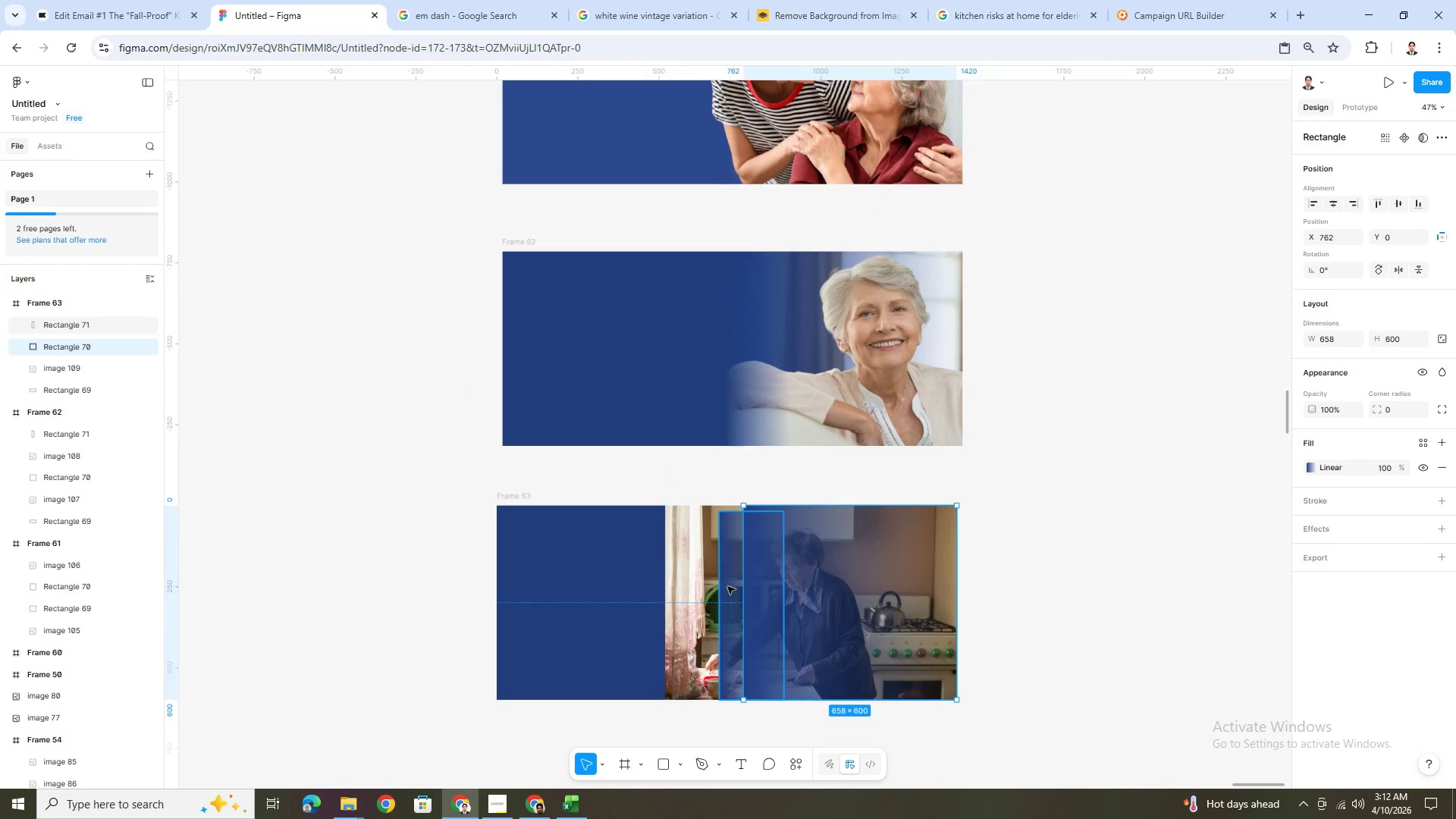 
left_click([725, 585])
 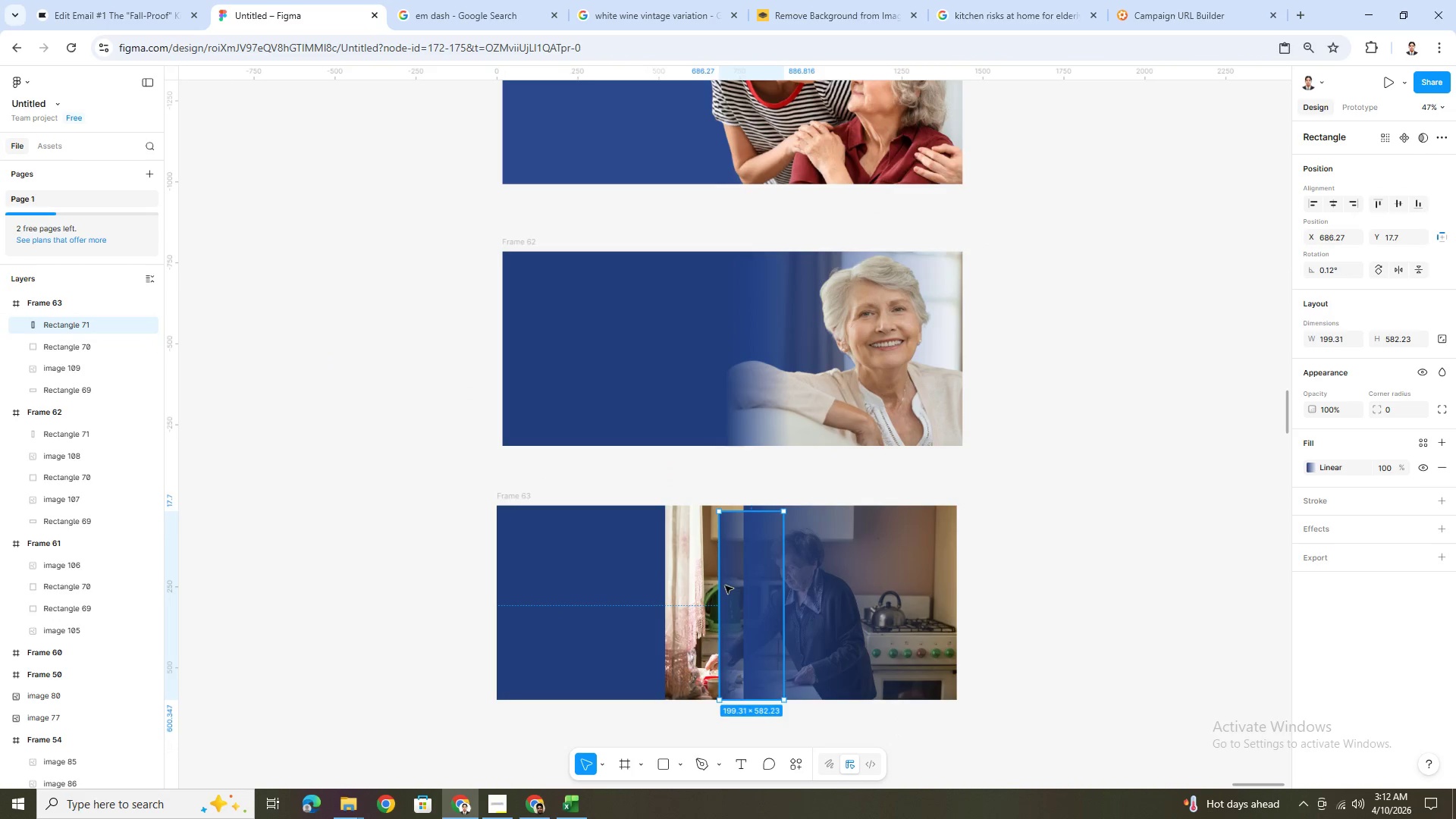 
key(Delete)
 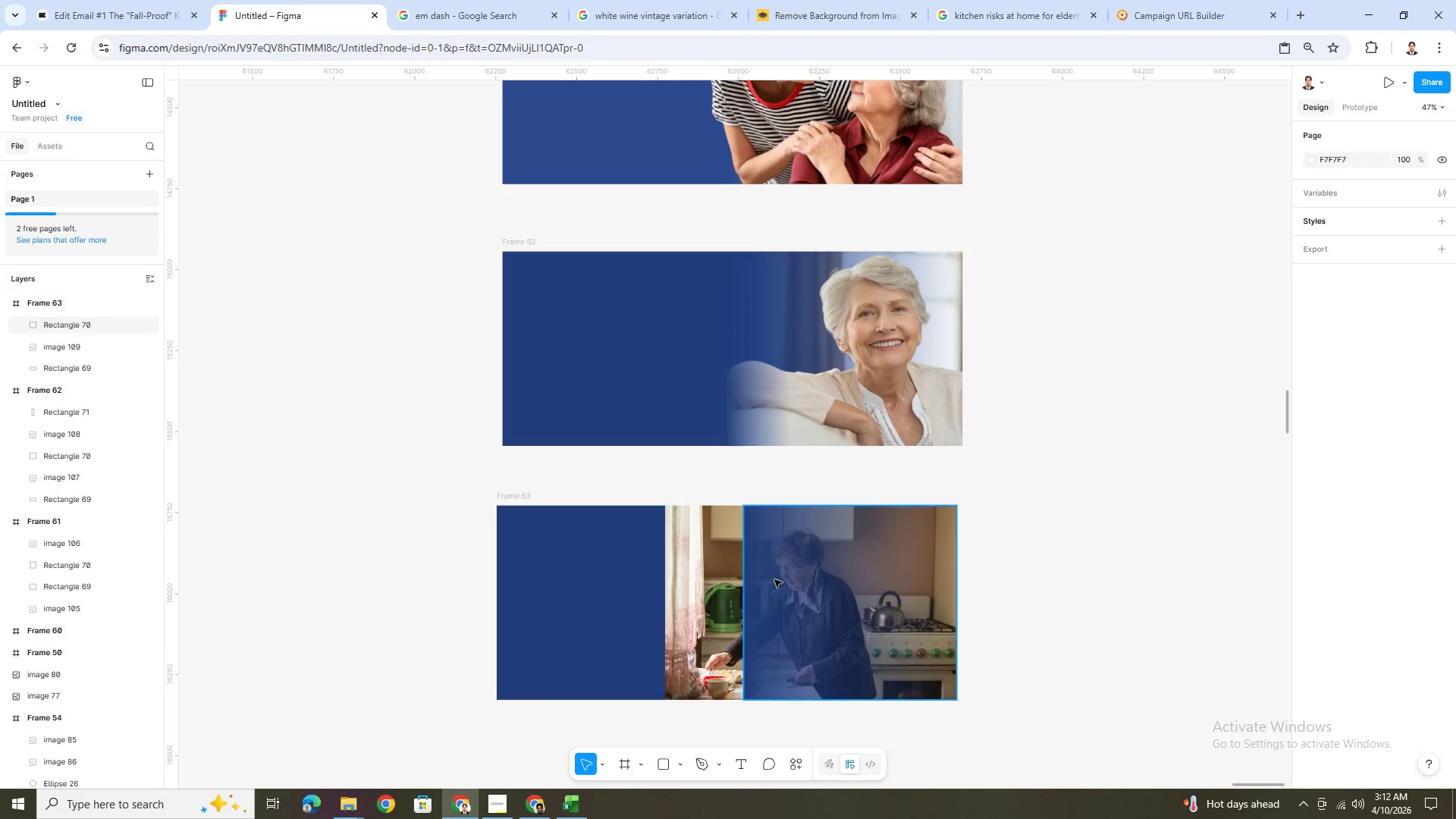 
left_click([778, 579])
 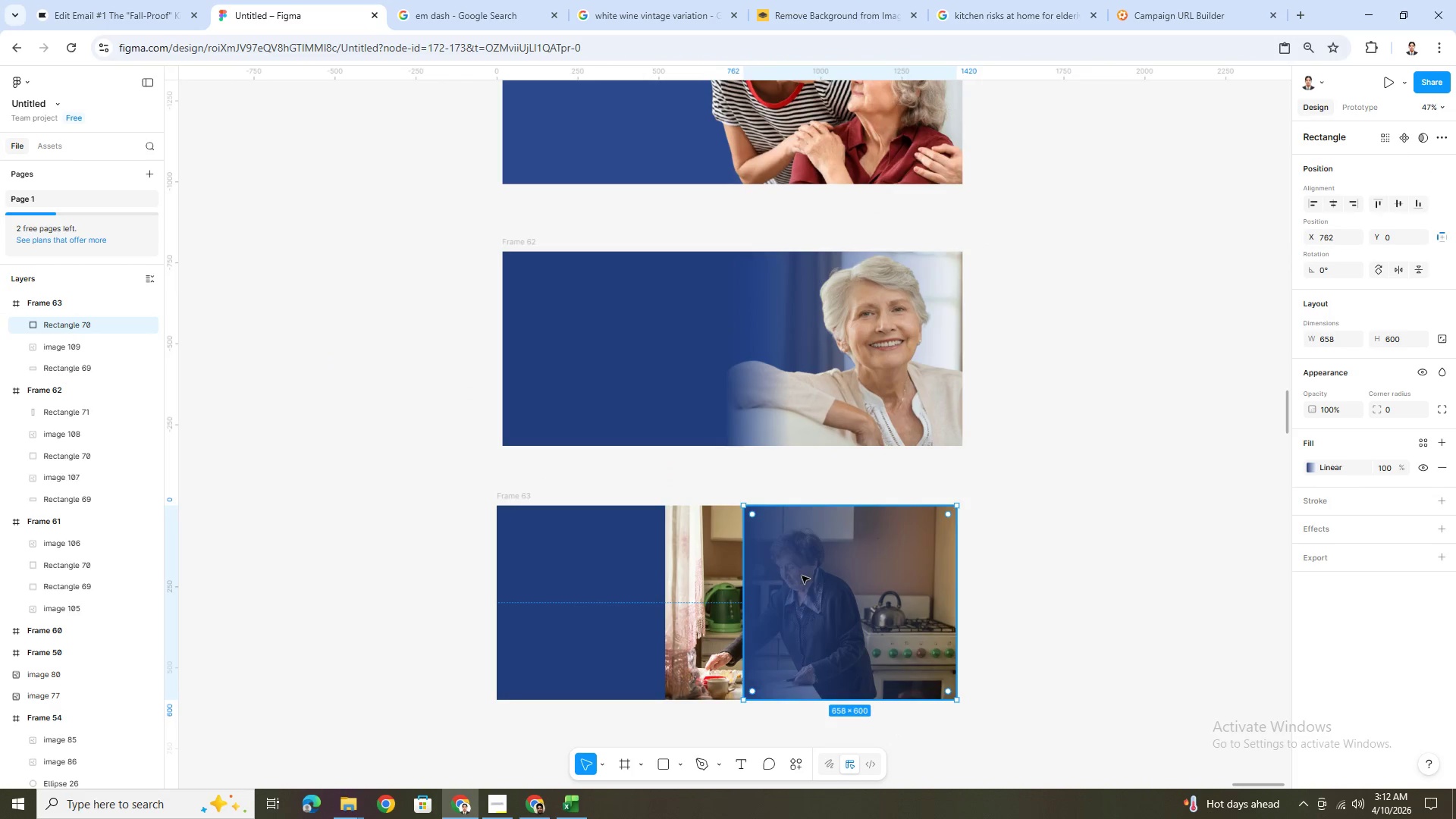 
left_click_drag(start_coordinate=[802, 576], to_coordinate=[723, 579])
 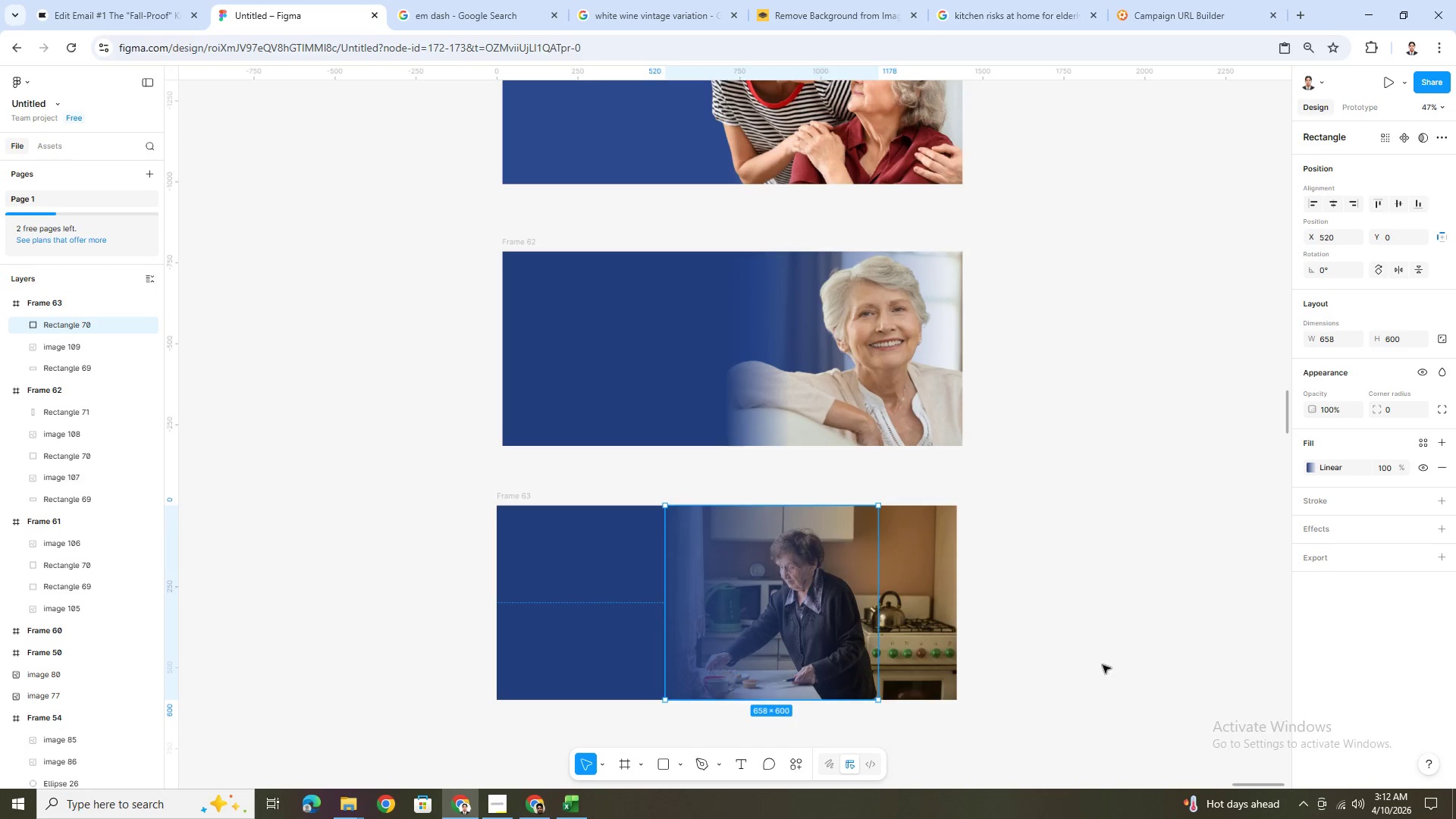 
left_click([1106, 664])
 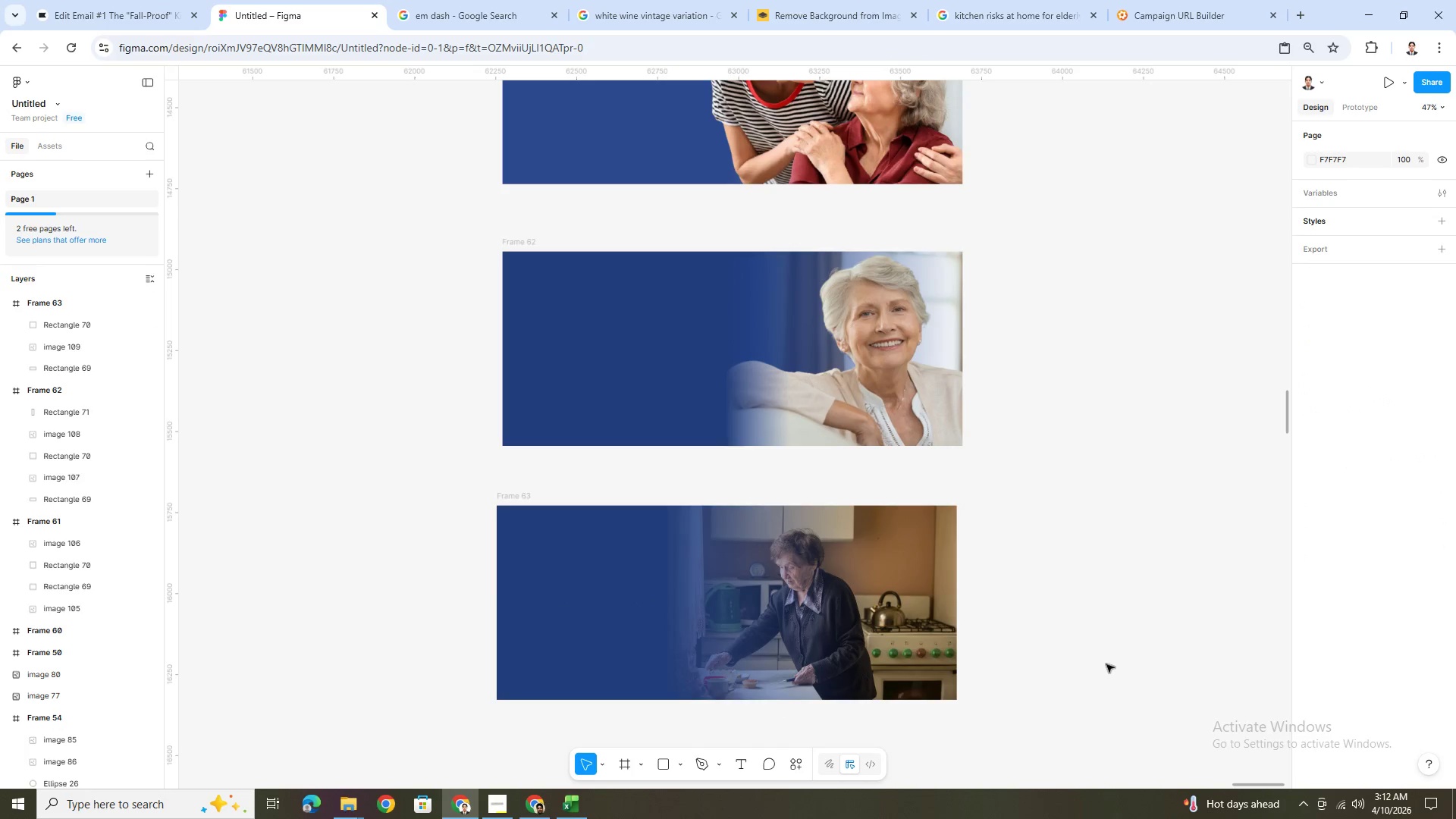 
scroll: coordinate [1106, 664], scroll_direction: down, amount: 2.0
 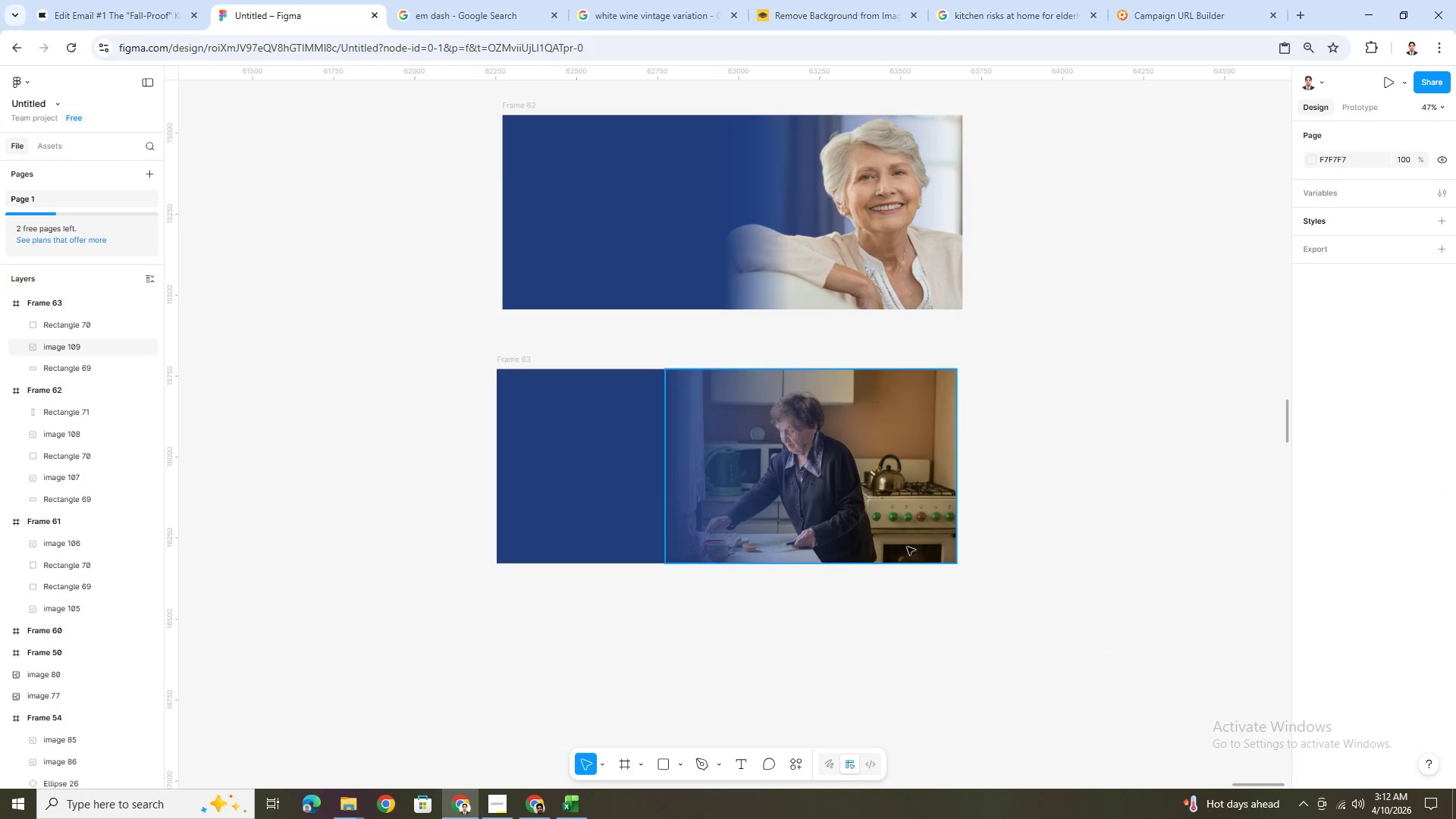 
left_click([843, 513])
 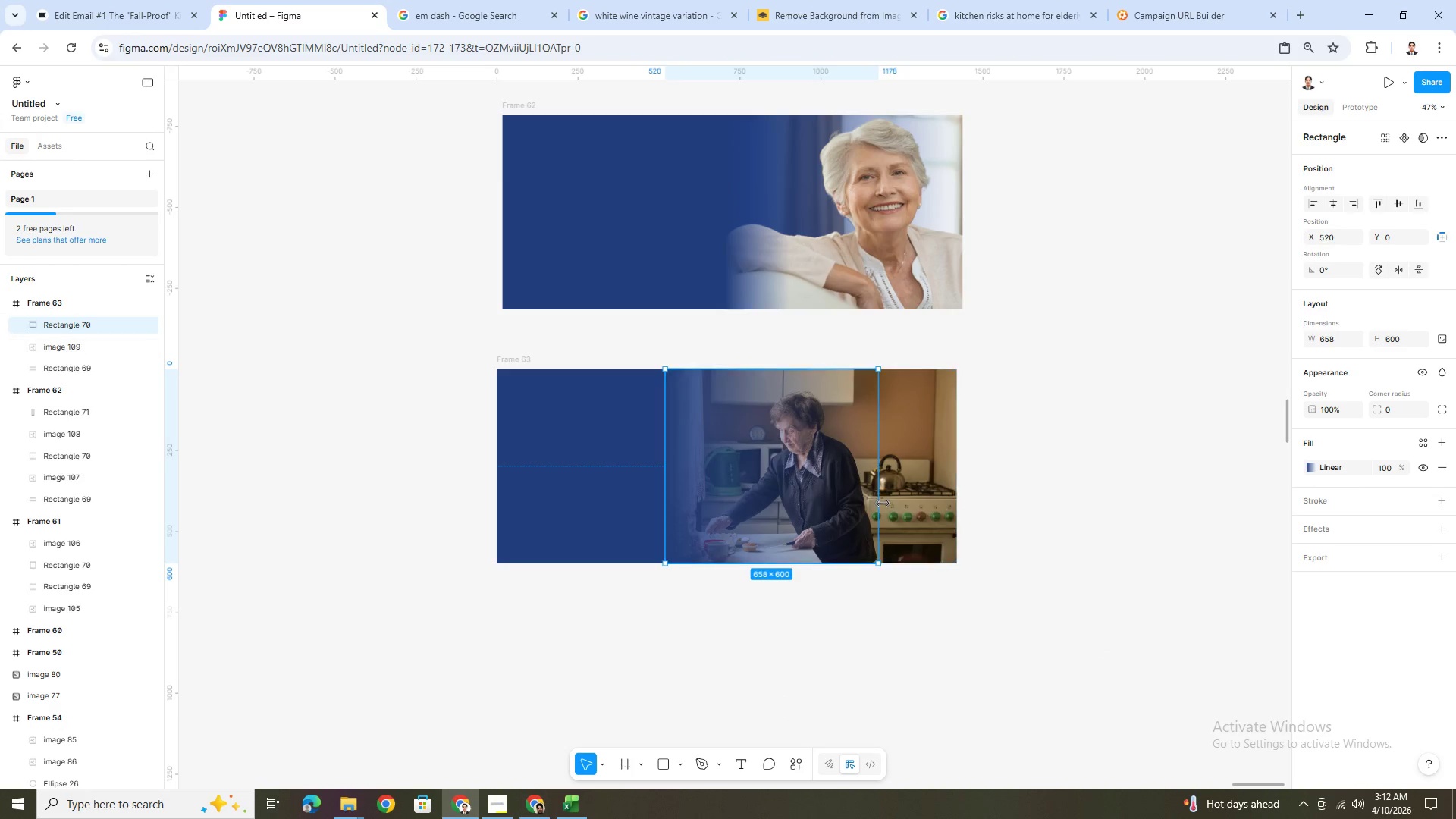 
left_click_drag(start_coordinate=[880, 502], to_coordinate=[898, 500])
 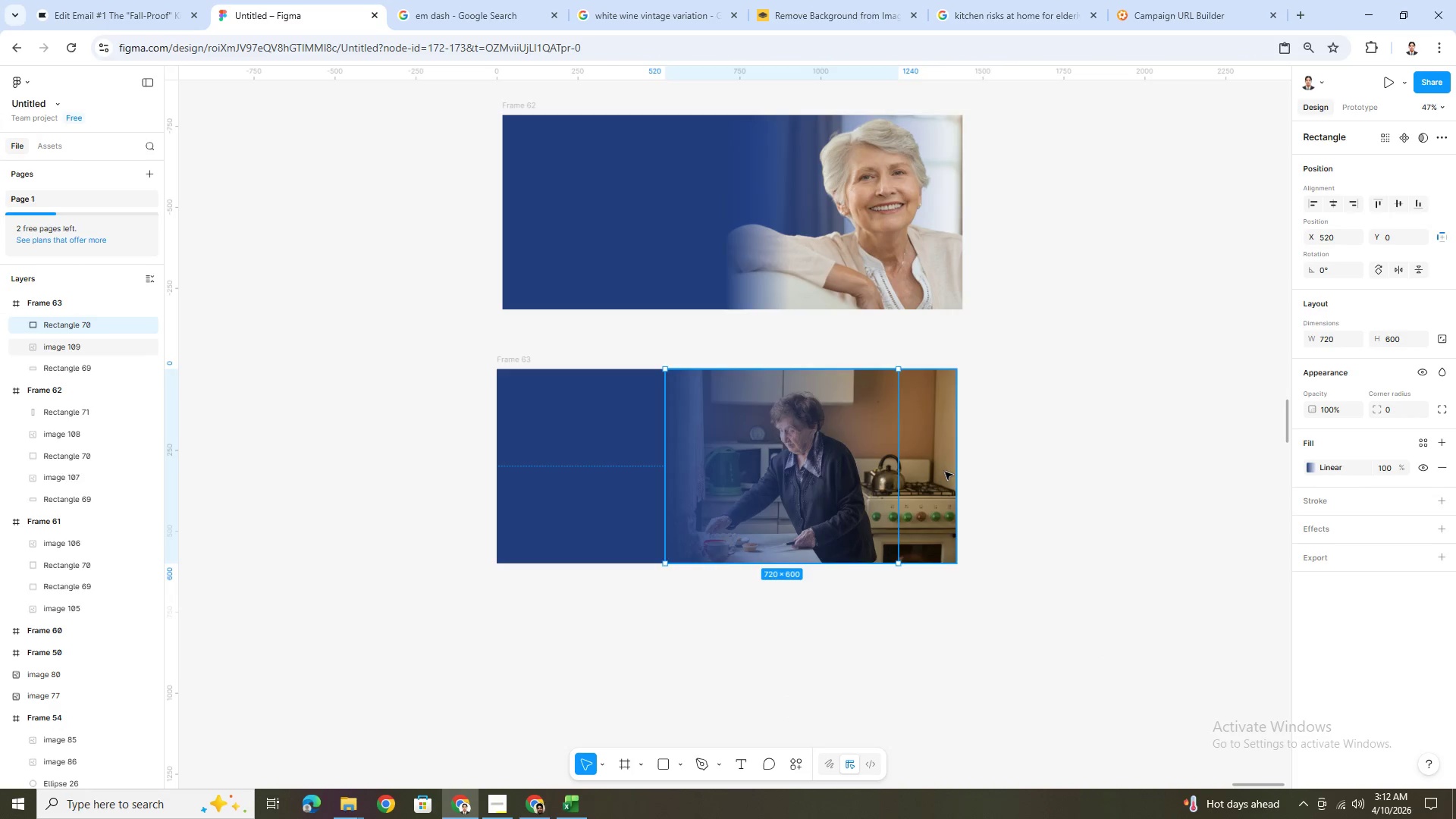 
double_click([945, 472])
 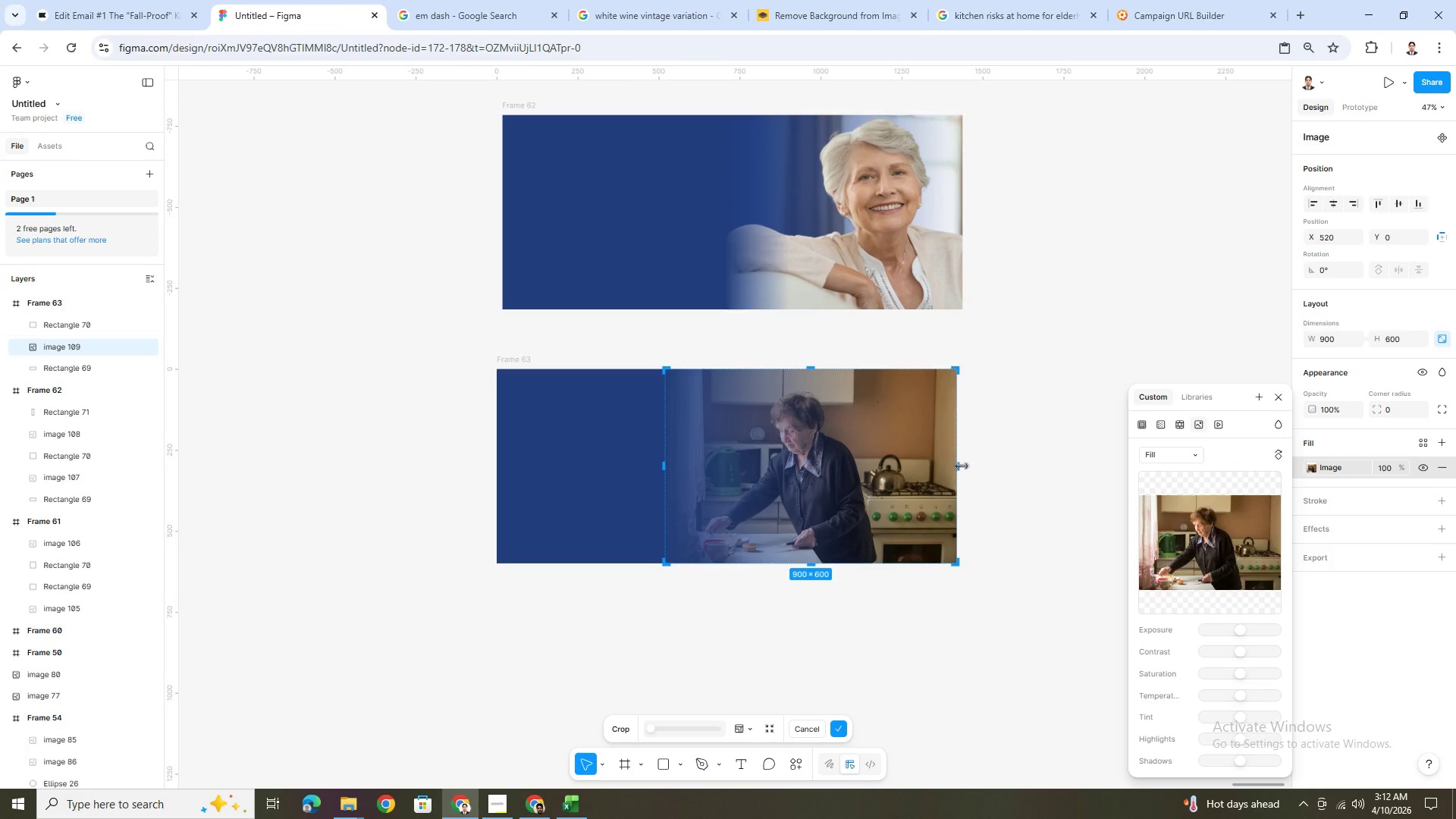 
left_click_drag(start_coordinate=[961, 466], to_coordinate=[896, 462])
 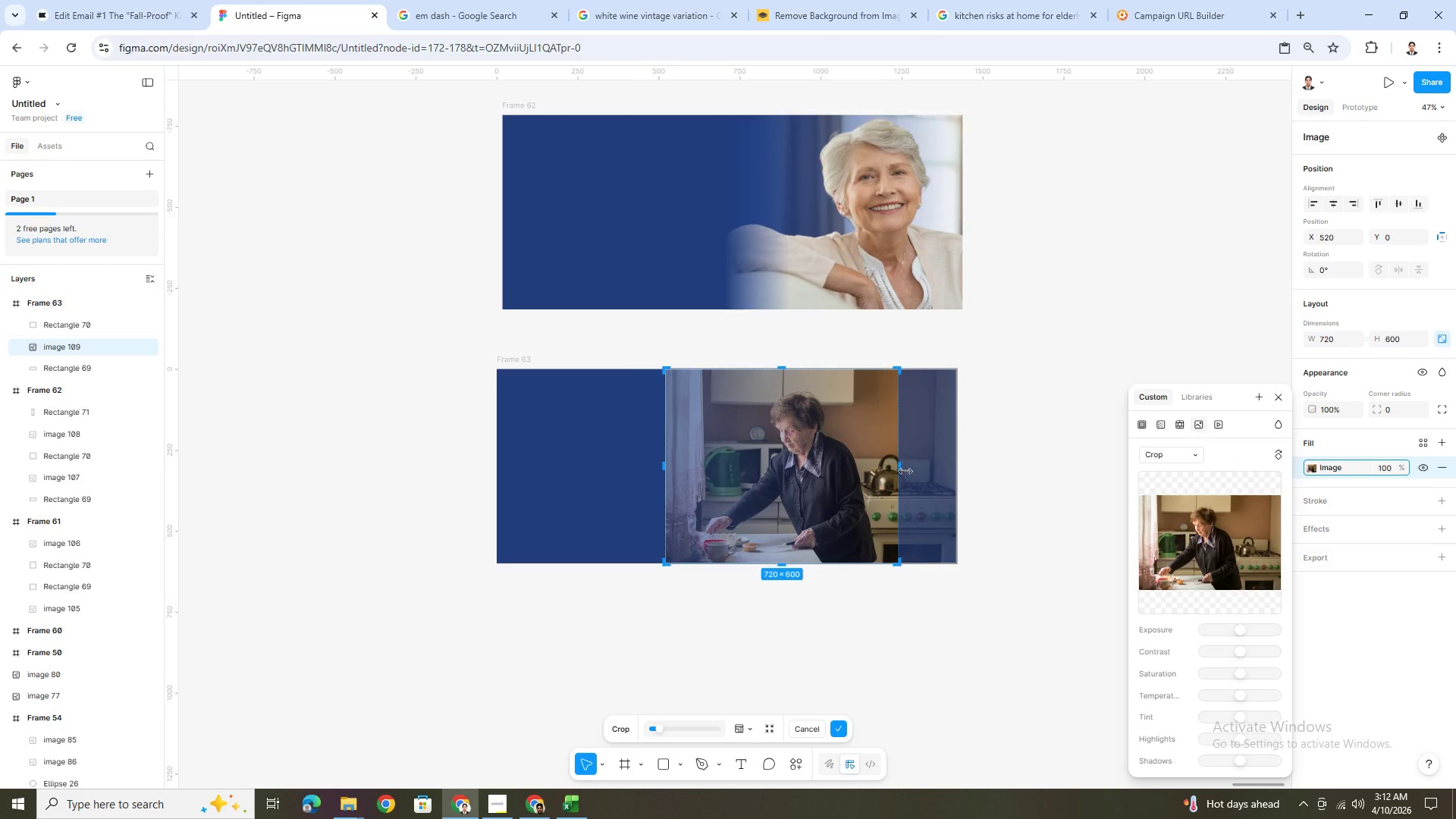 
key(Enter)
 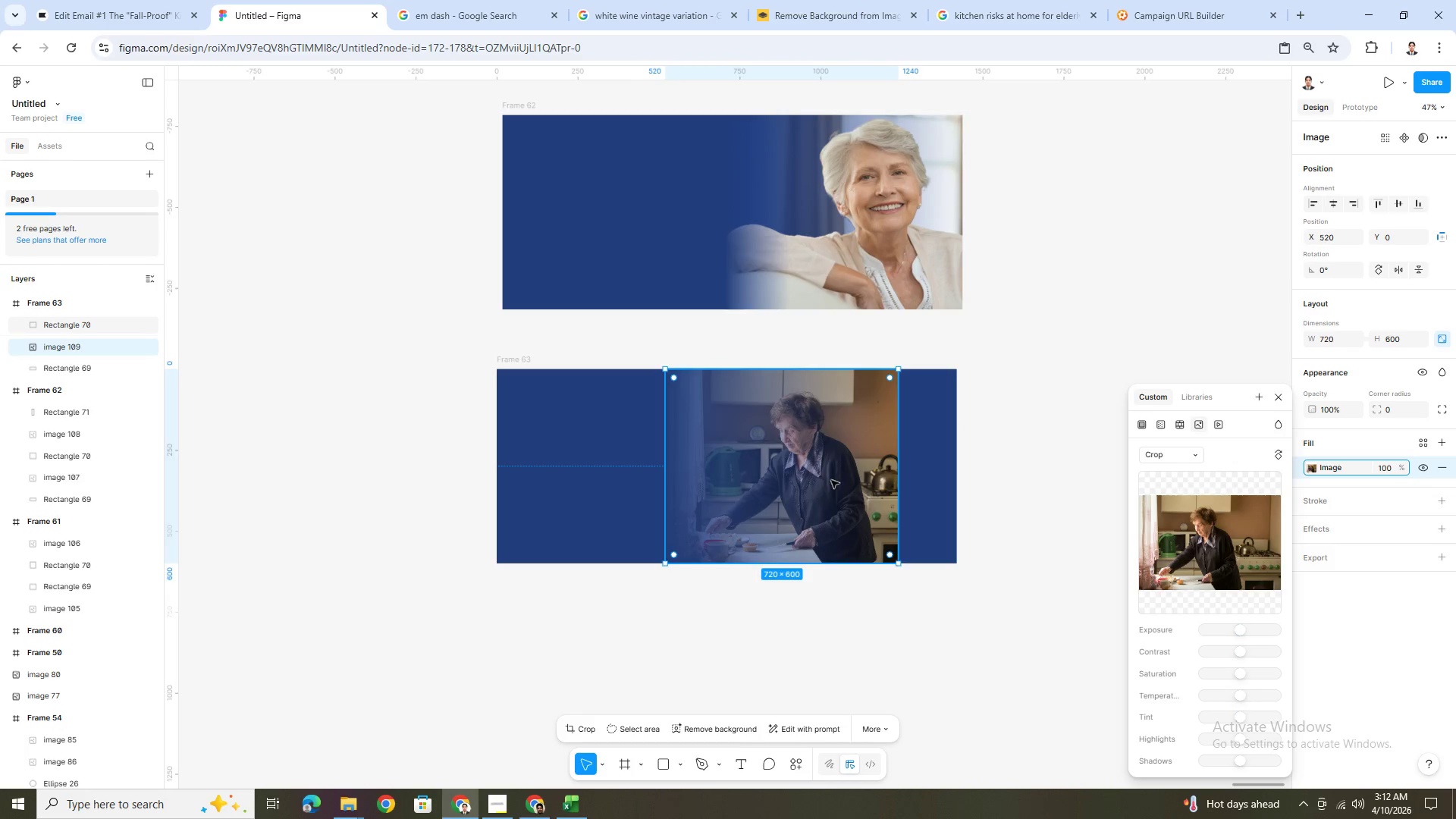 
left_click_drag(start_coordinate=[834, 479], to_coordinate=[891, 480])
 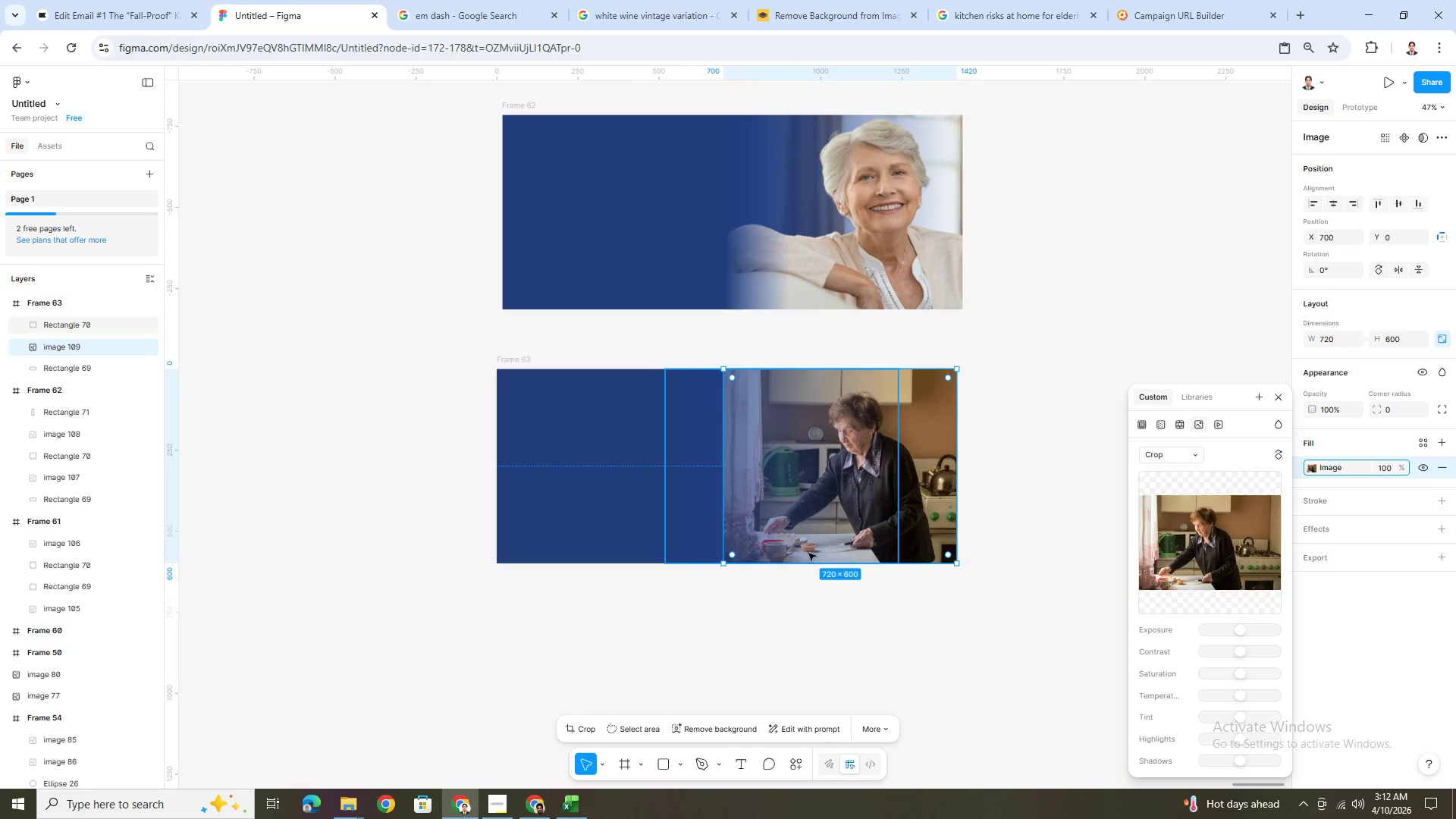 
left_click([833, 616])
 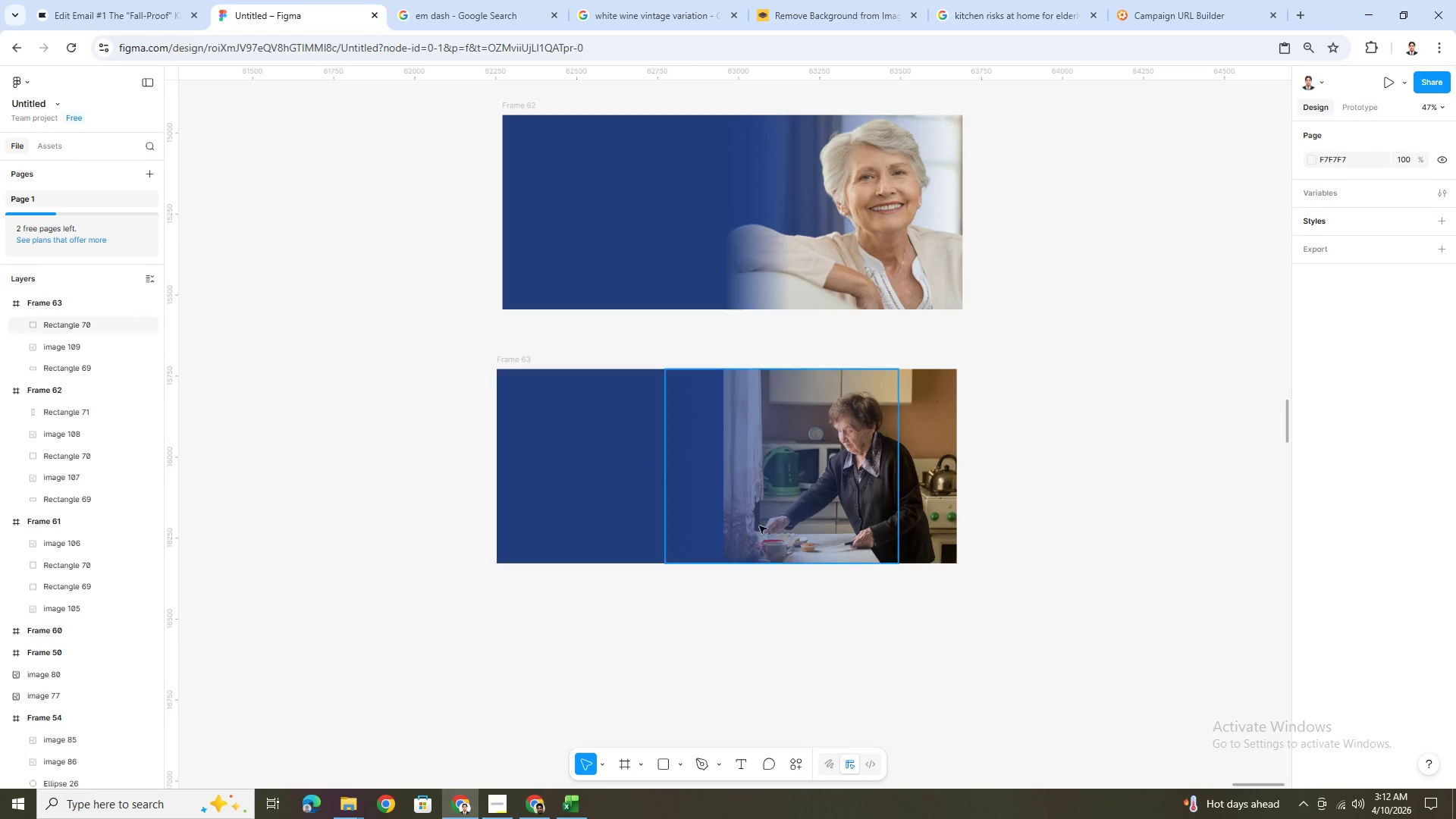 
left_click([759, 510])
 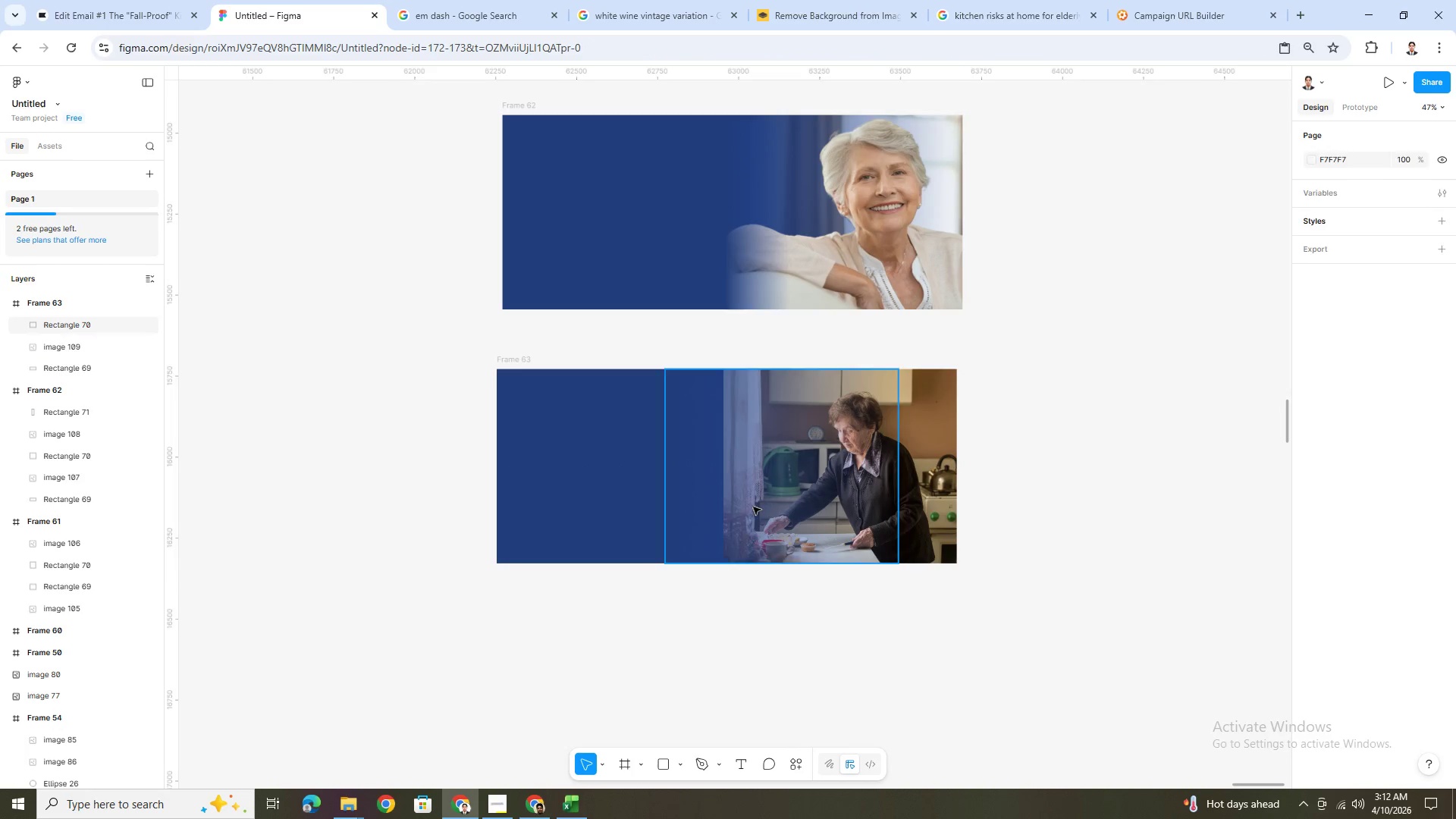 
left_click_drag(start_coordinate=[753, 507], to_coordinate=[811, 505])
 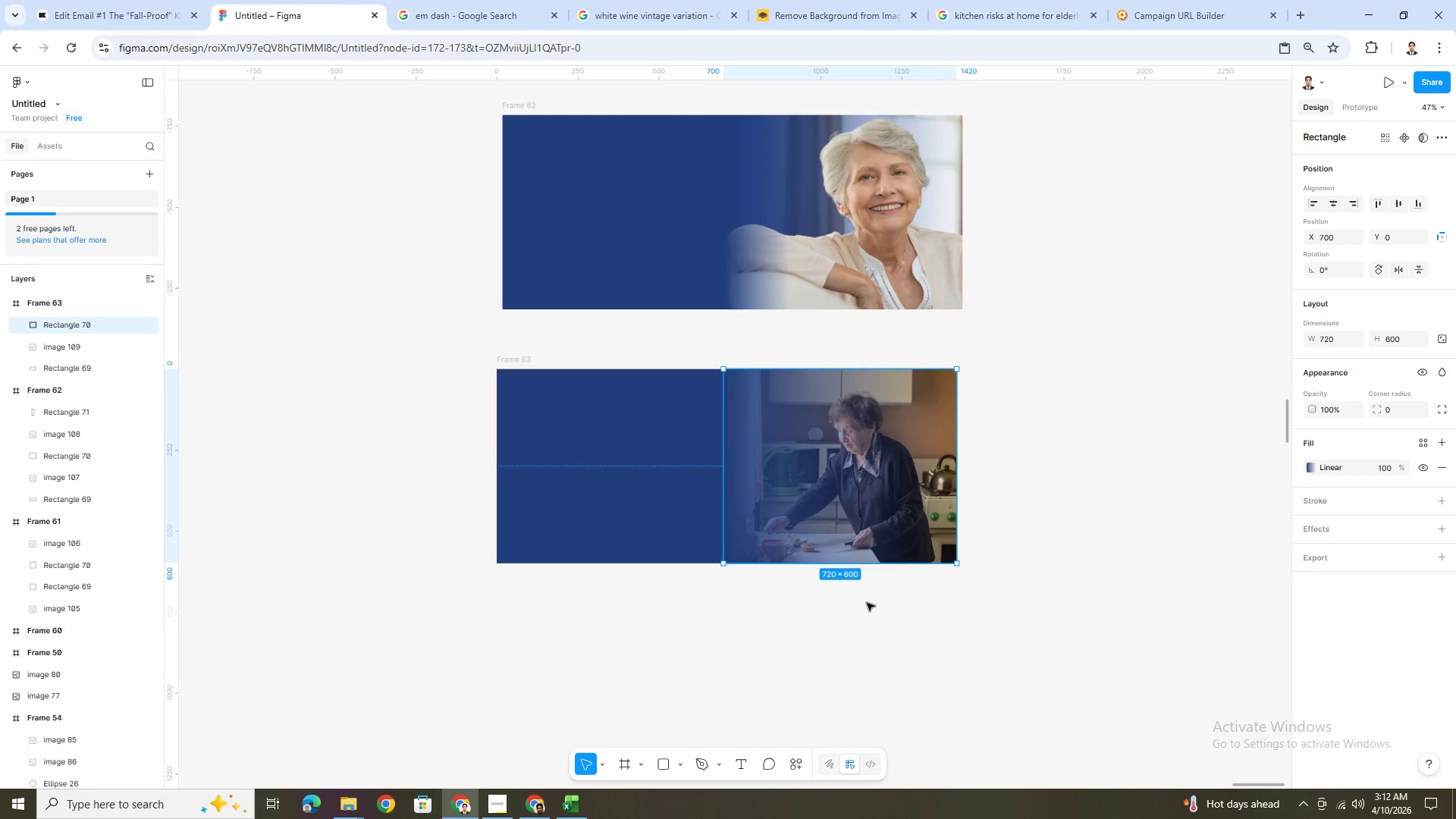 
left_click([867, 604])
 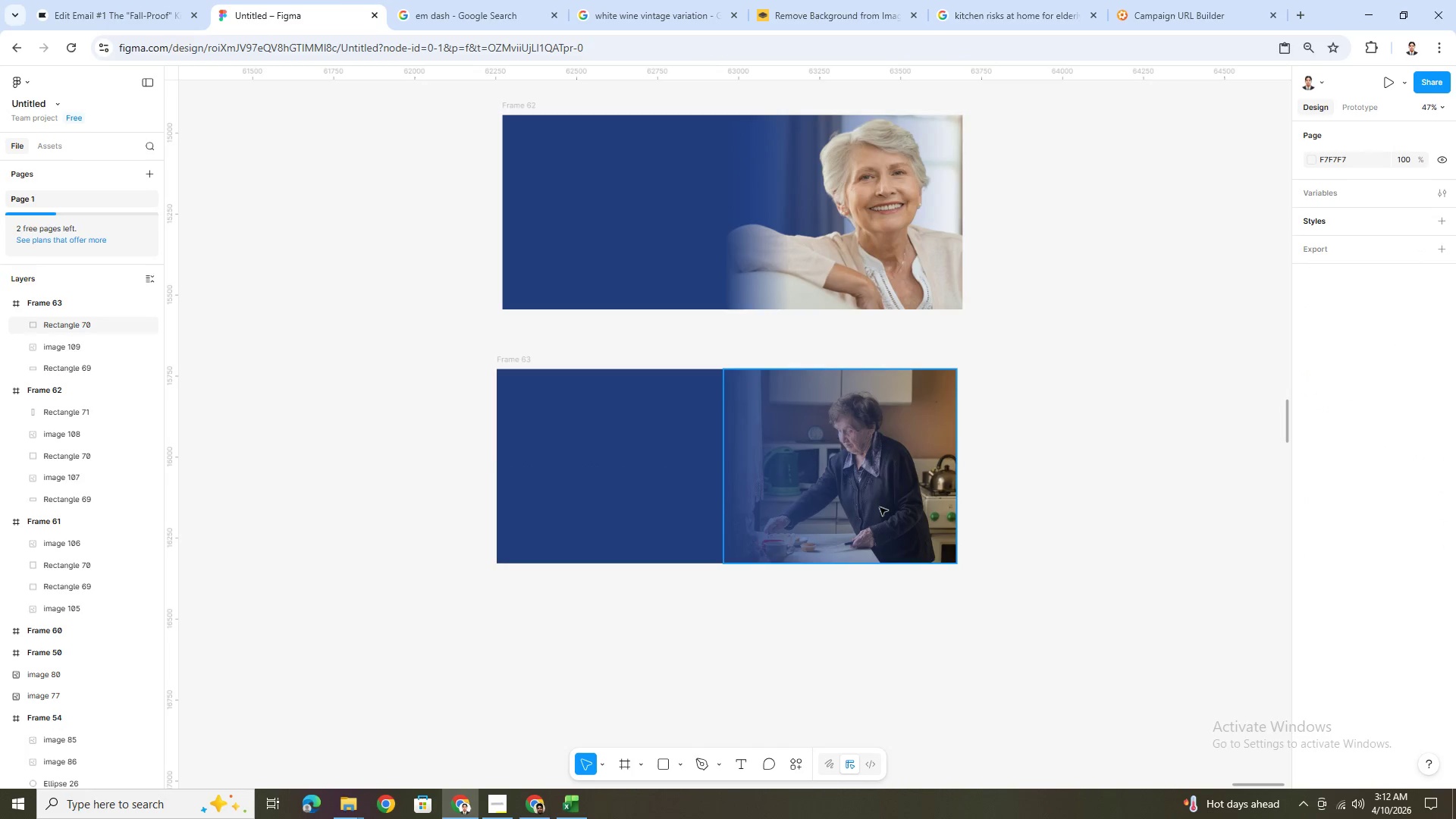 
left_click([877, 507])
 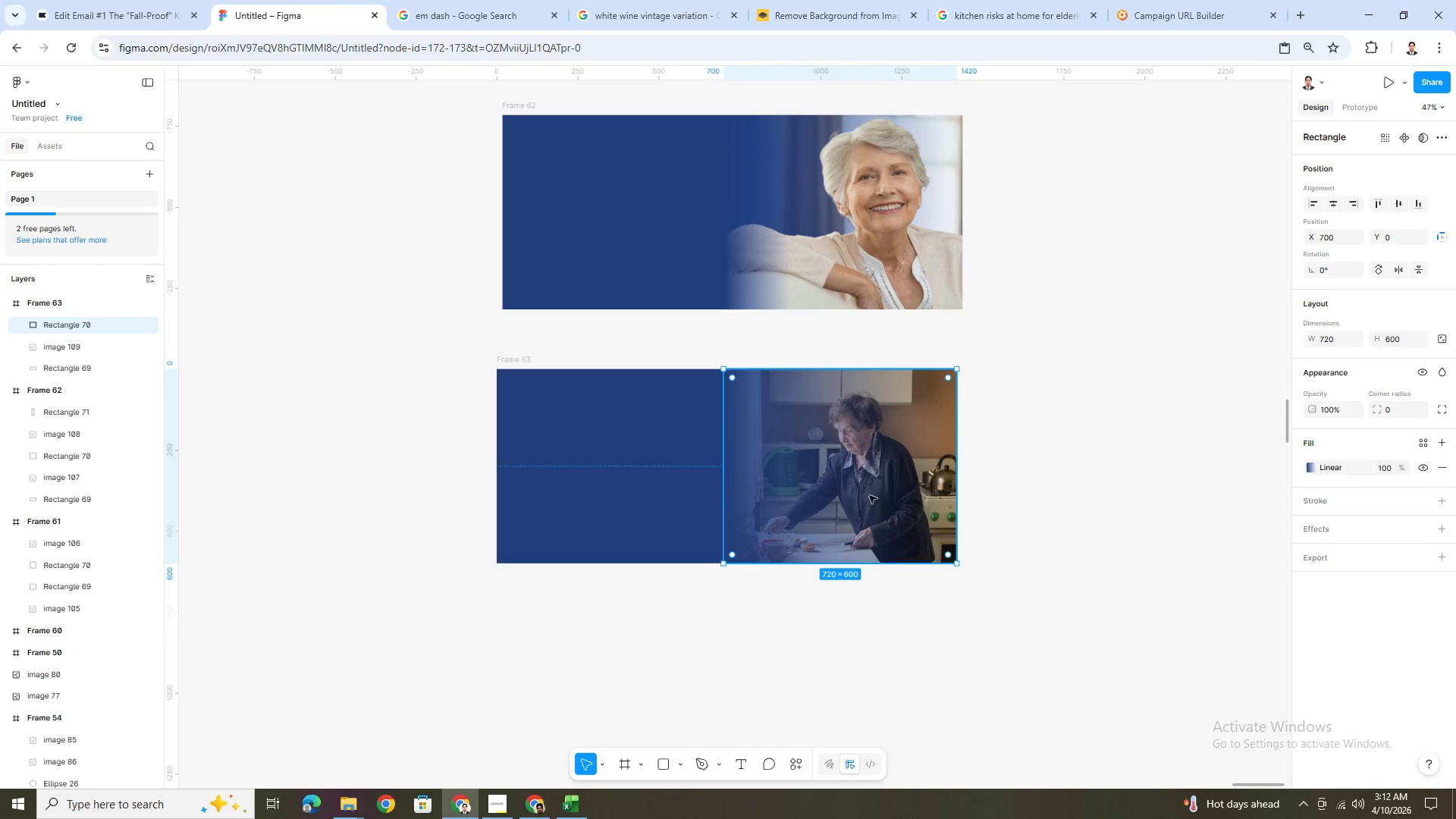 
left_click([811, 494])
 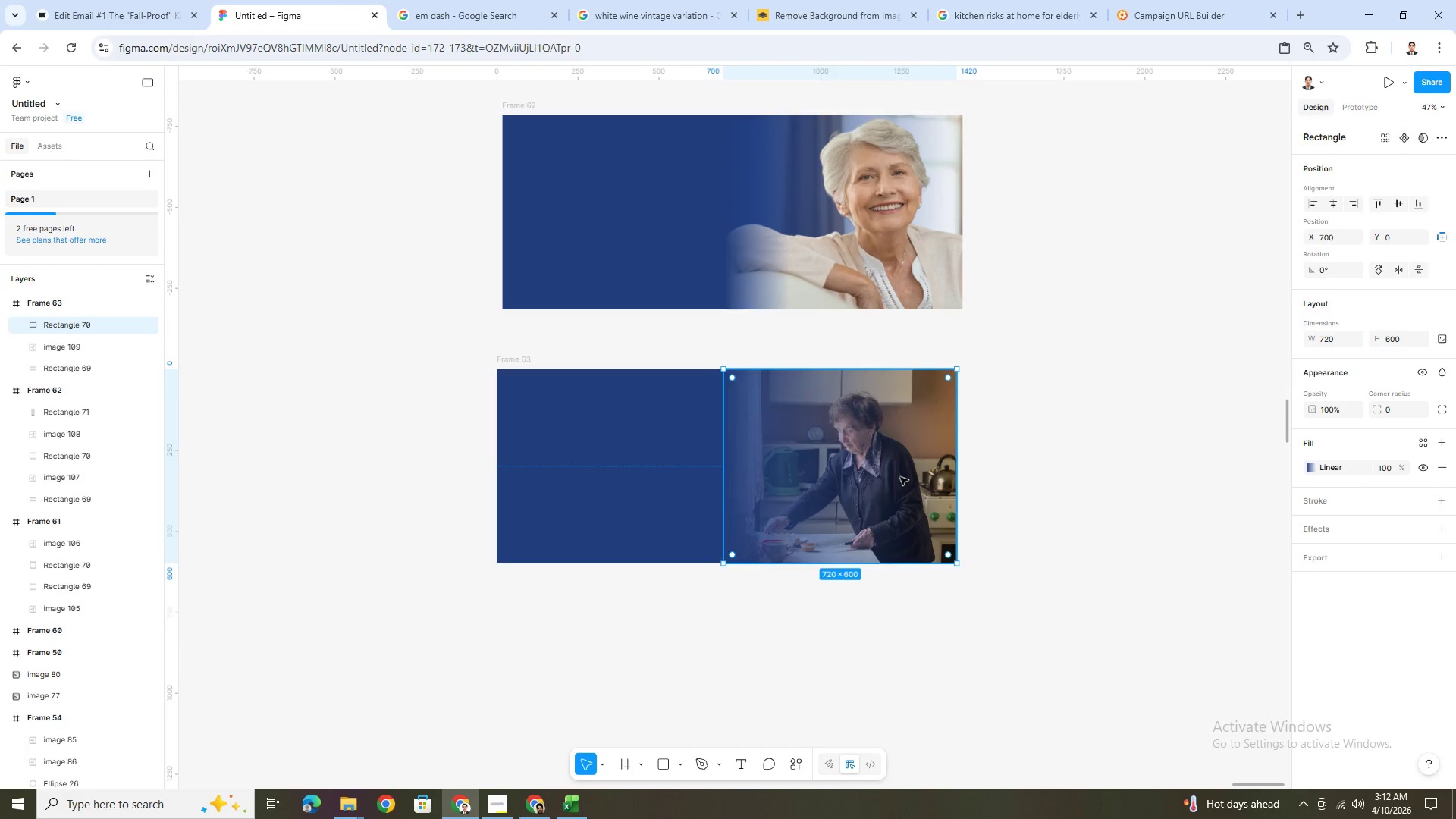 
left_click([1032, 550])
 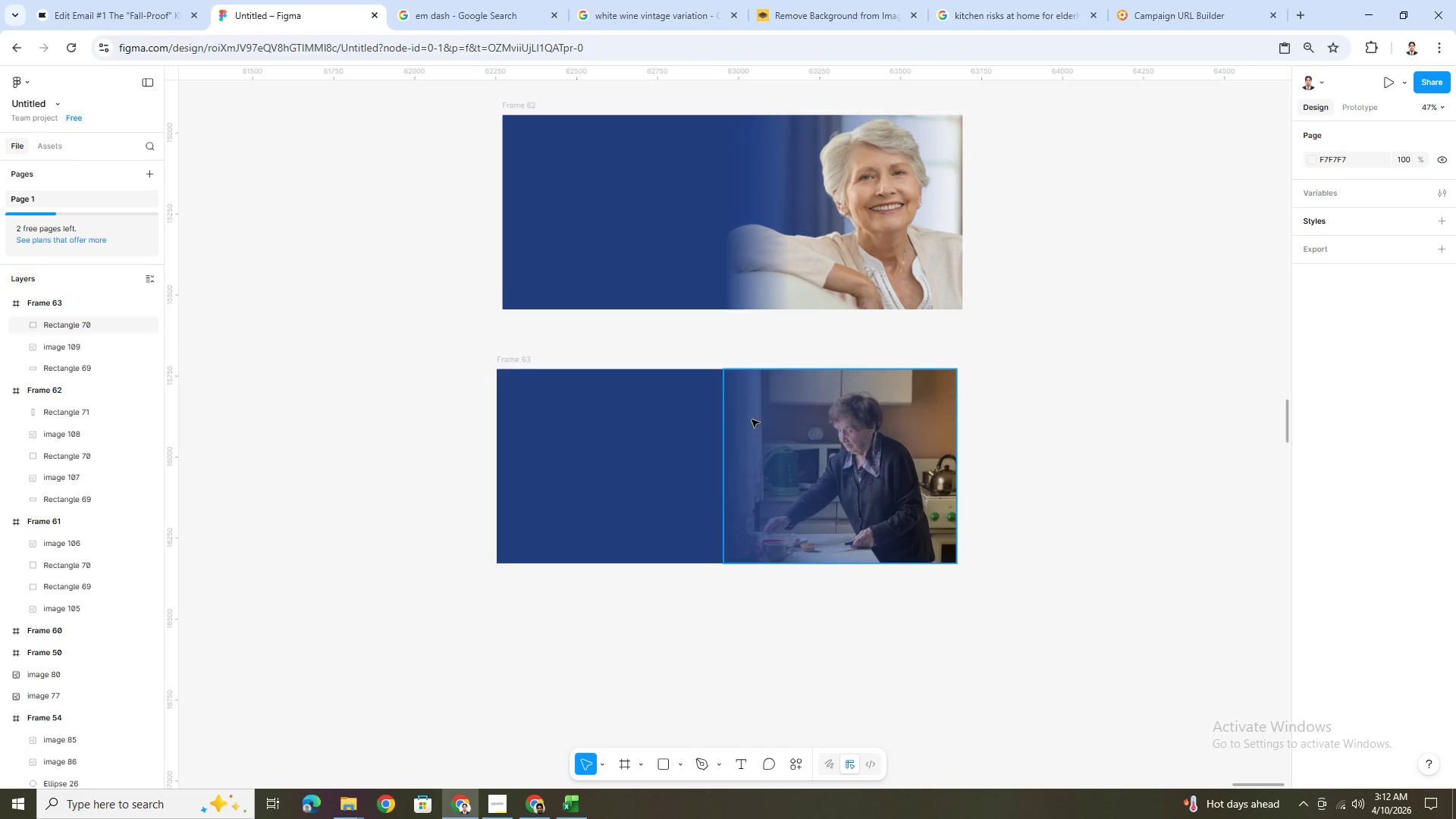 
left_click([755, 422])
 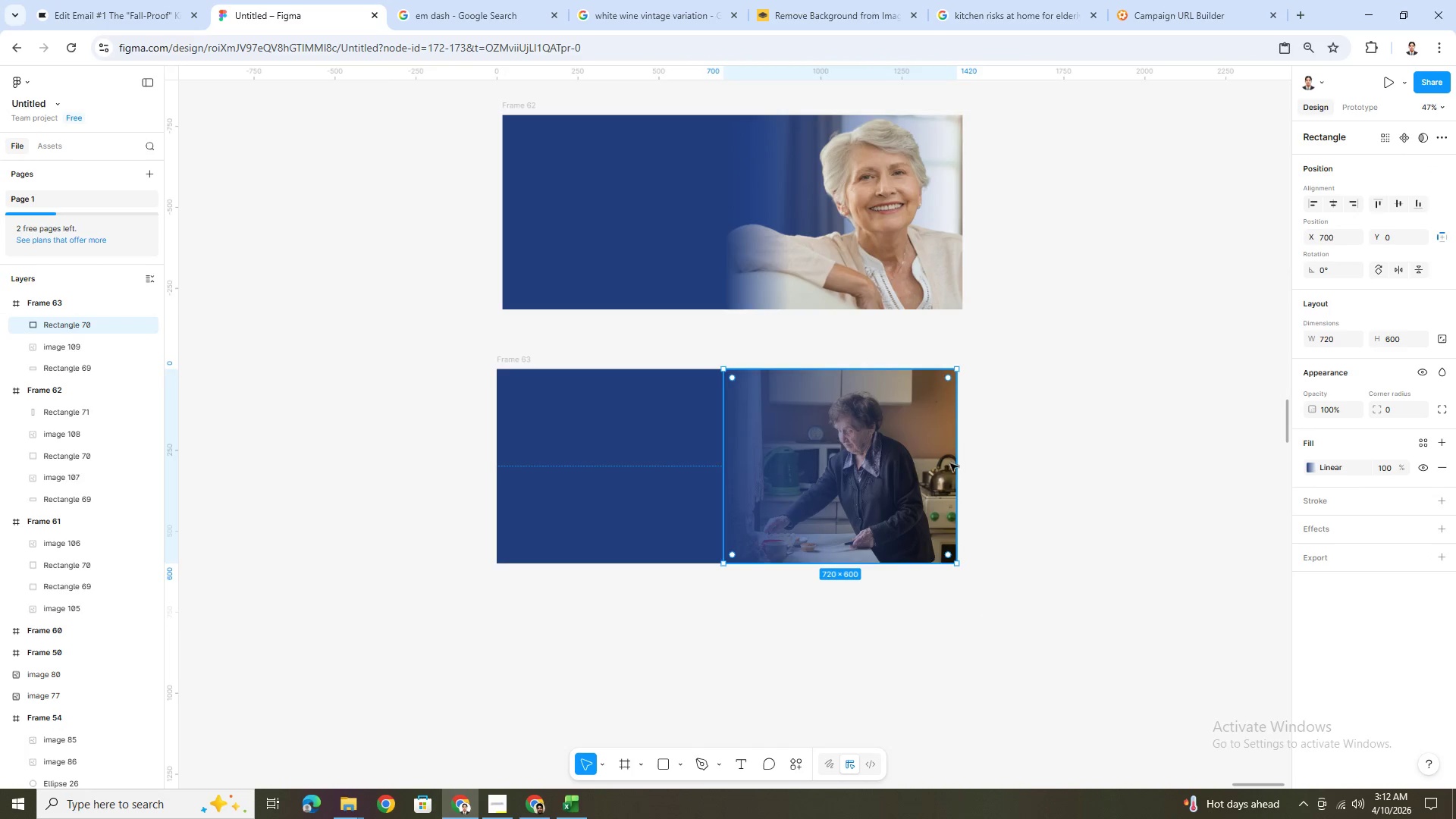 
left_click_drag(start_coordinate=[956, 462], to_coordinate=[891, 459])
 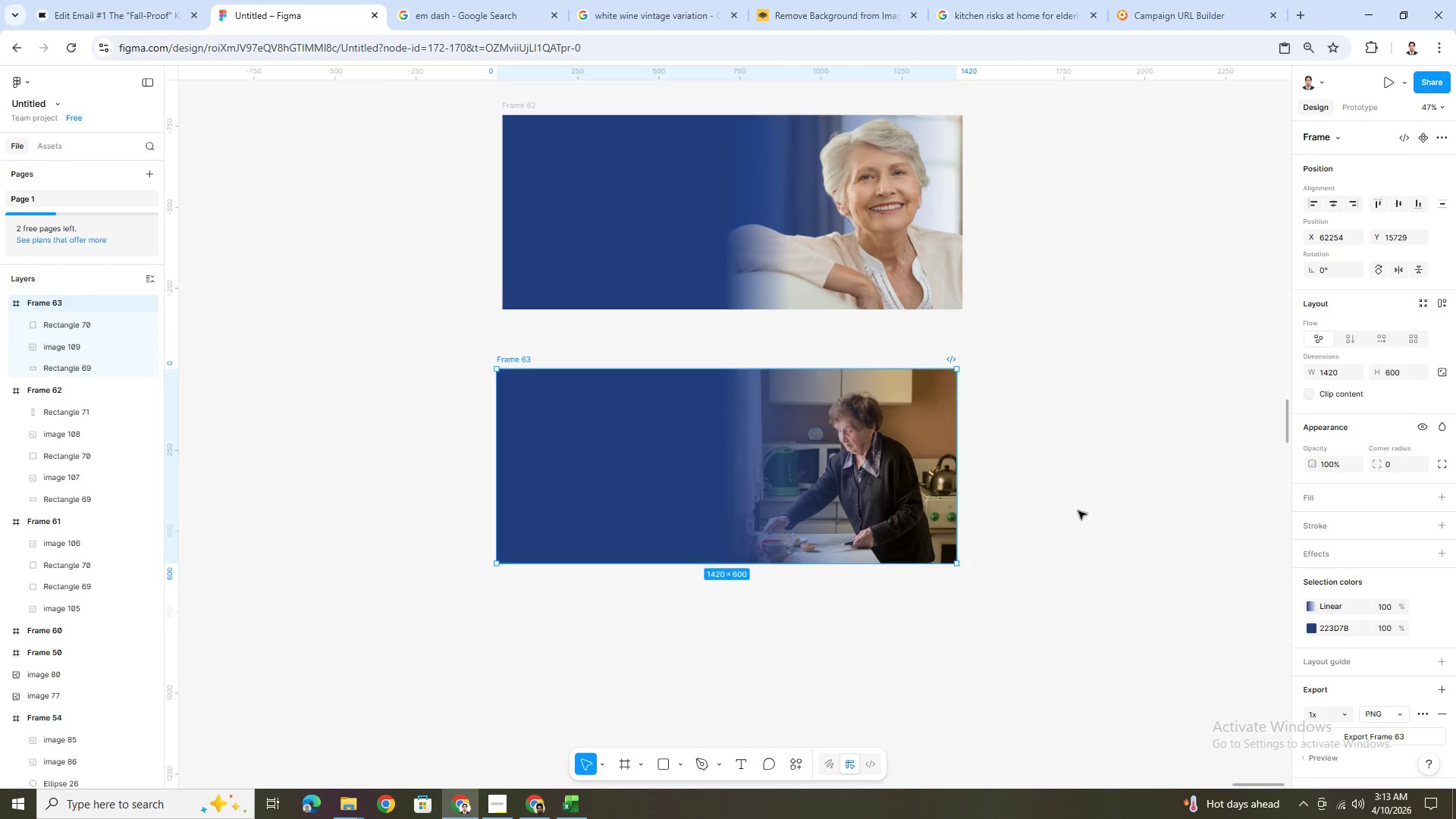 
scroll: coordinate [1363, 683], scroll_direction: down, amount: 5.0
 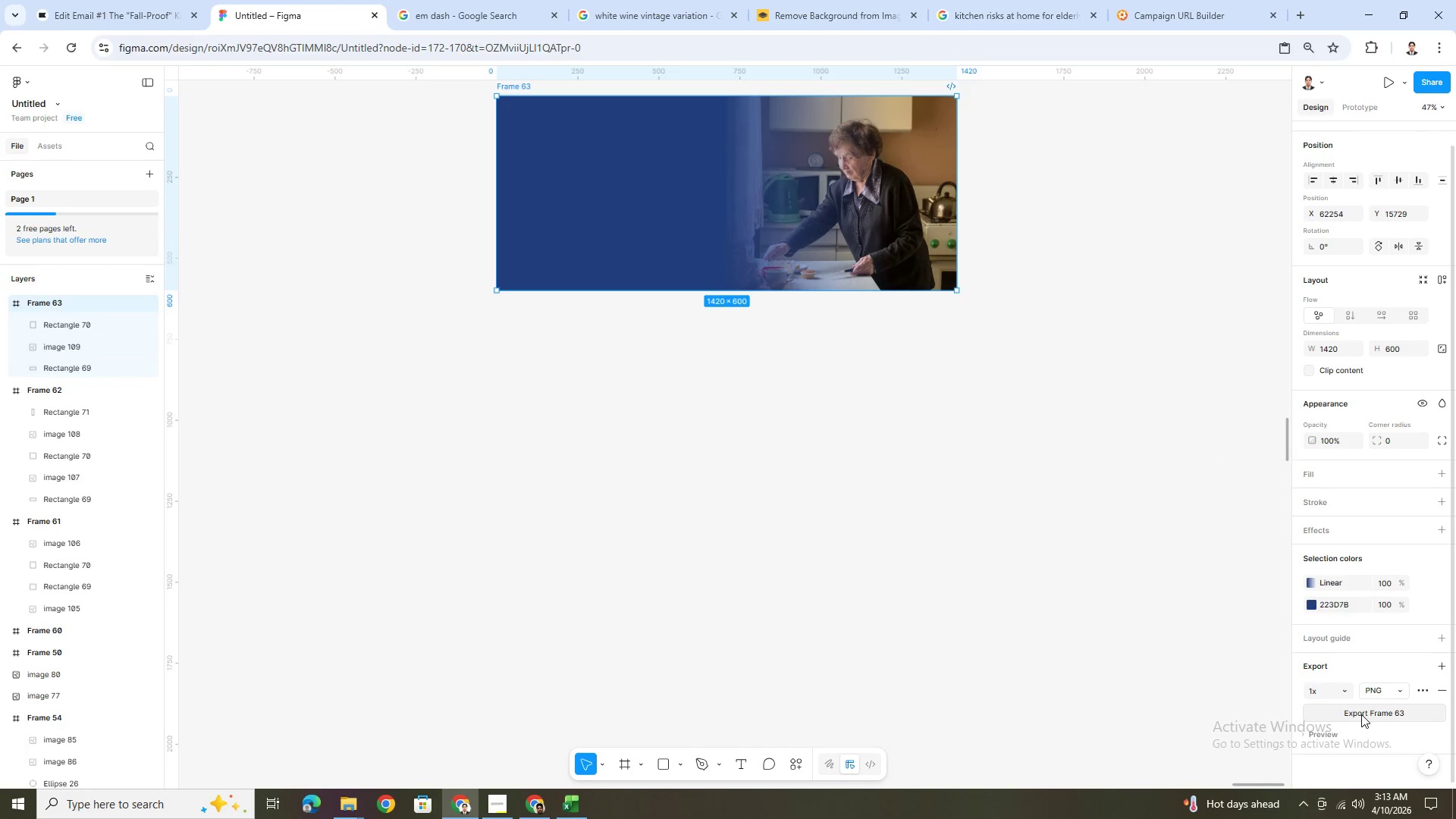 
left_click([1361, 714])
 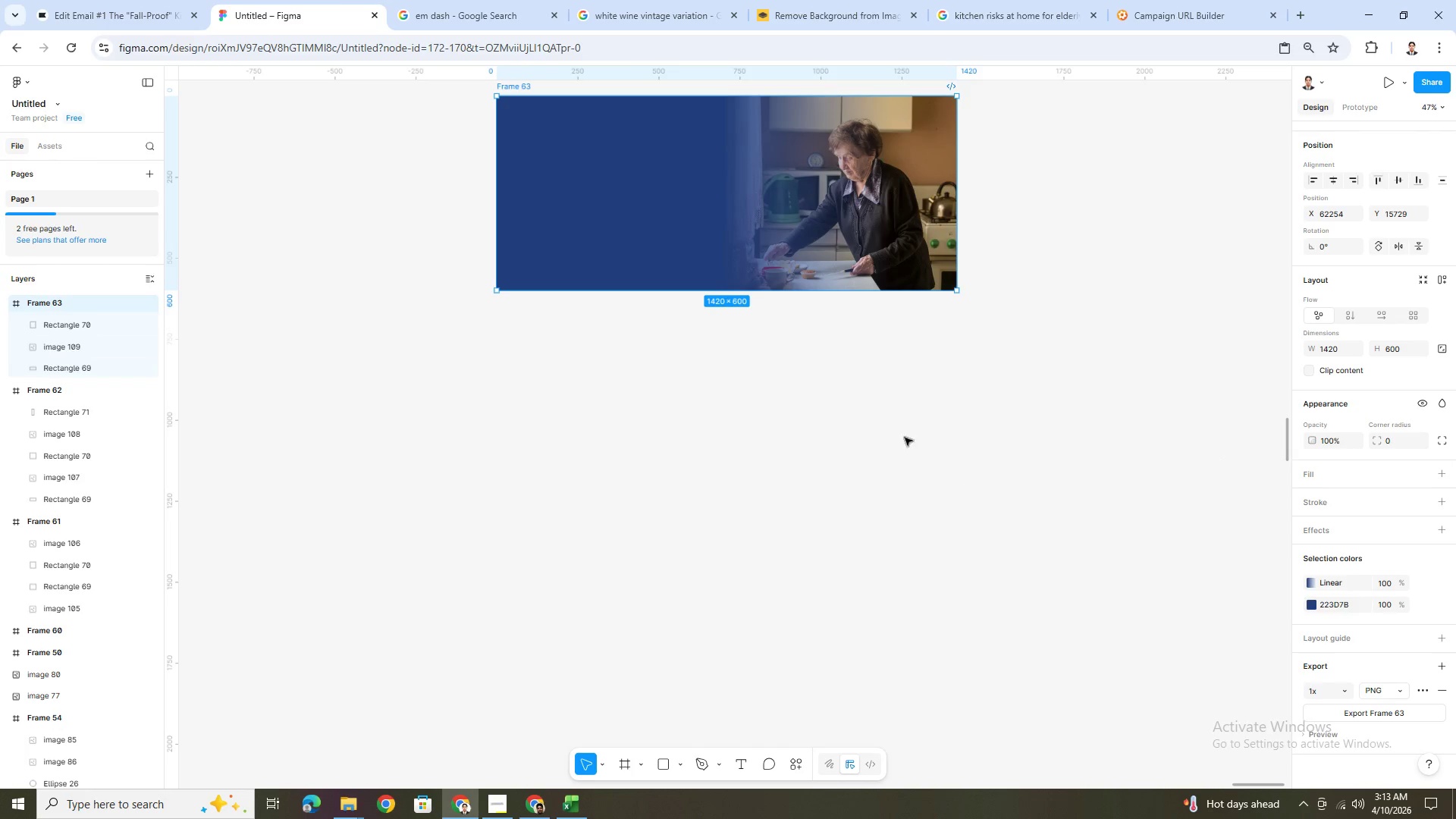 
scroll: coordinate [770, 352], scroll_direction: up, amount: 3.0
 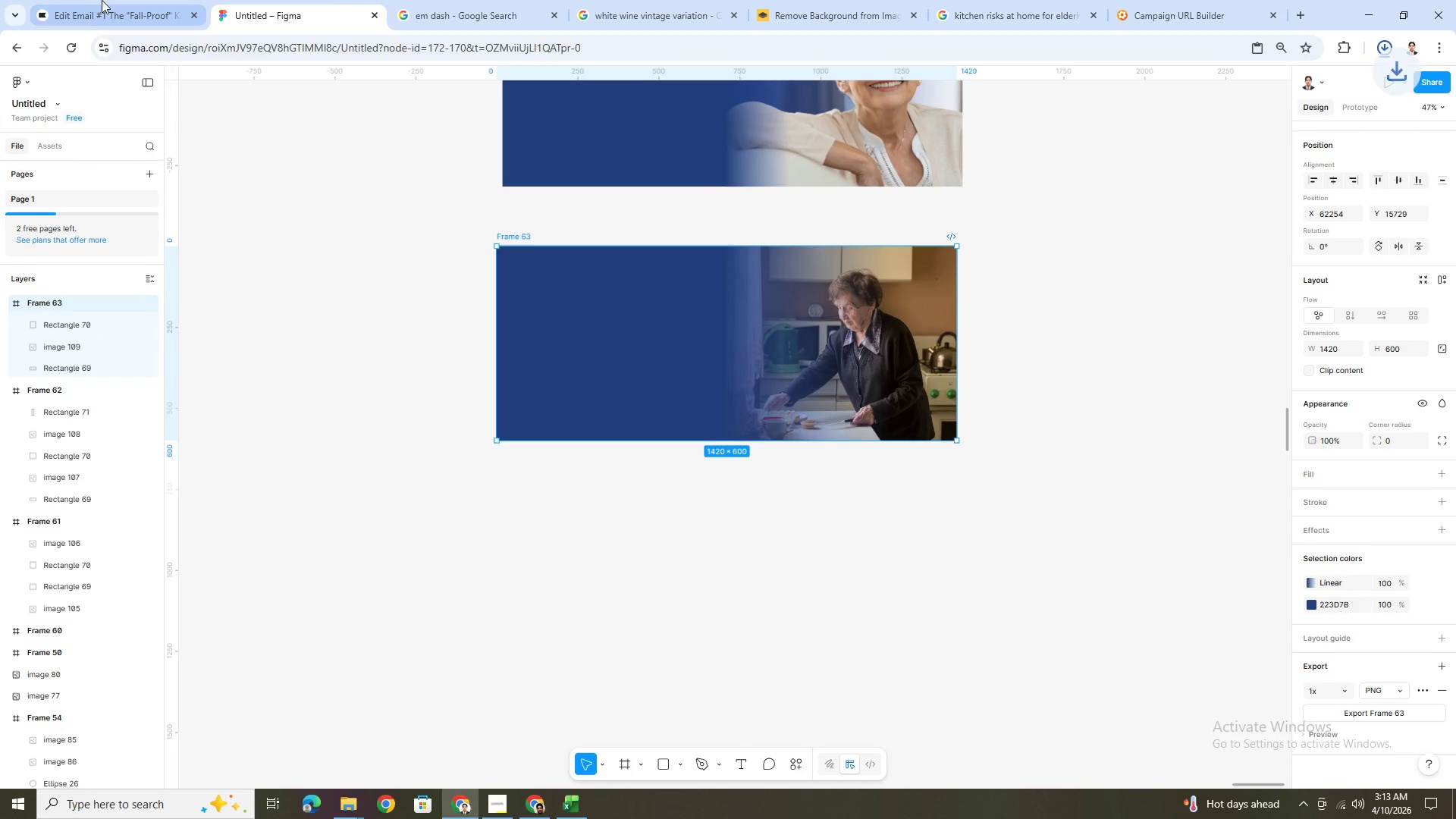 
left_click([117, 8])
 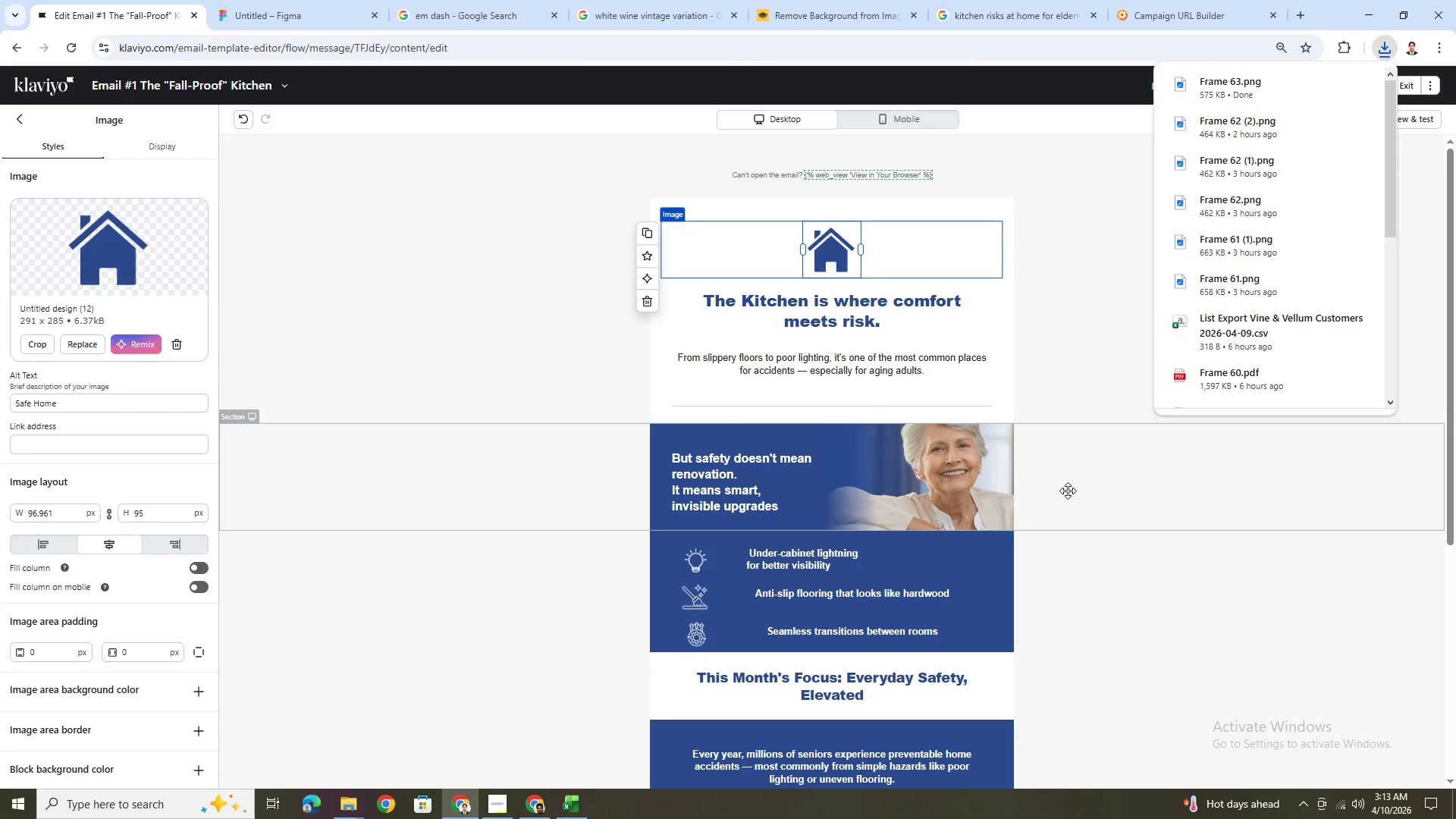 
left_click([1073, 499])
 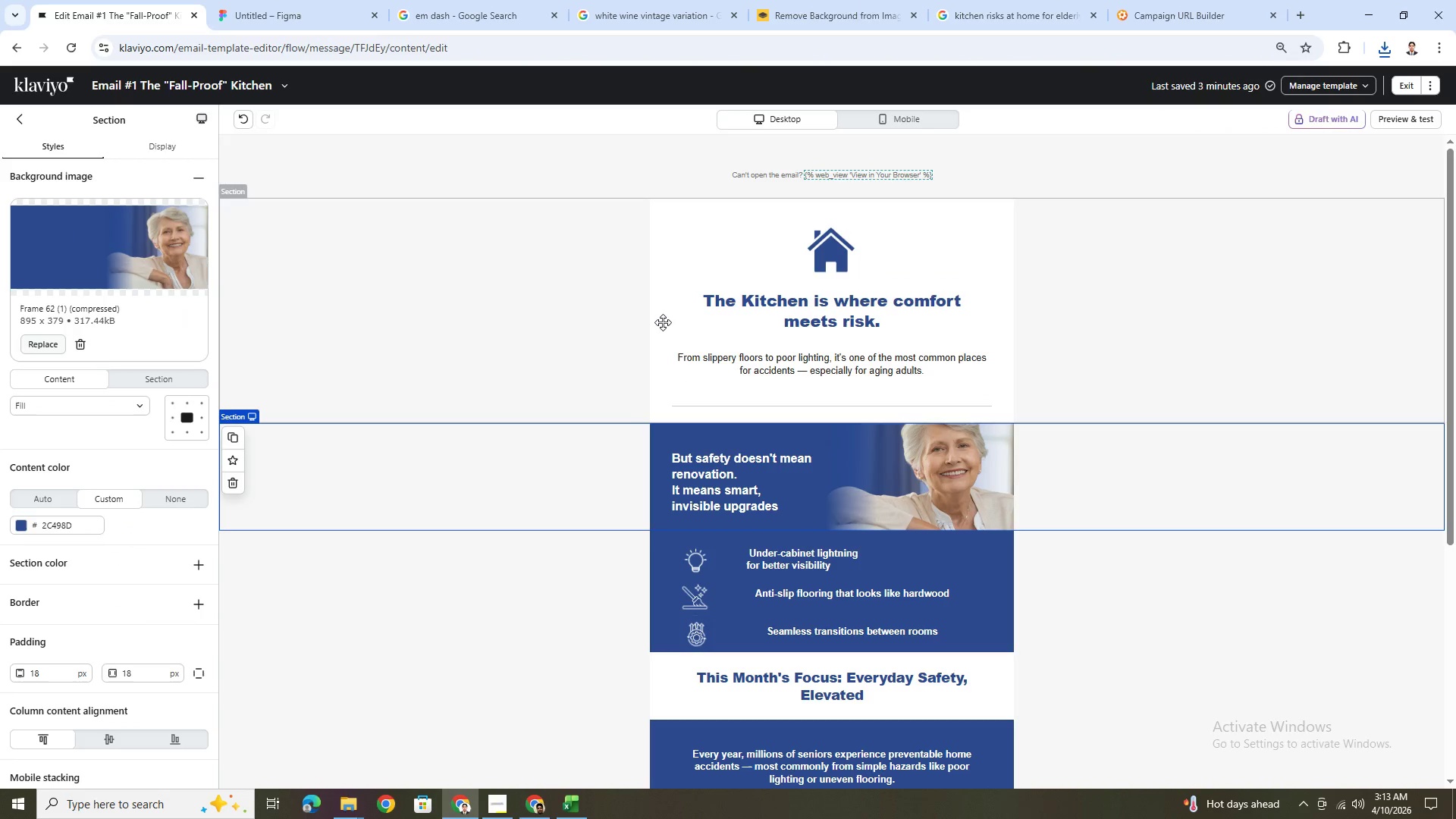 
wait(5.91)
 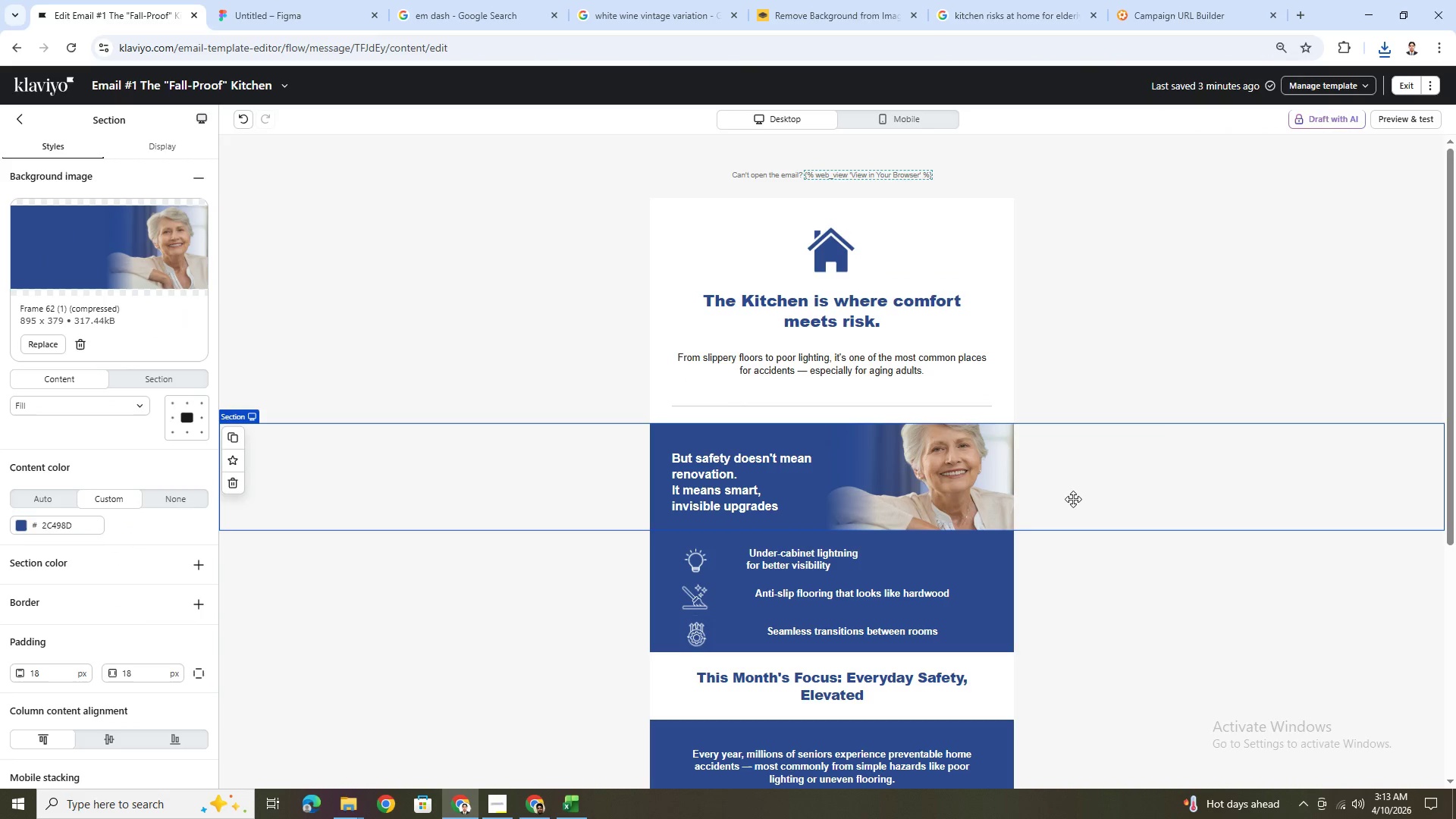 
left_click([58, 350])
 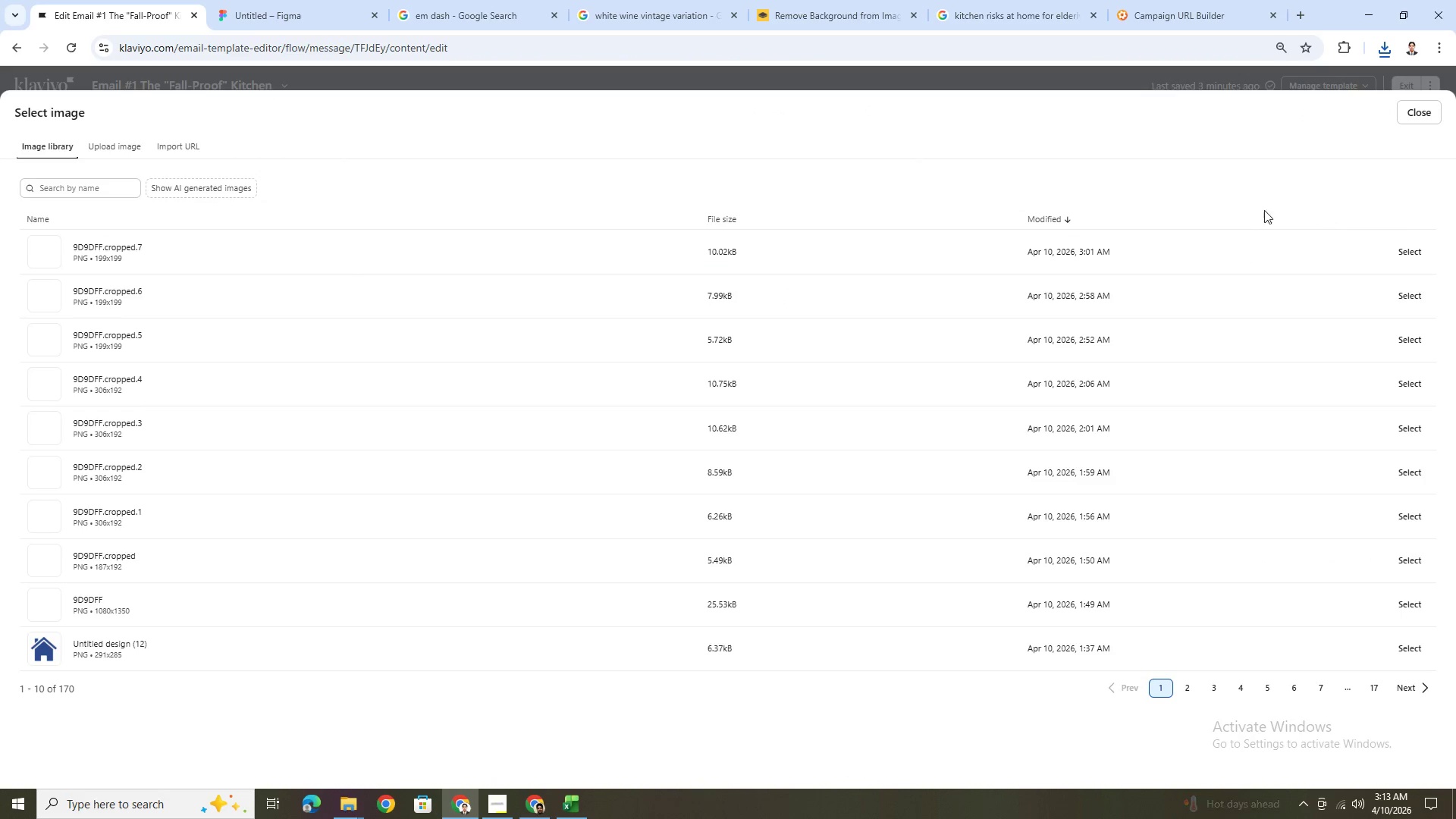 
left_click([136, 150])
 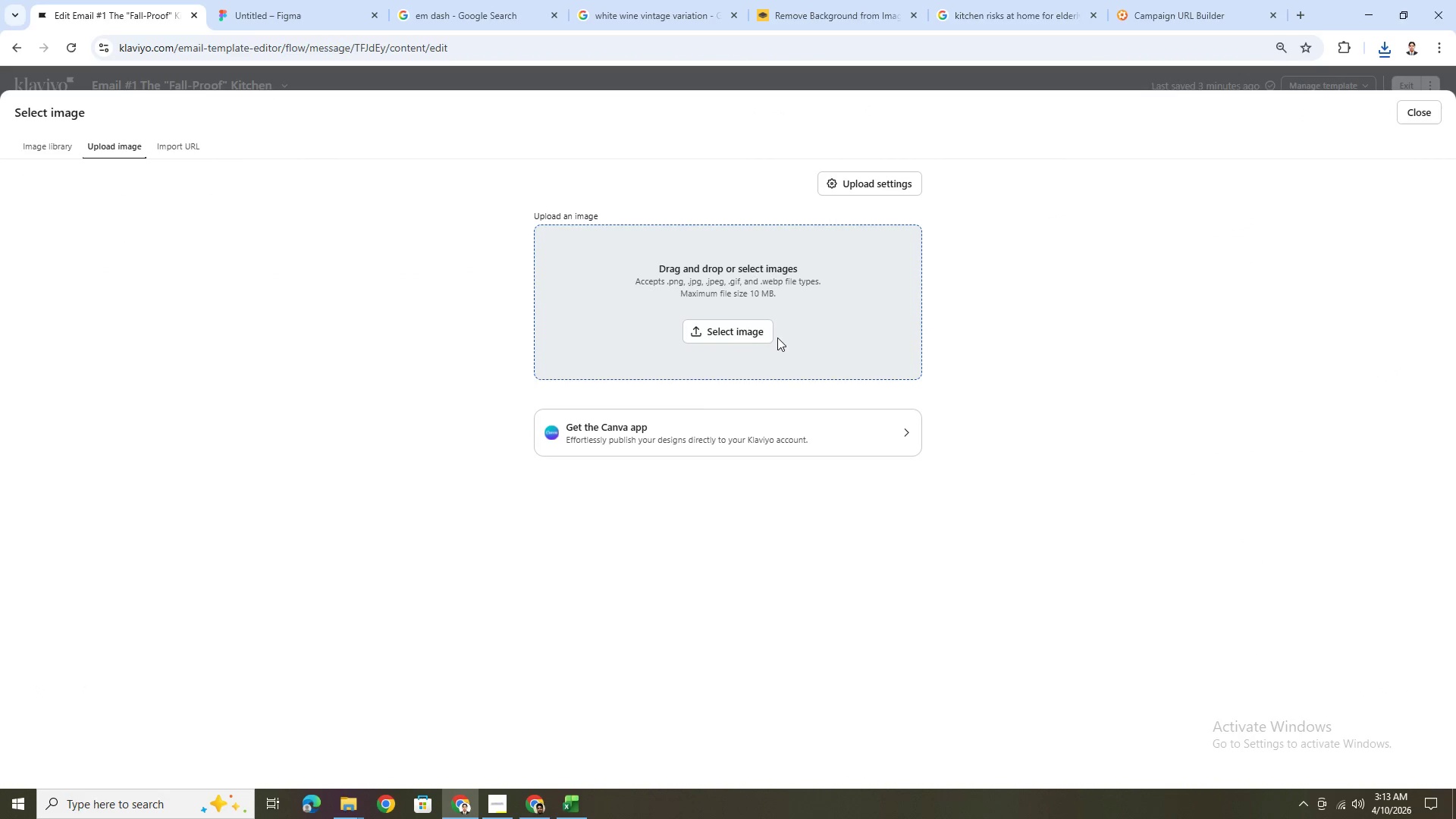 
double_click([760, 332])
 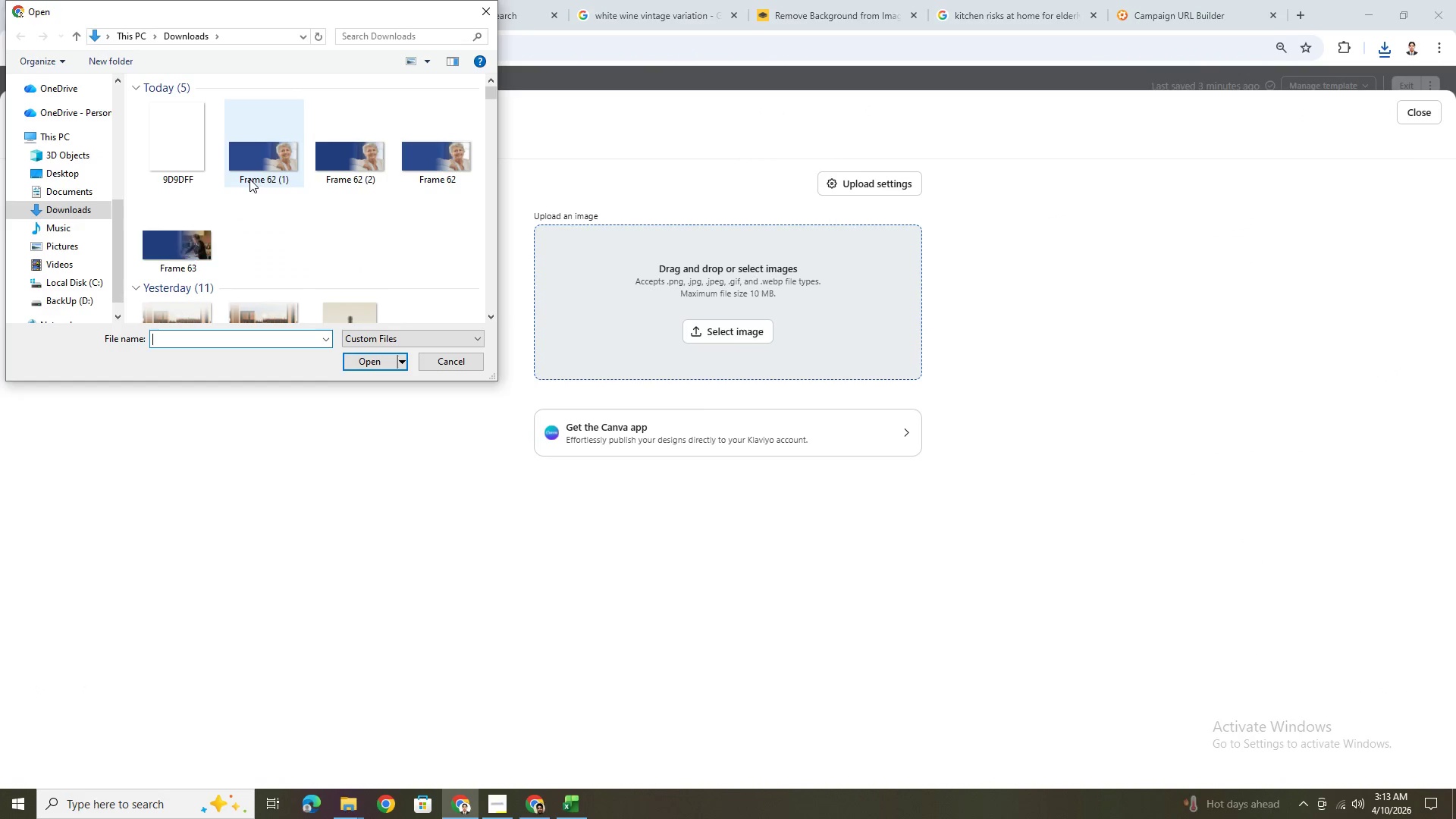 
left_click([194, 164])
 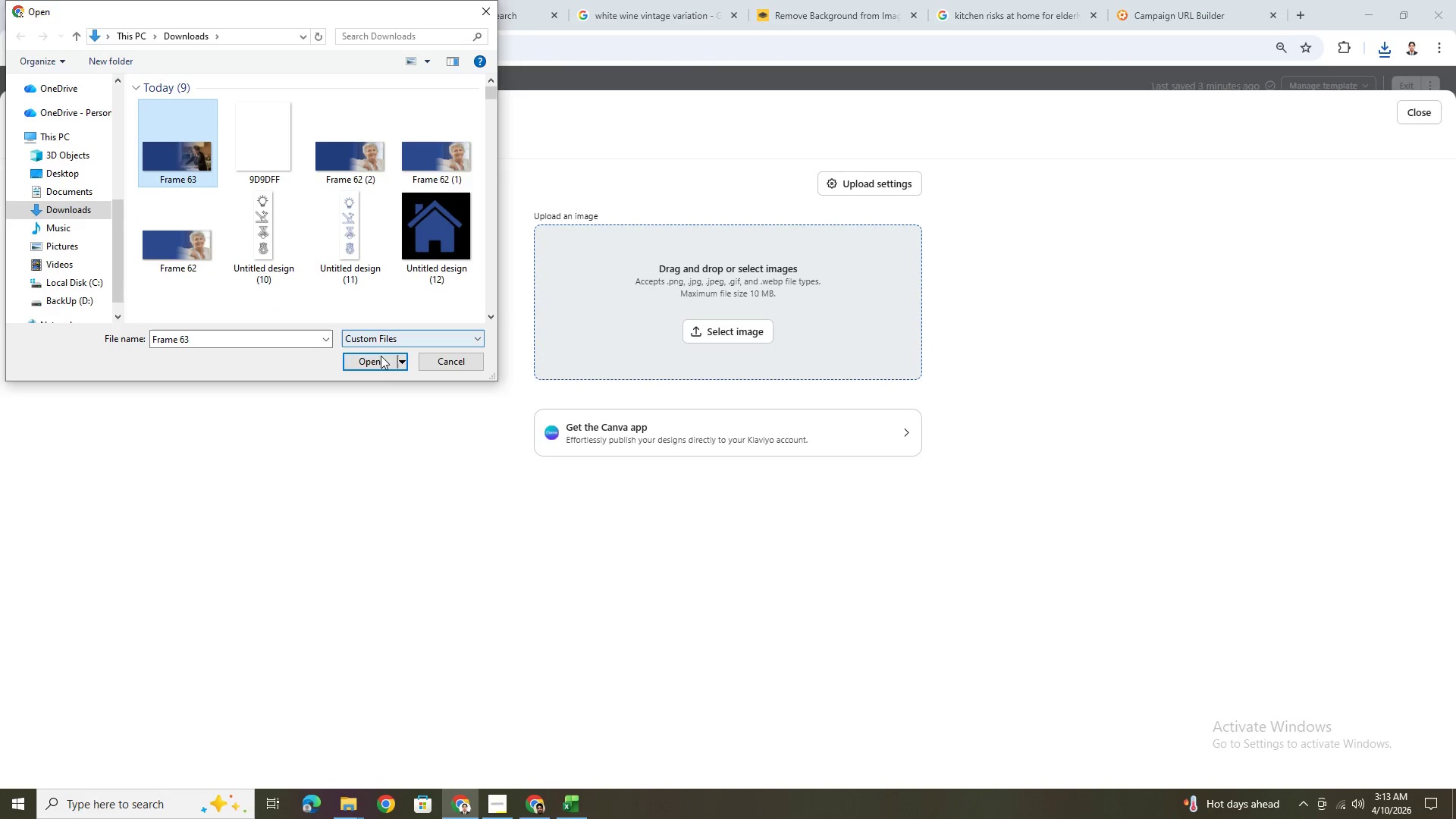 
left_click([381, 365])
 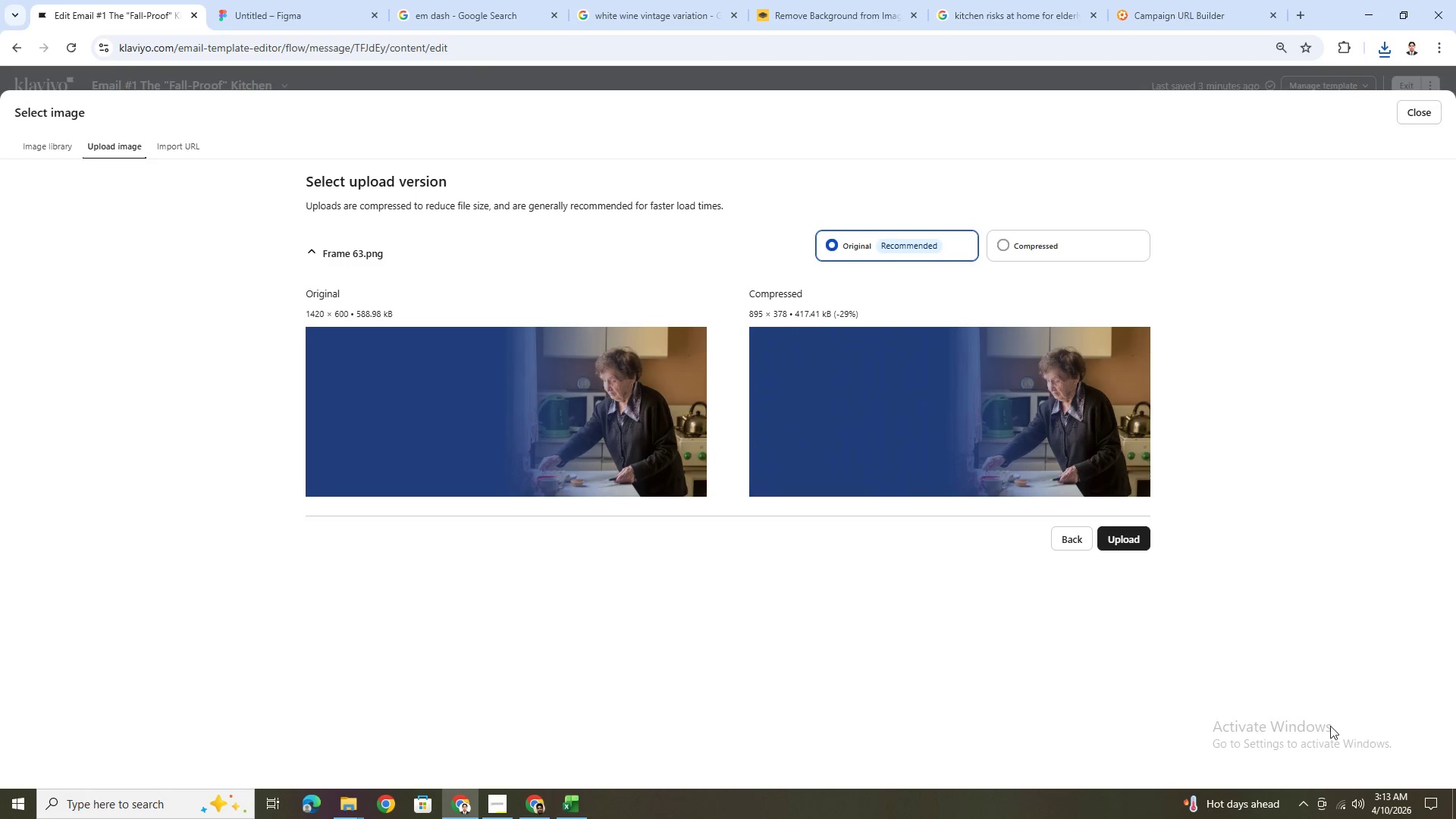 
left_click_drag(start_coordinate=[1135, 539], to_coordinate=[1078, 409])
 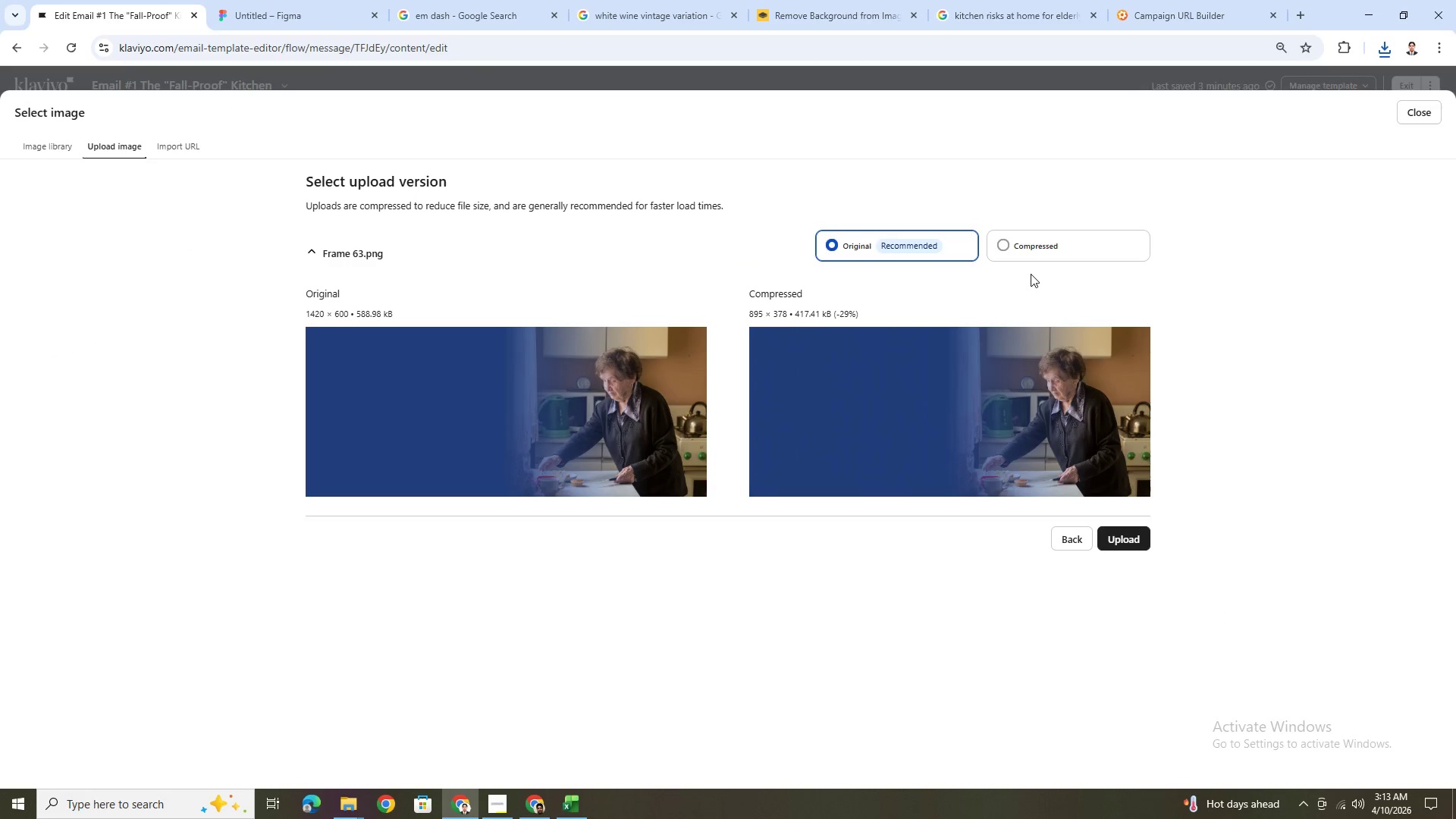 
left_click([1024, 254])
 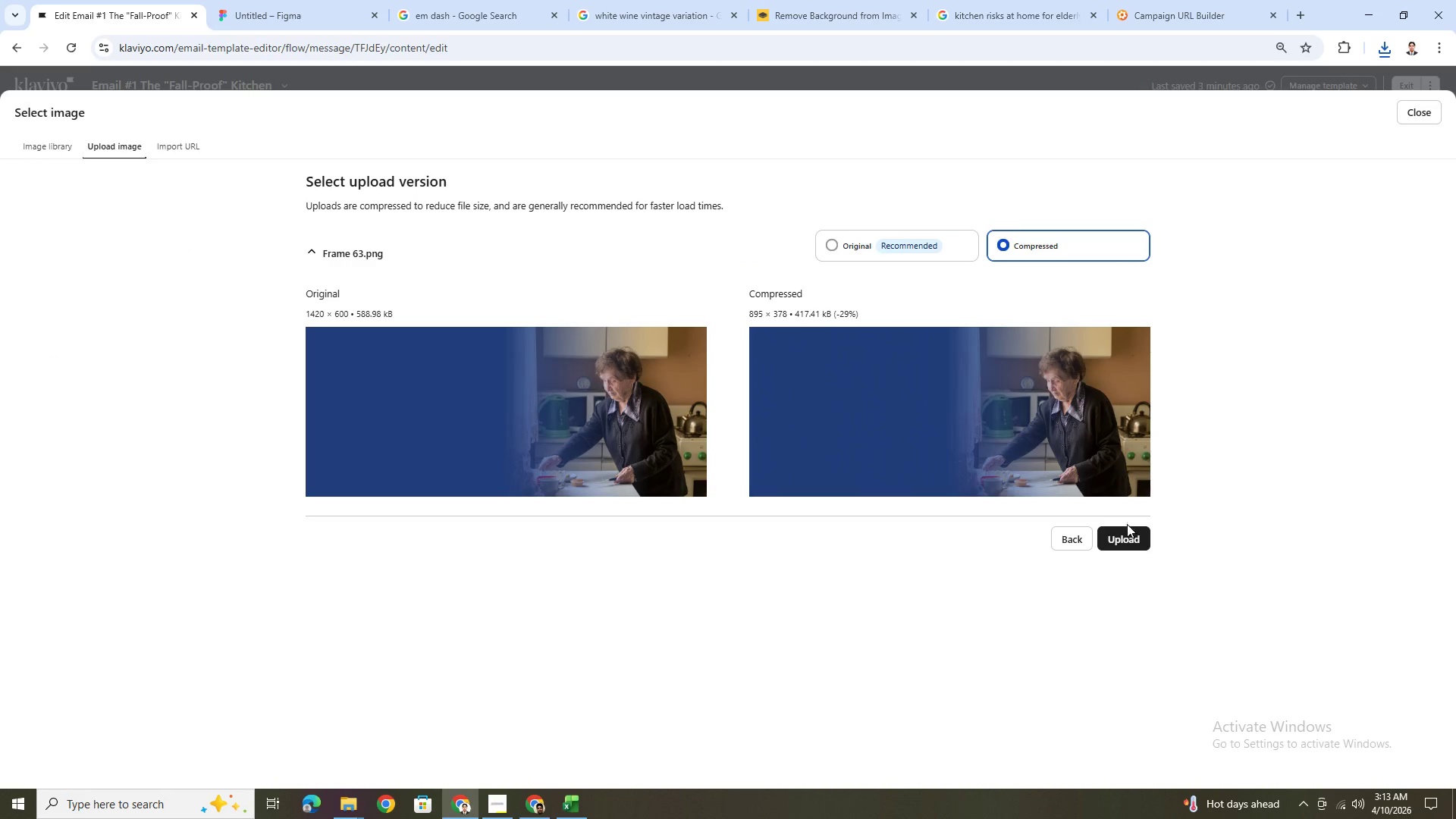 
double_click([1129, 532])
 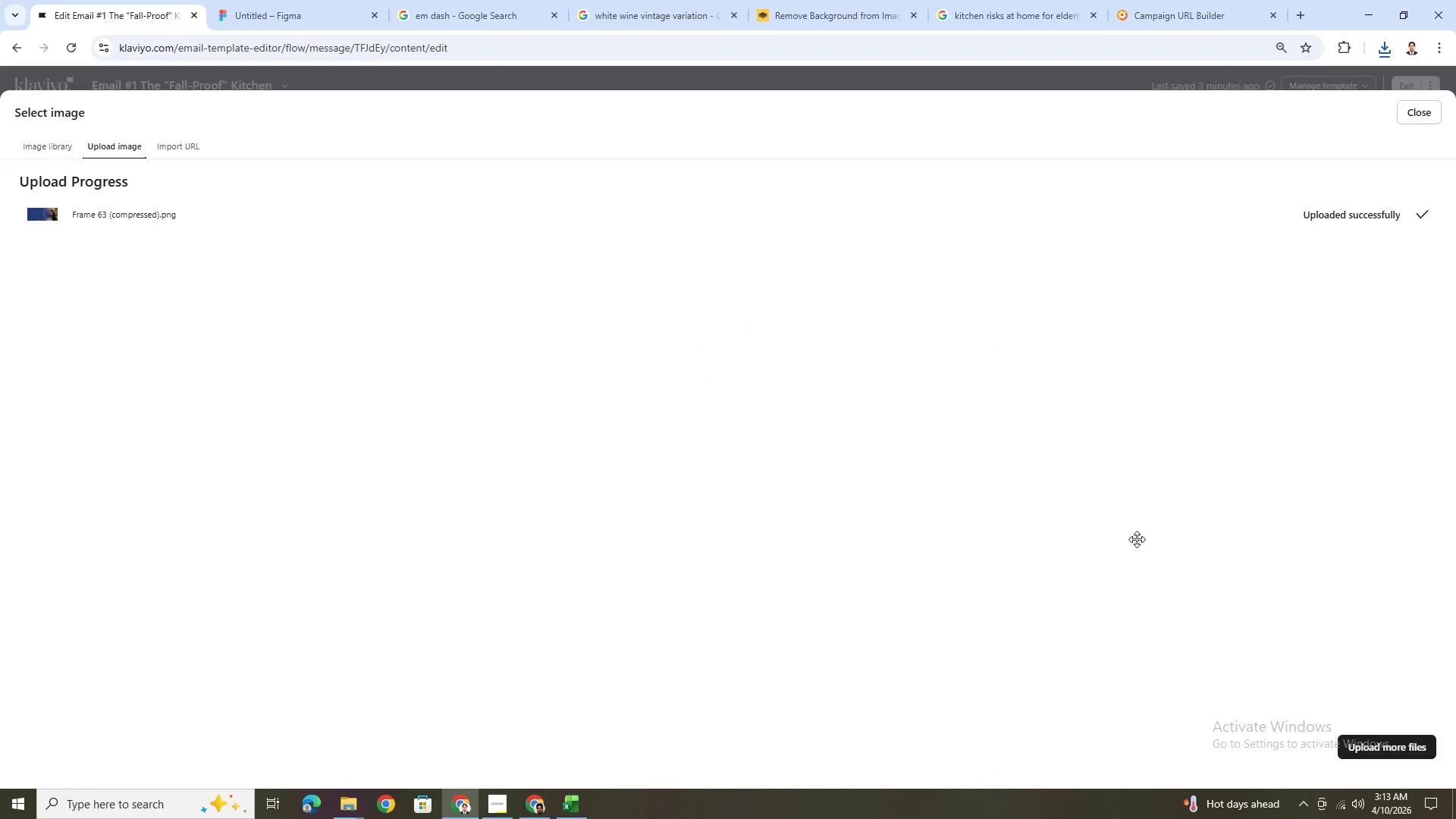 
mouse_move([1046, 526])
 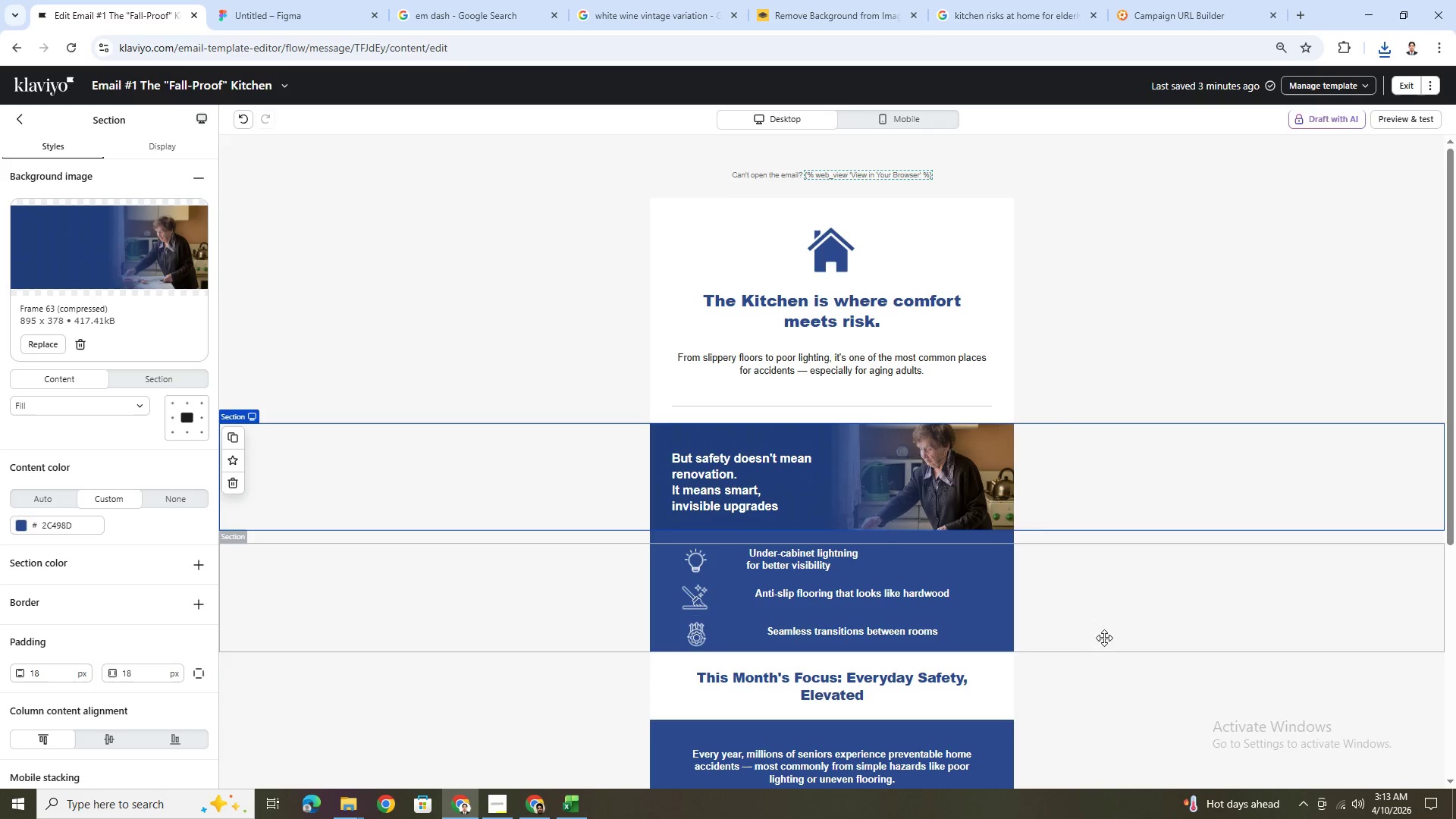 
left_click([1103, 644])
 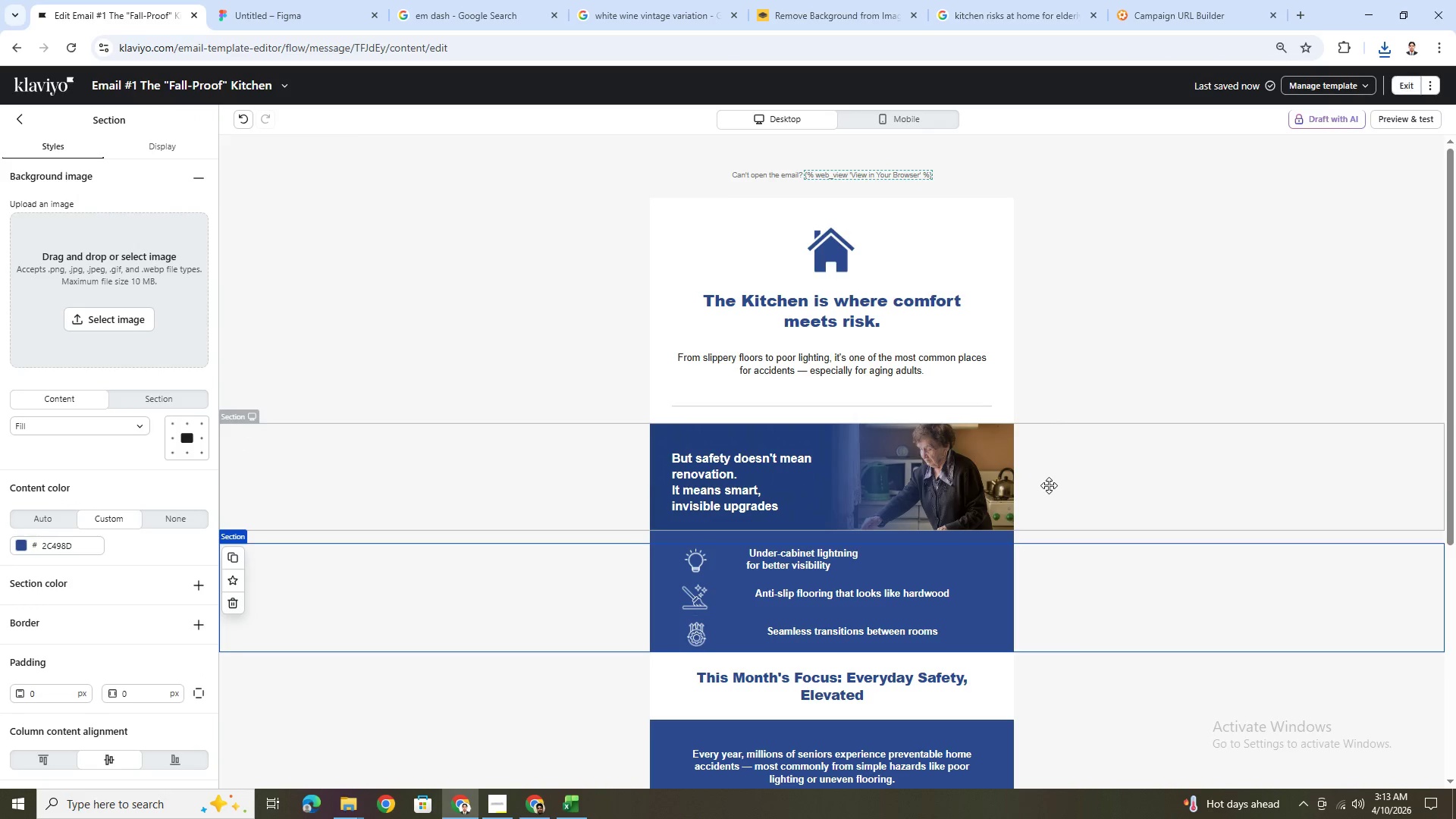 
left_click_drag(start_coordinate=[1049, 485], to_coordinate=[1042, 272])
 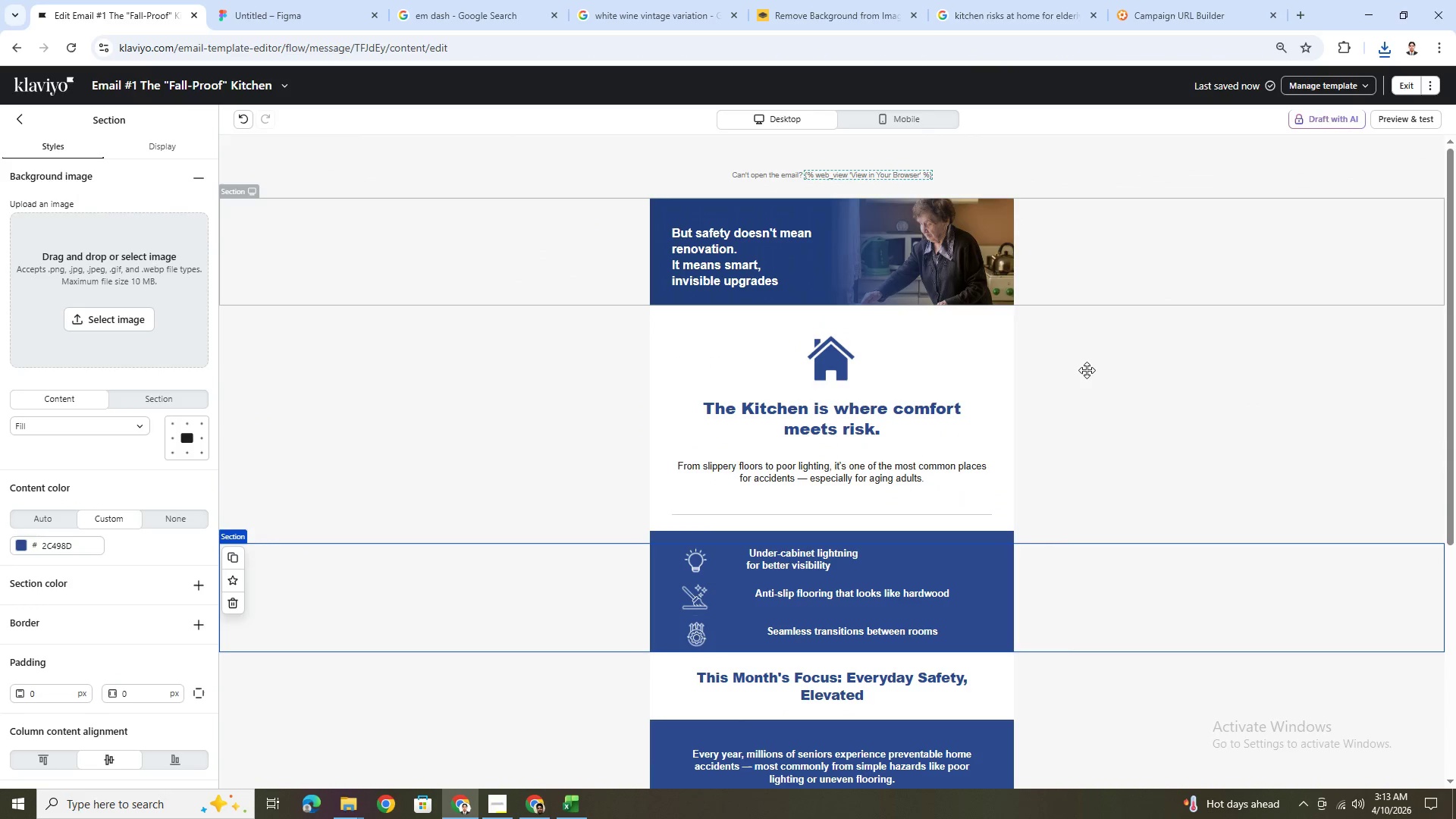 
scroll: coordinate [1084, 384], scroll_direction: up, amount: 2.0
 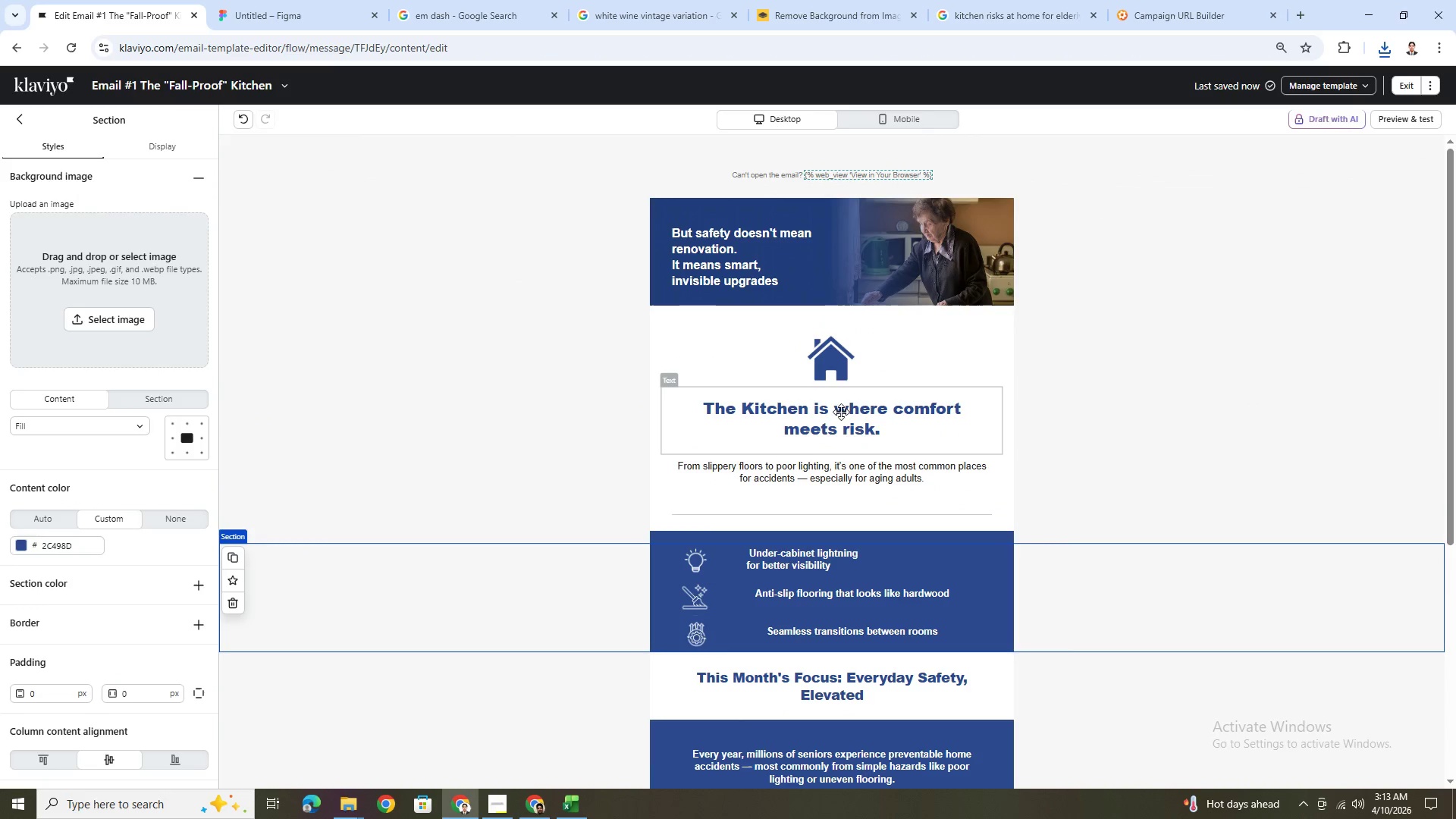 
left_click([843, 436])
 